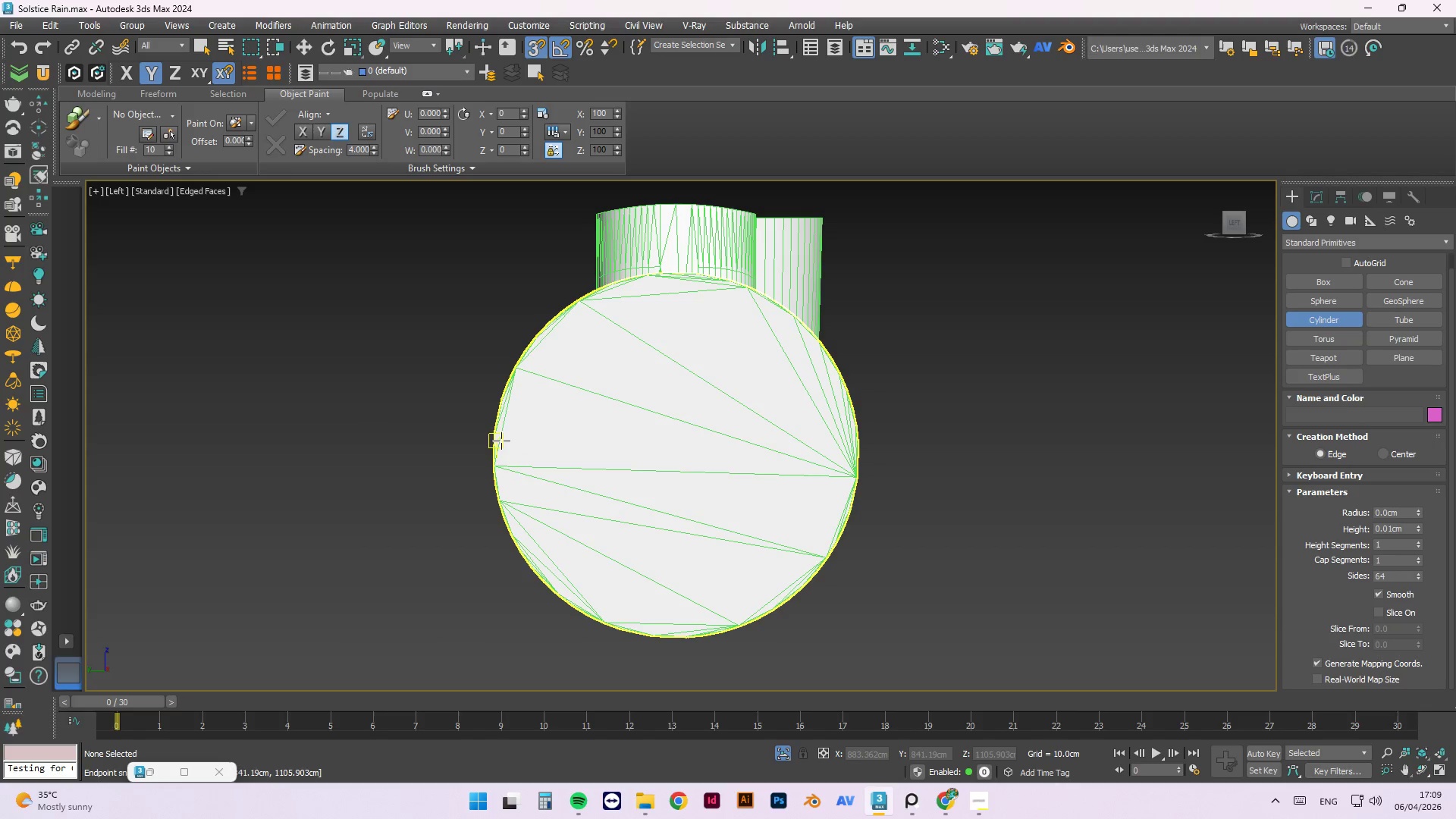 
wait(6.23)
 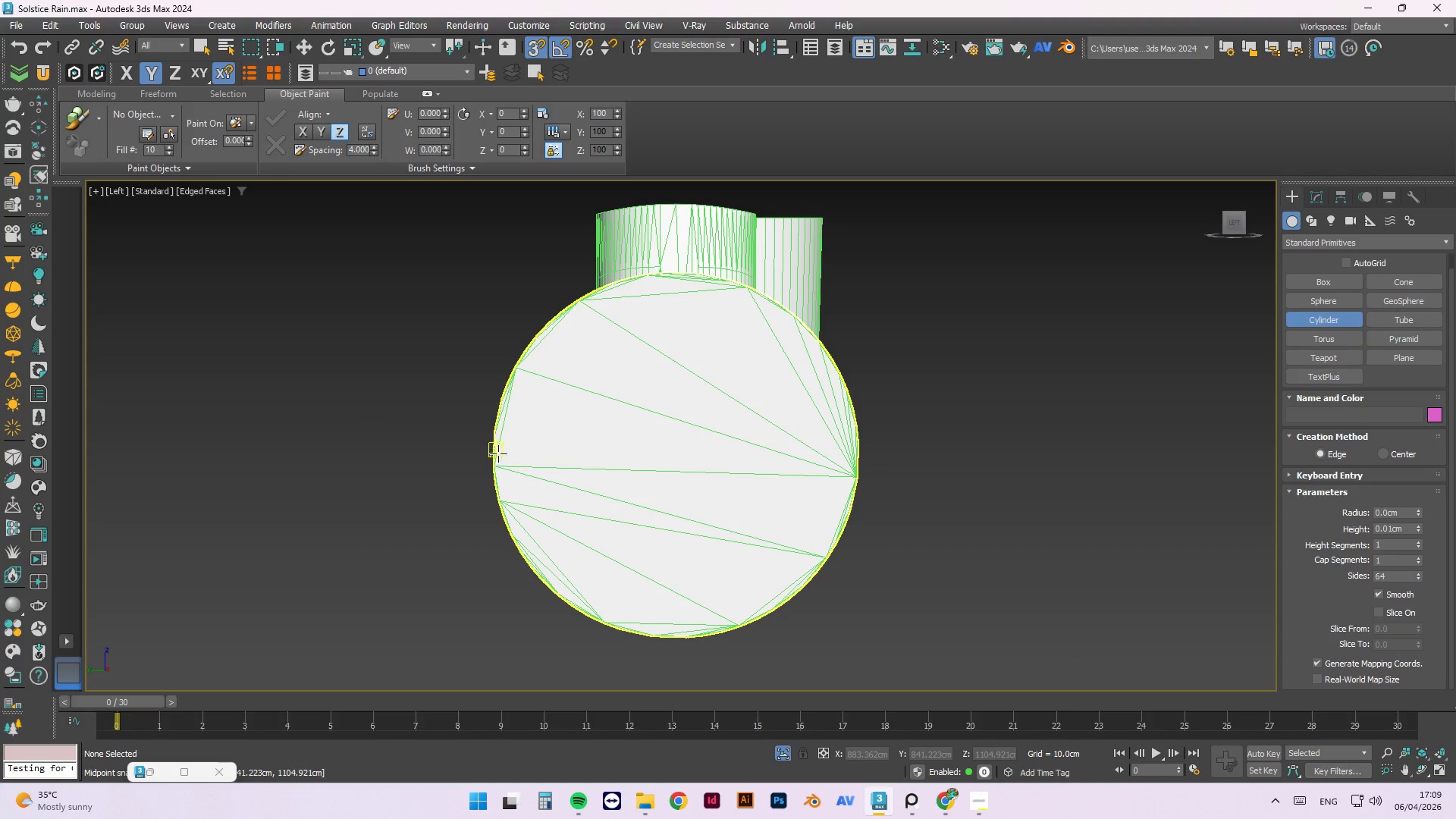 
left_click_drag(start_coordinate=[494, 448], to_coordinate=[858, 472])
 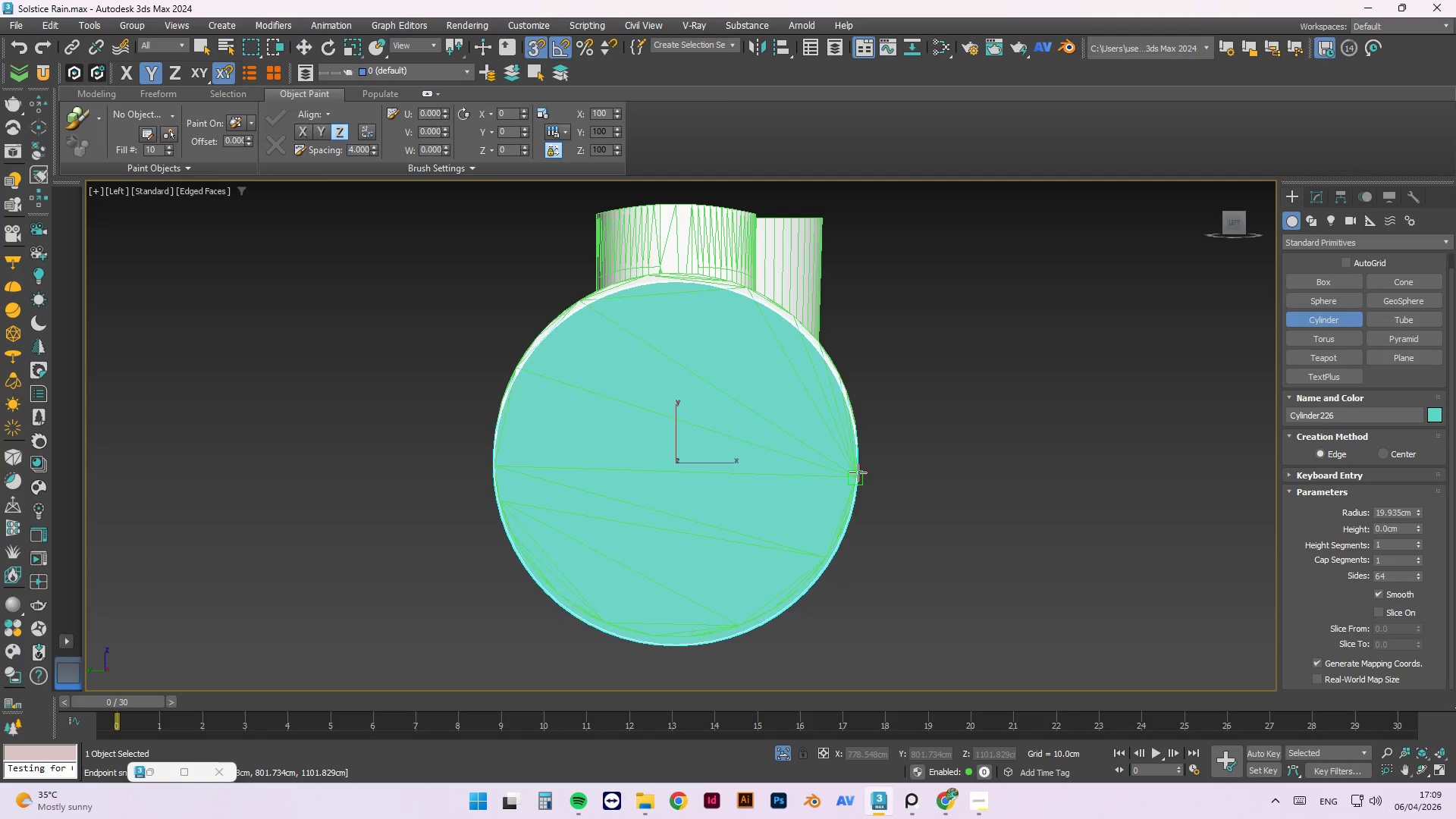 
hold_key(key=AltLeft, duration=0.86)
 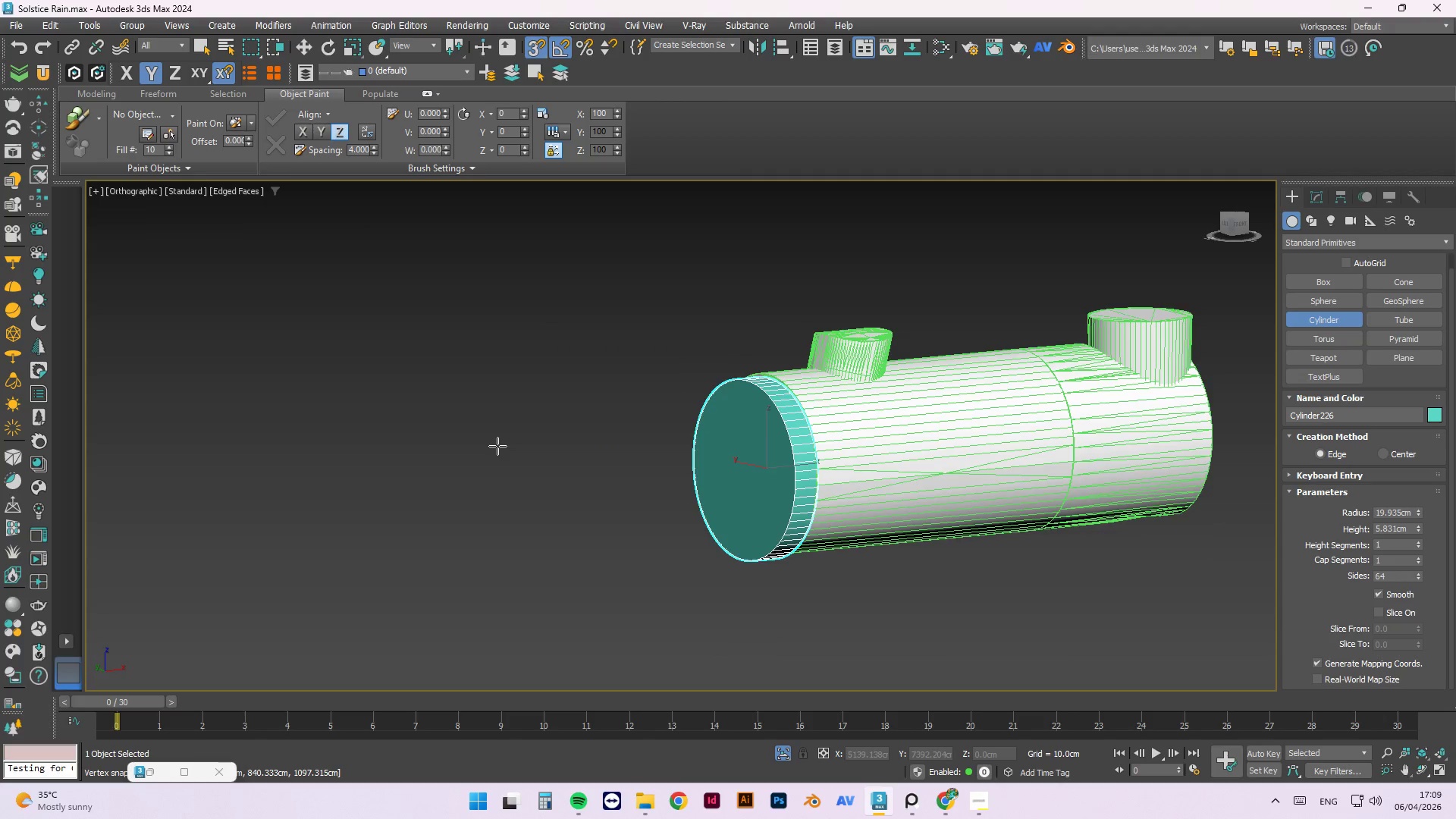 
scroll: coordinate [497, 446], scroll_direction: down, amount: 4.0
 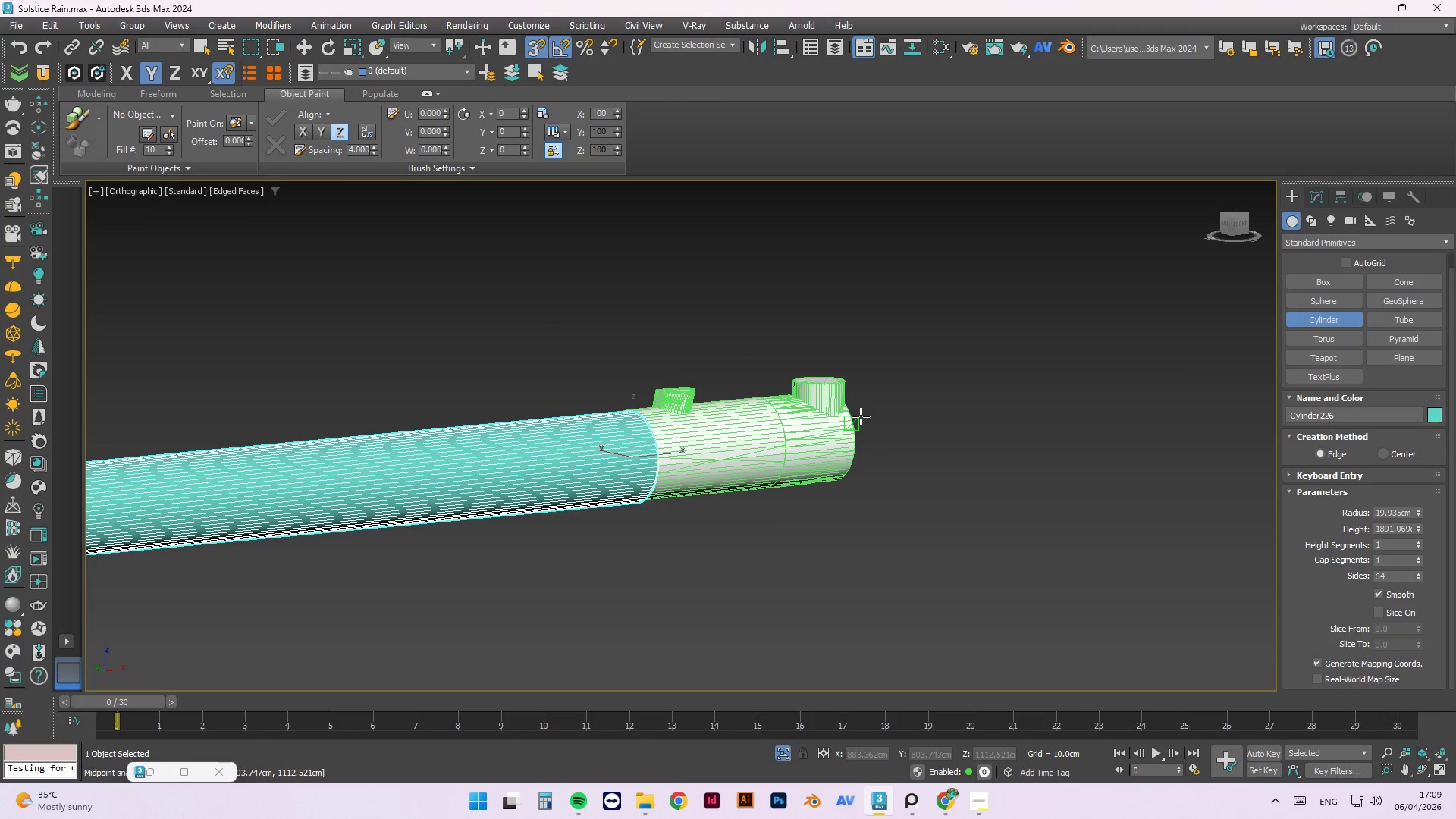 
type(lz)
 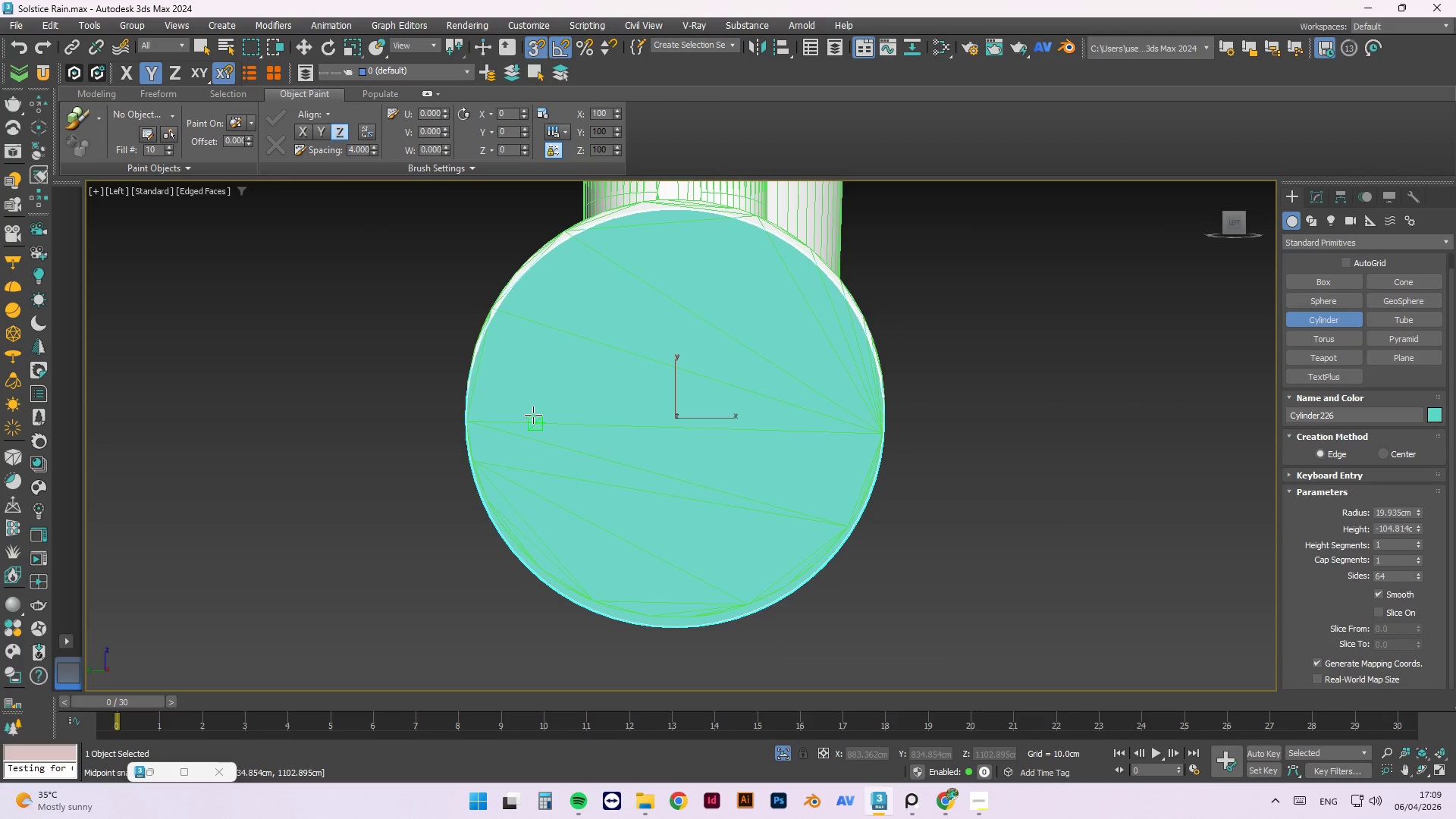 
key(F)
 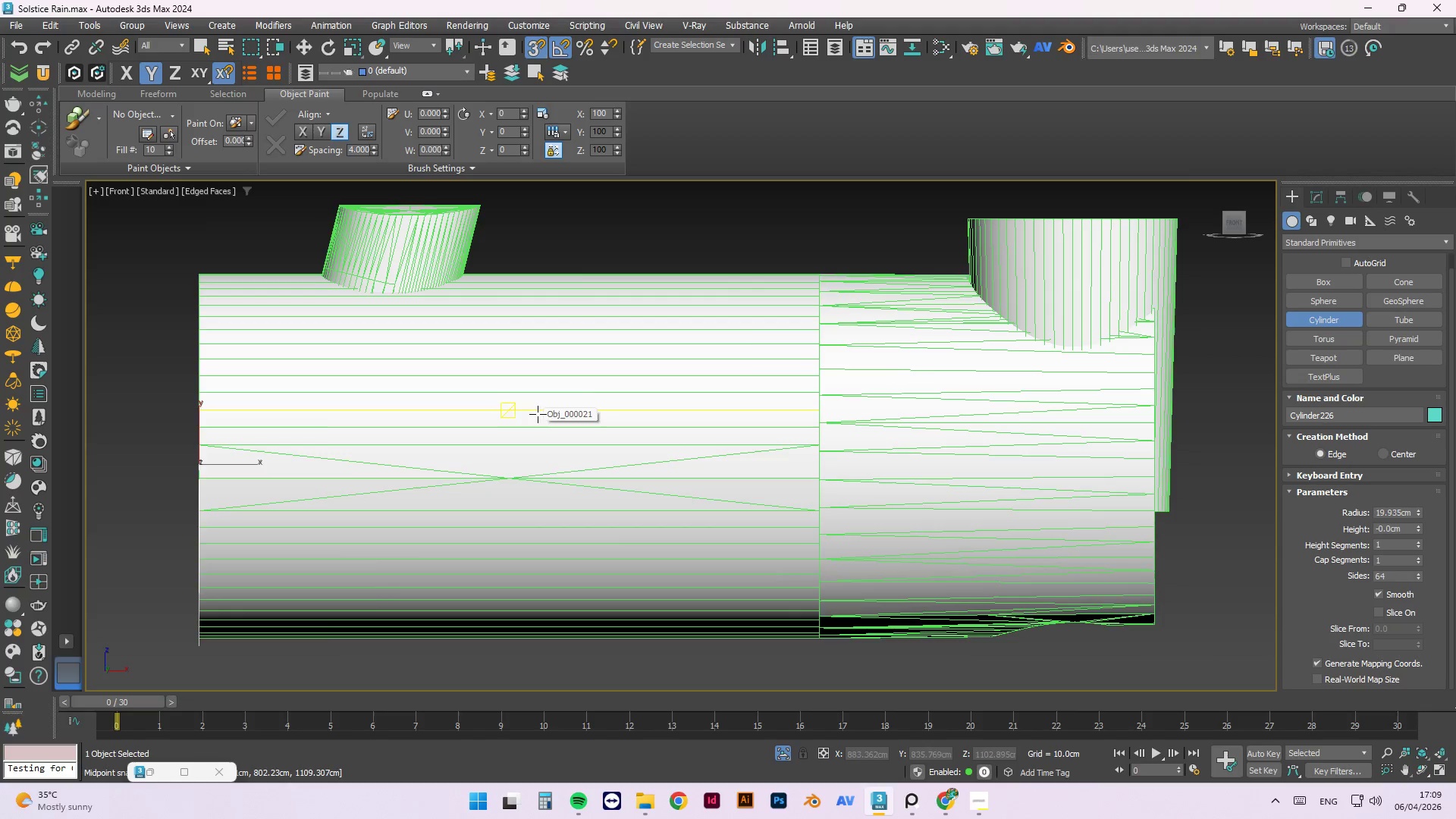 
scroll: coordinate [646, 417], scroll_direction: down, amount: 2.0
 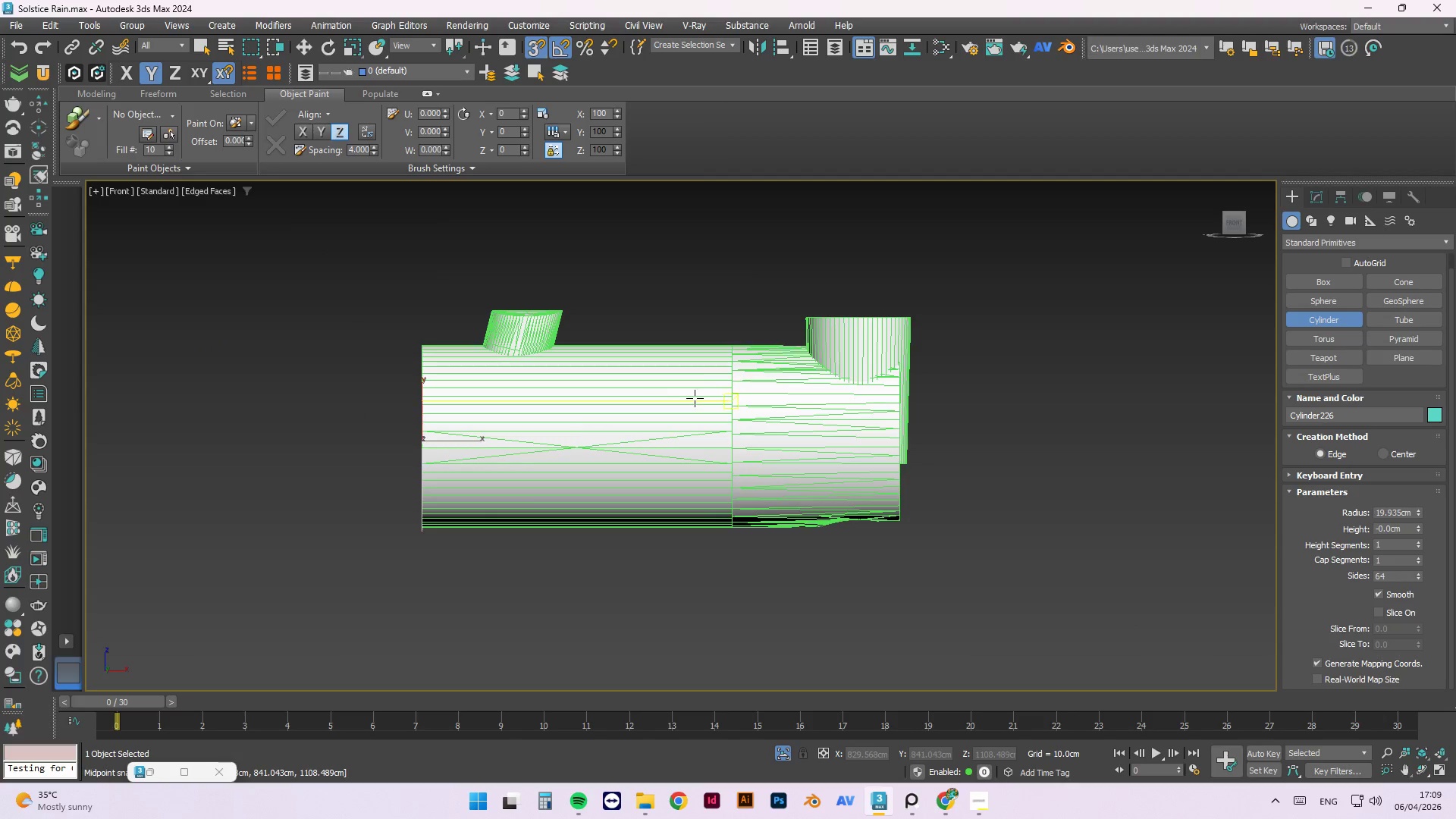 
scroll: coordinate [731, 381], scroll_direction: up, amount: 2.0
 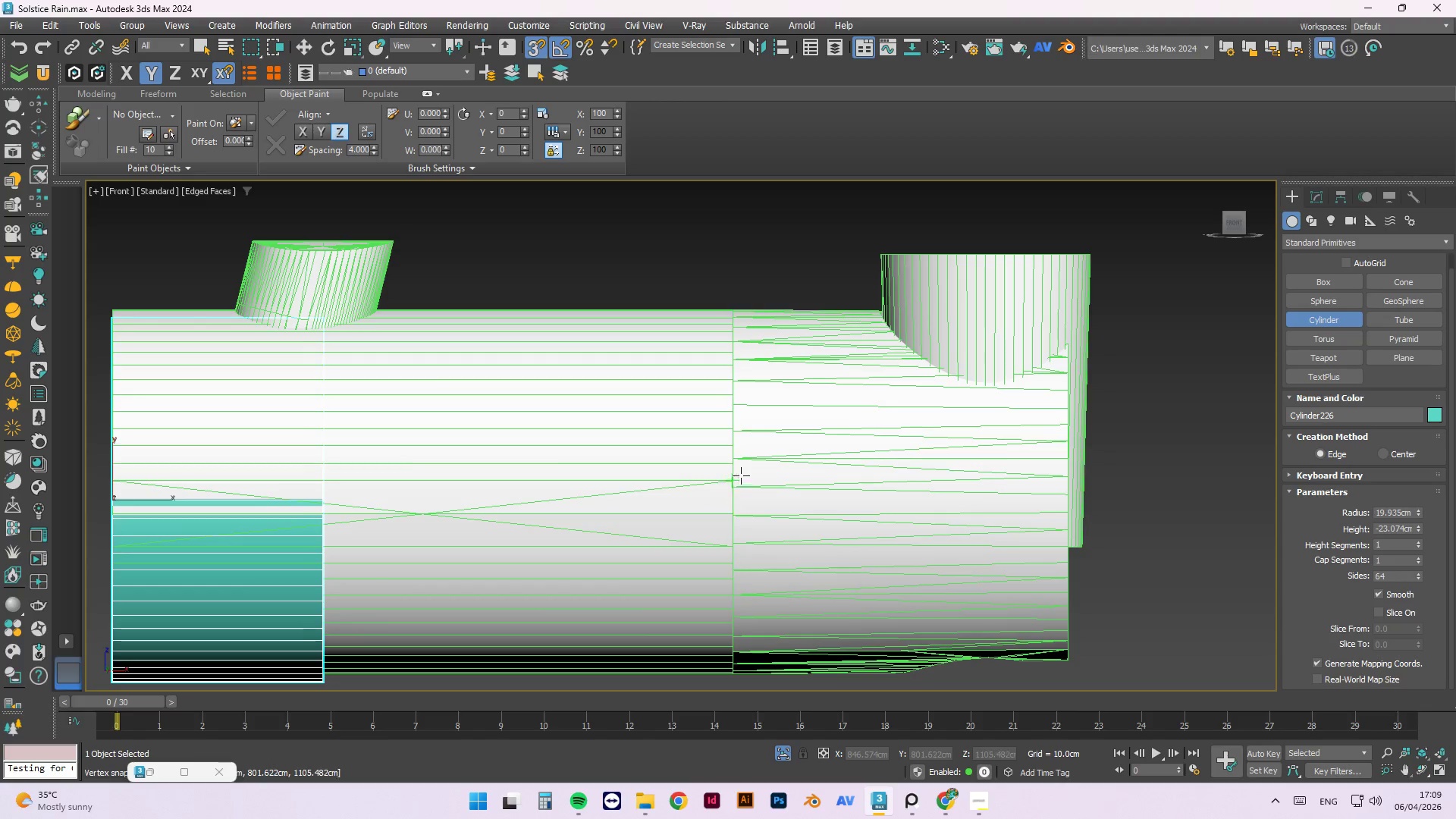 
scroll: coordinate [751, 446], scroll_direction: down, amount: 2.0
 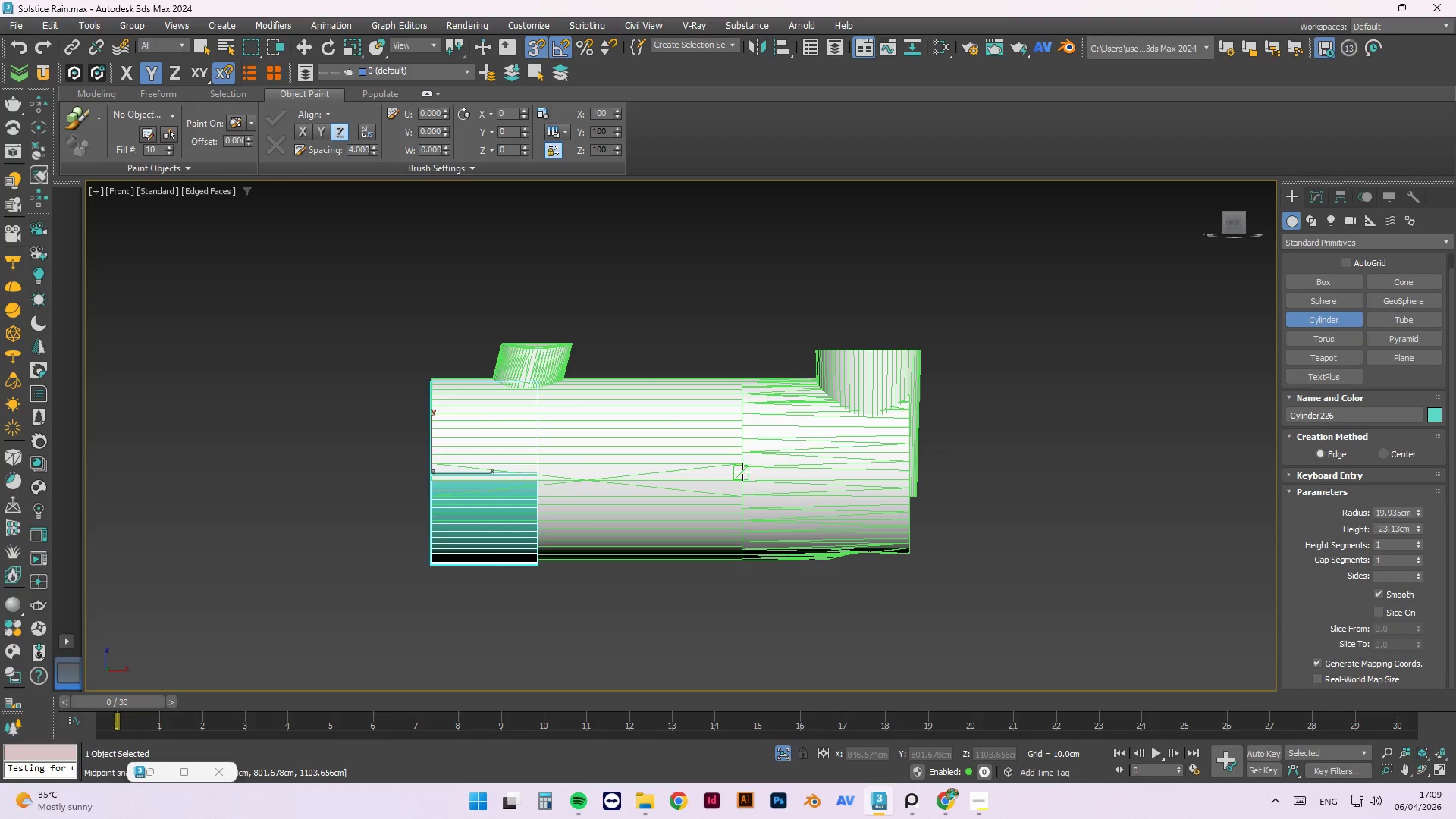 
key(S)
 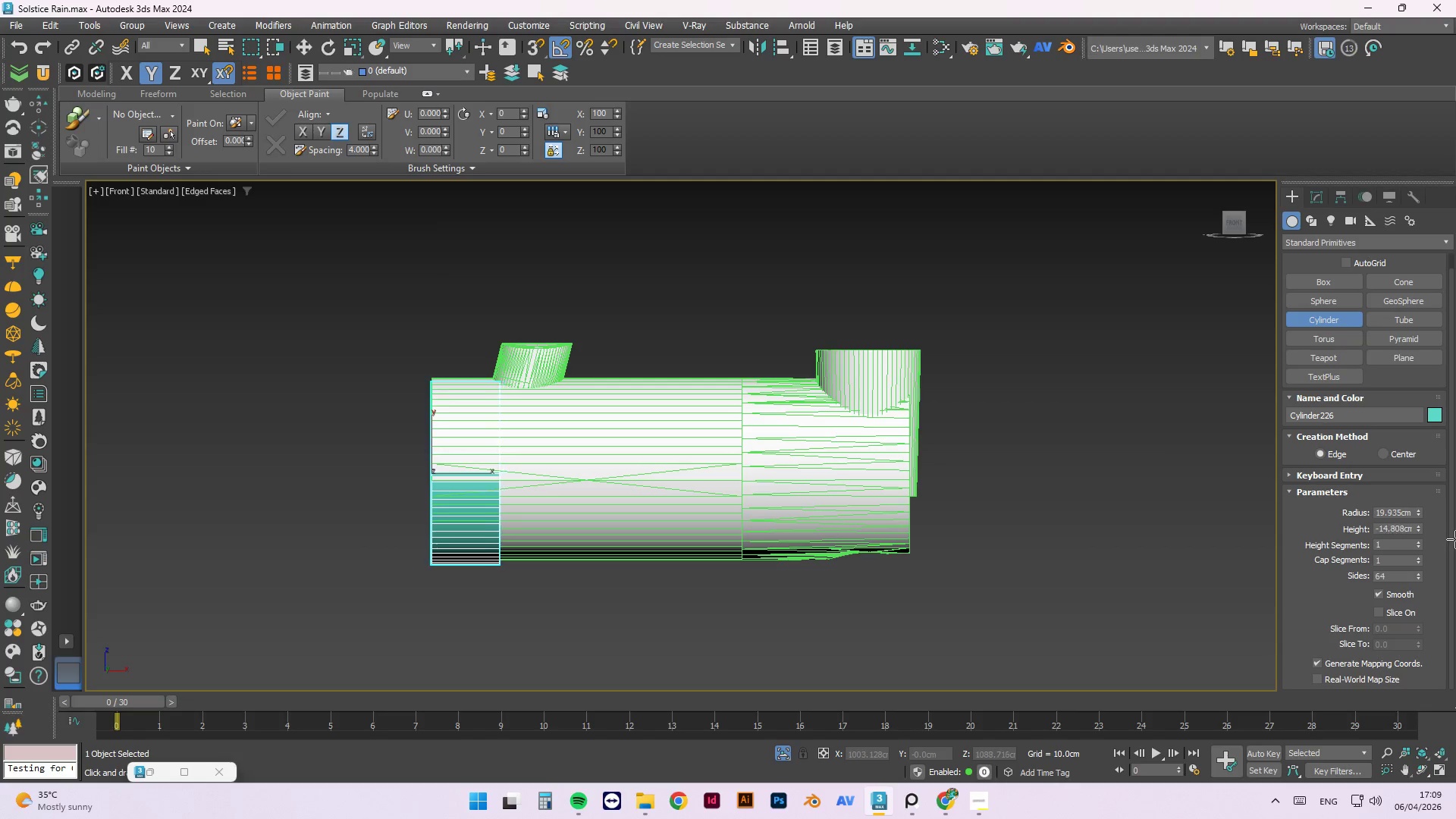 
wait(6.41)
 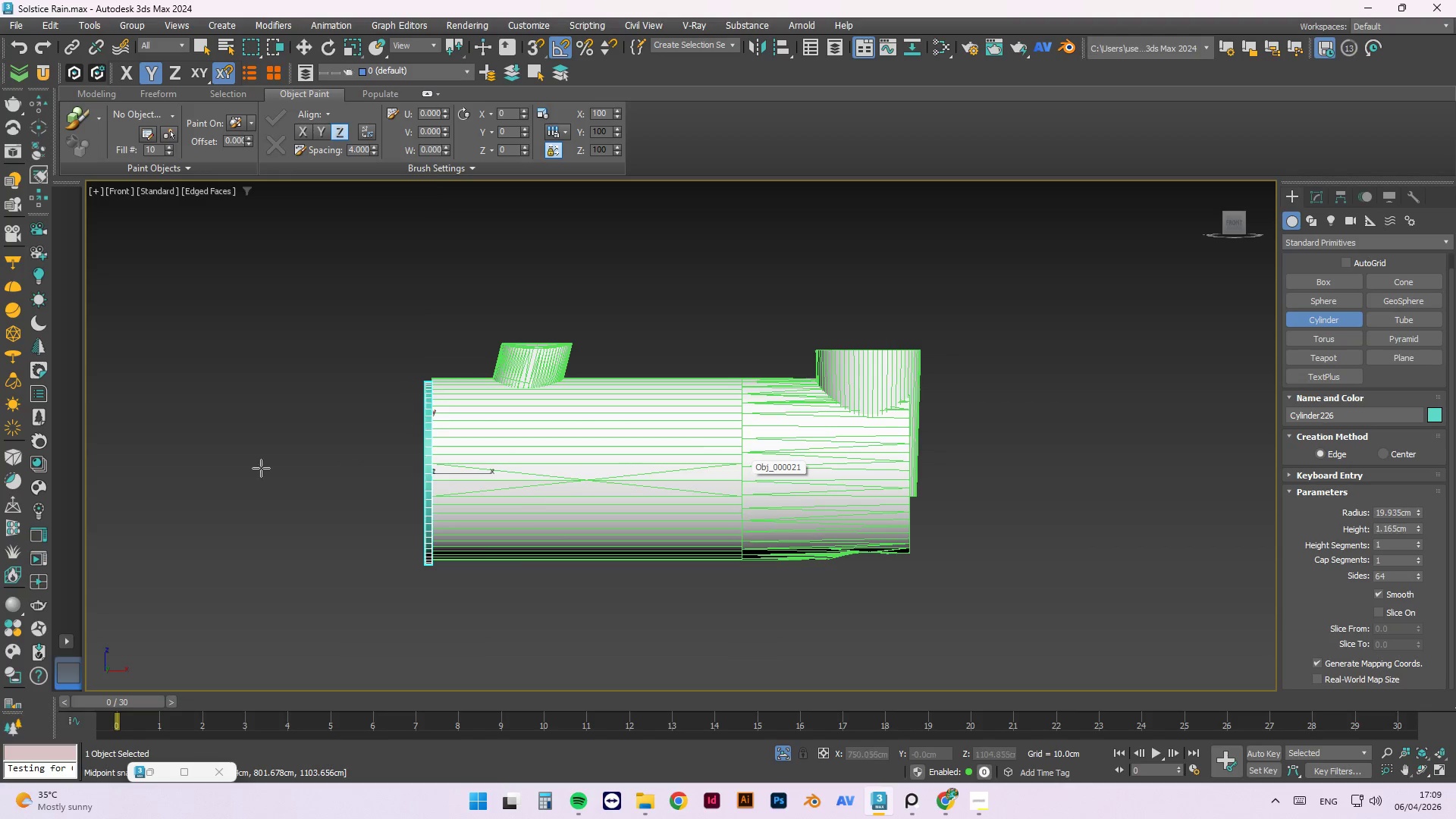 
left_click([1420, 526])
 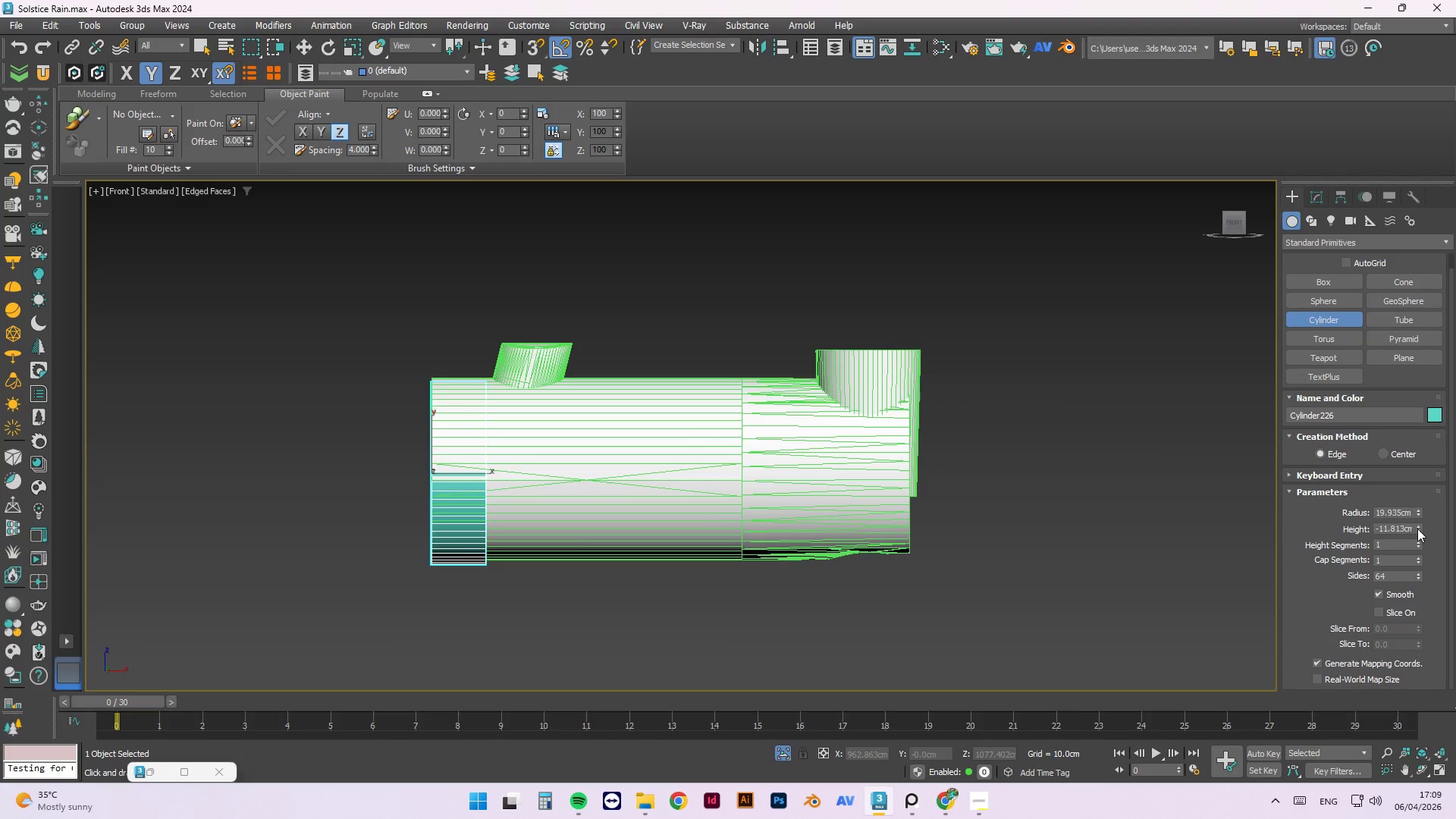 
left_click_drag(start_coordinate=[1417, 526], to_coordinate=[1359, 117])
 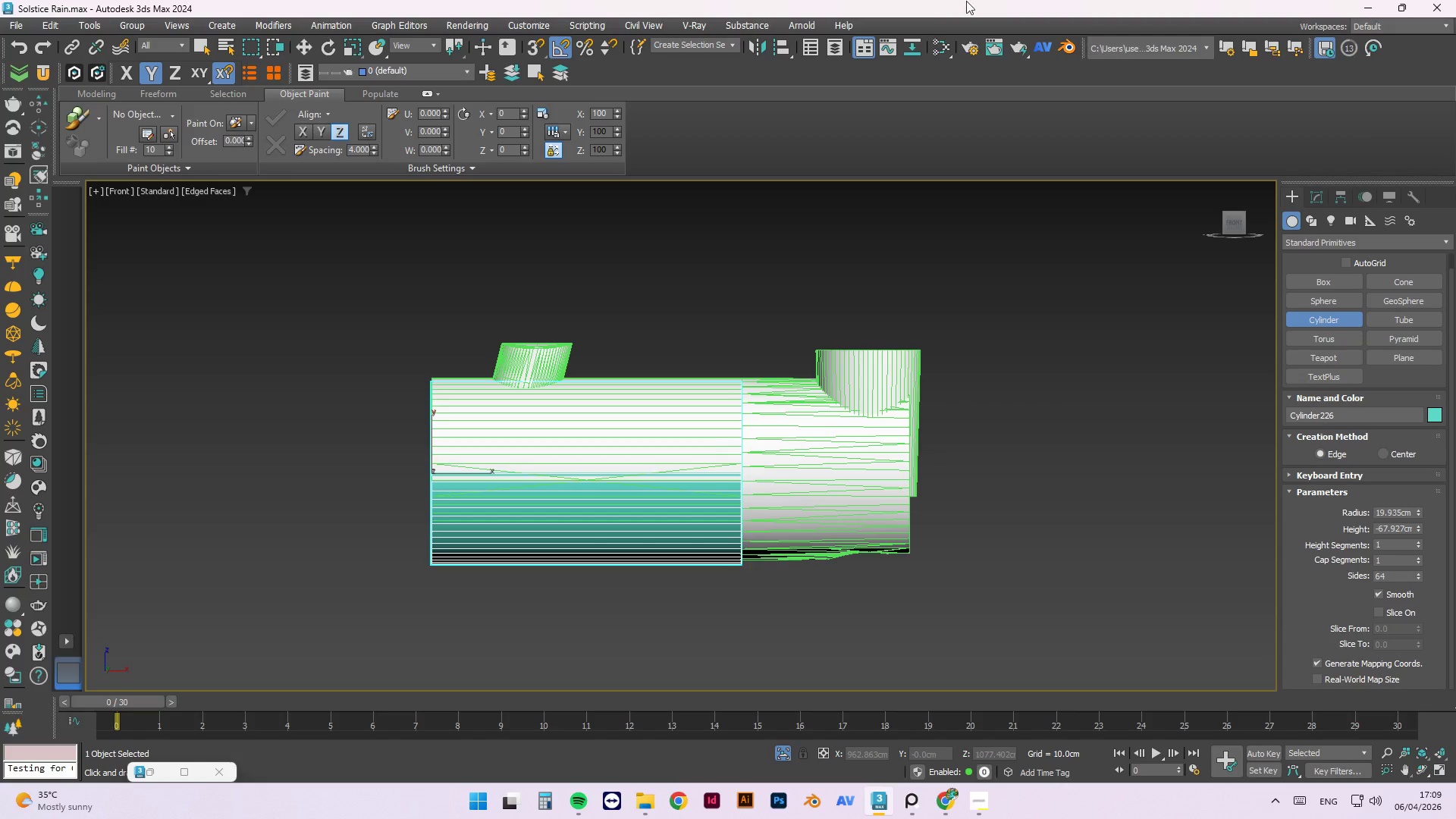 
hold_key(key=AltLeft, duration=1.53)
 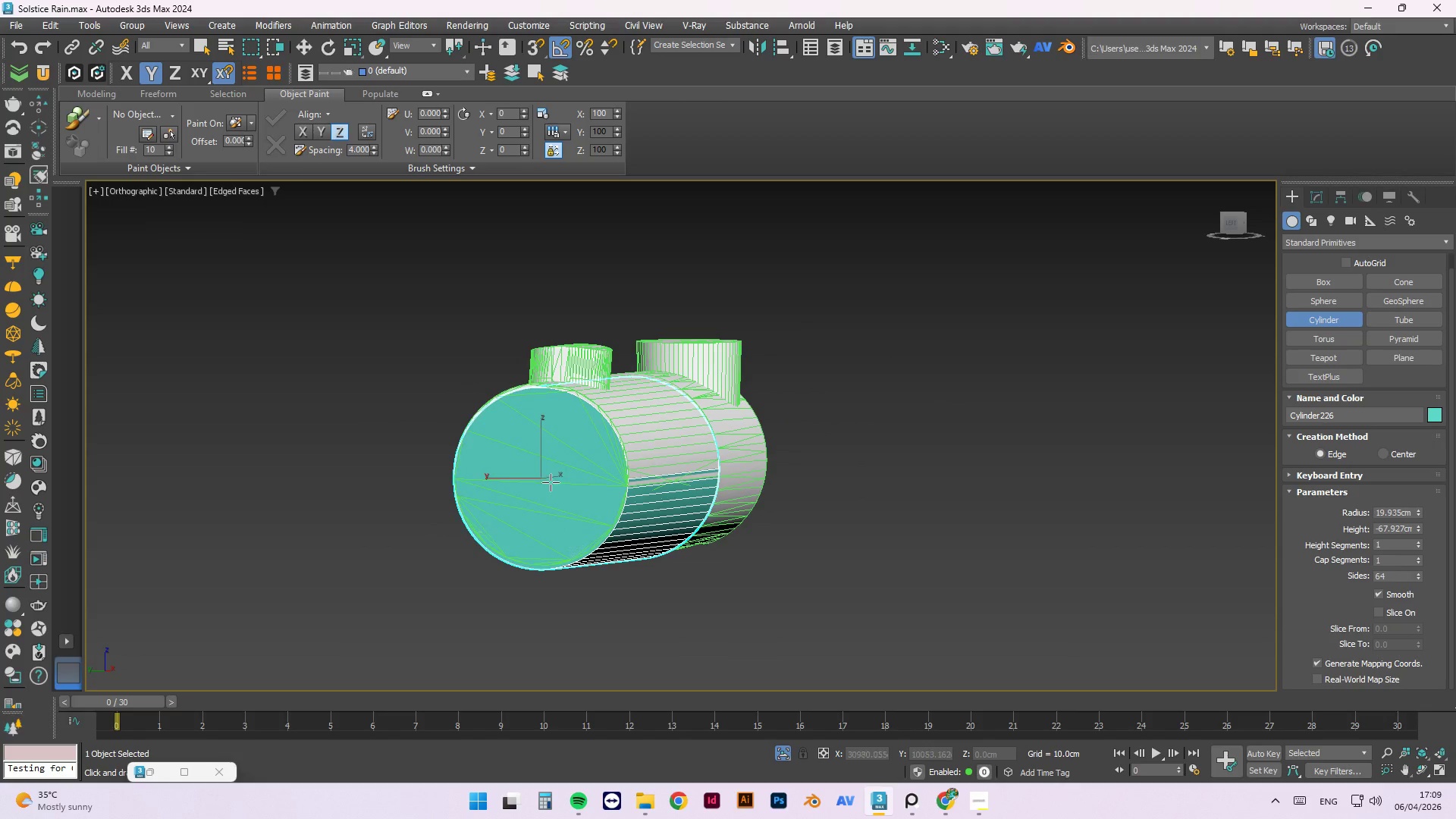 
hold_key(key=AltLeft, duration=0.31)
 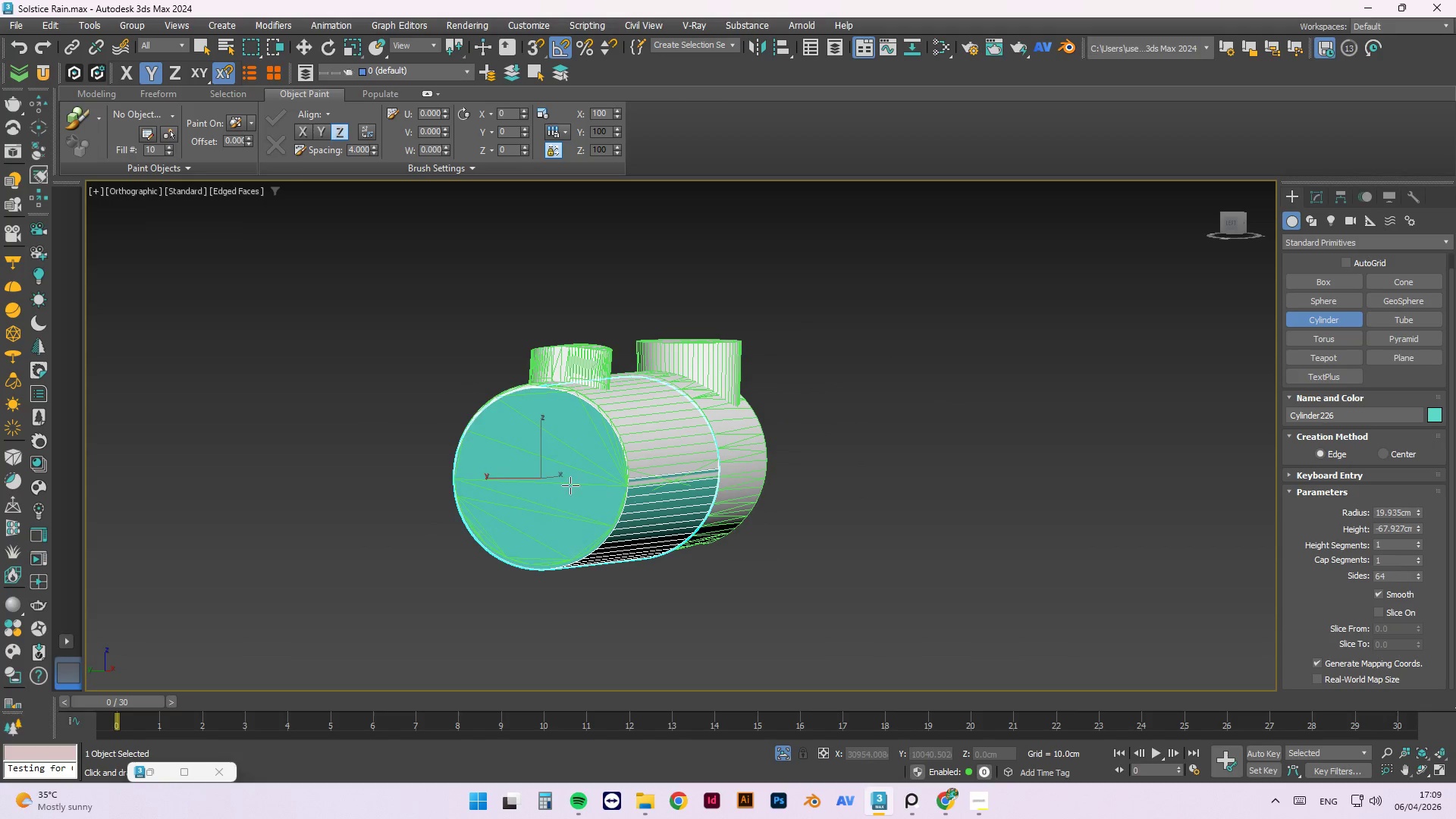 
type(df)
 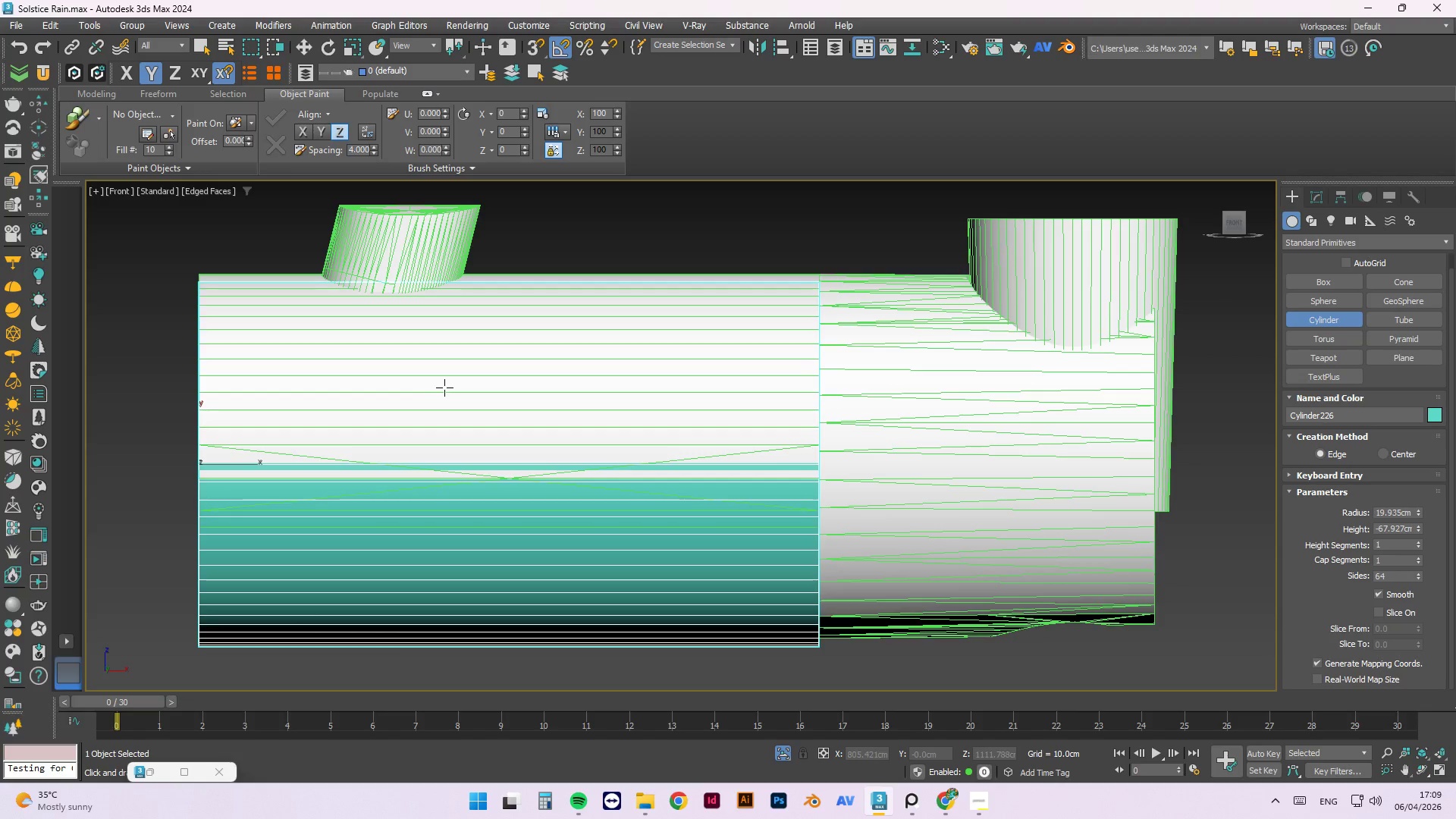 
key(W)
 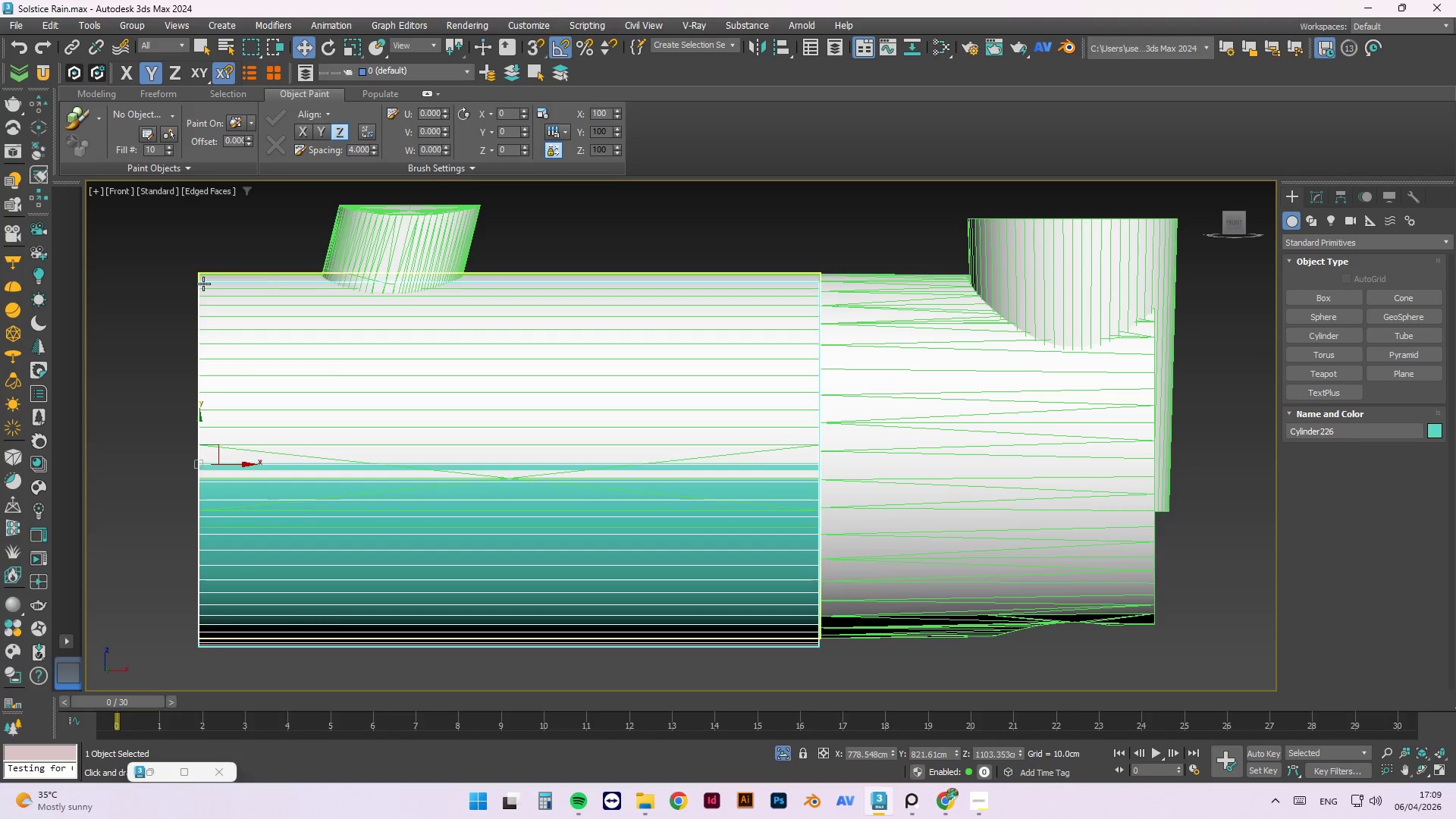 
key(S)
 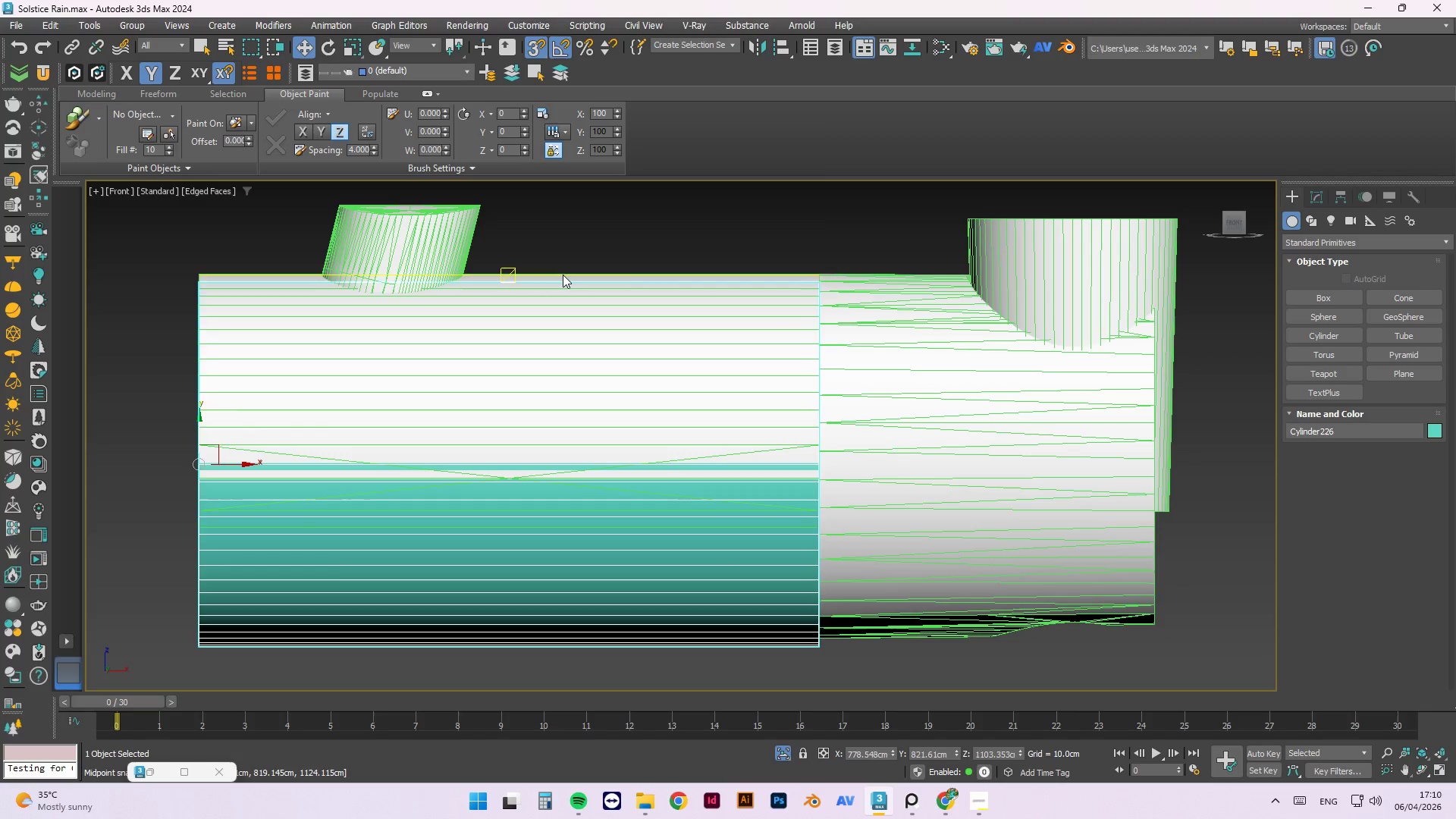 
key(F3)
 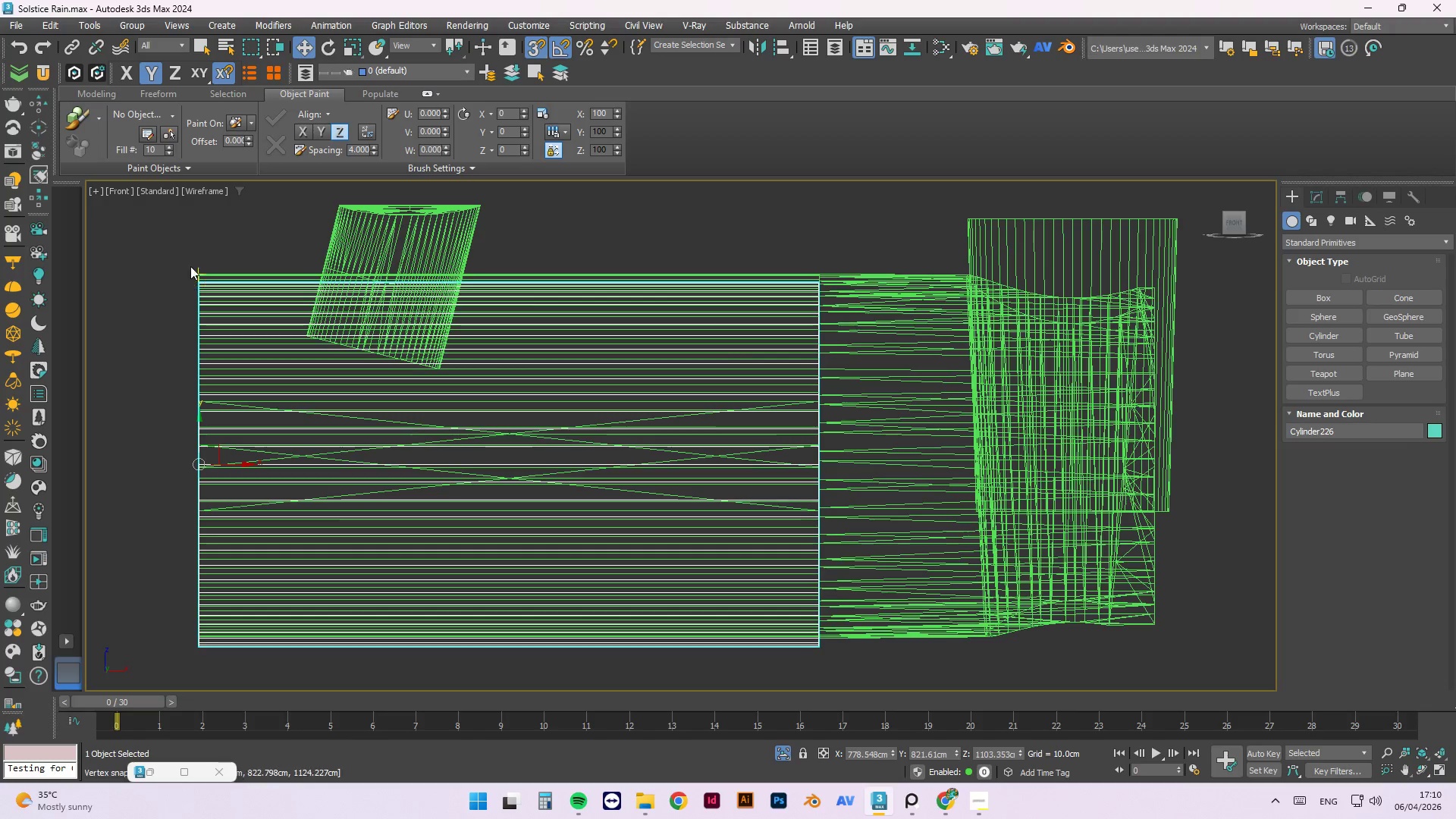 
scroll: coordinate [236, 367], scroll_direction: up, amount: 11.0
 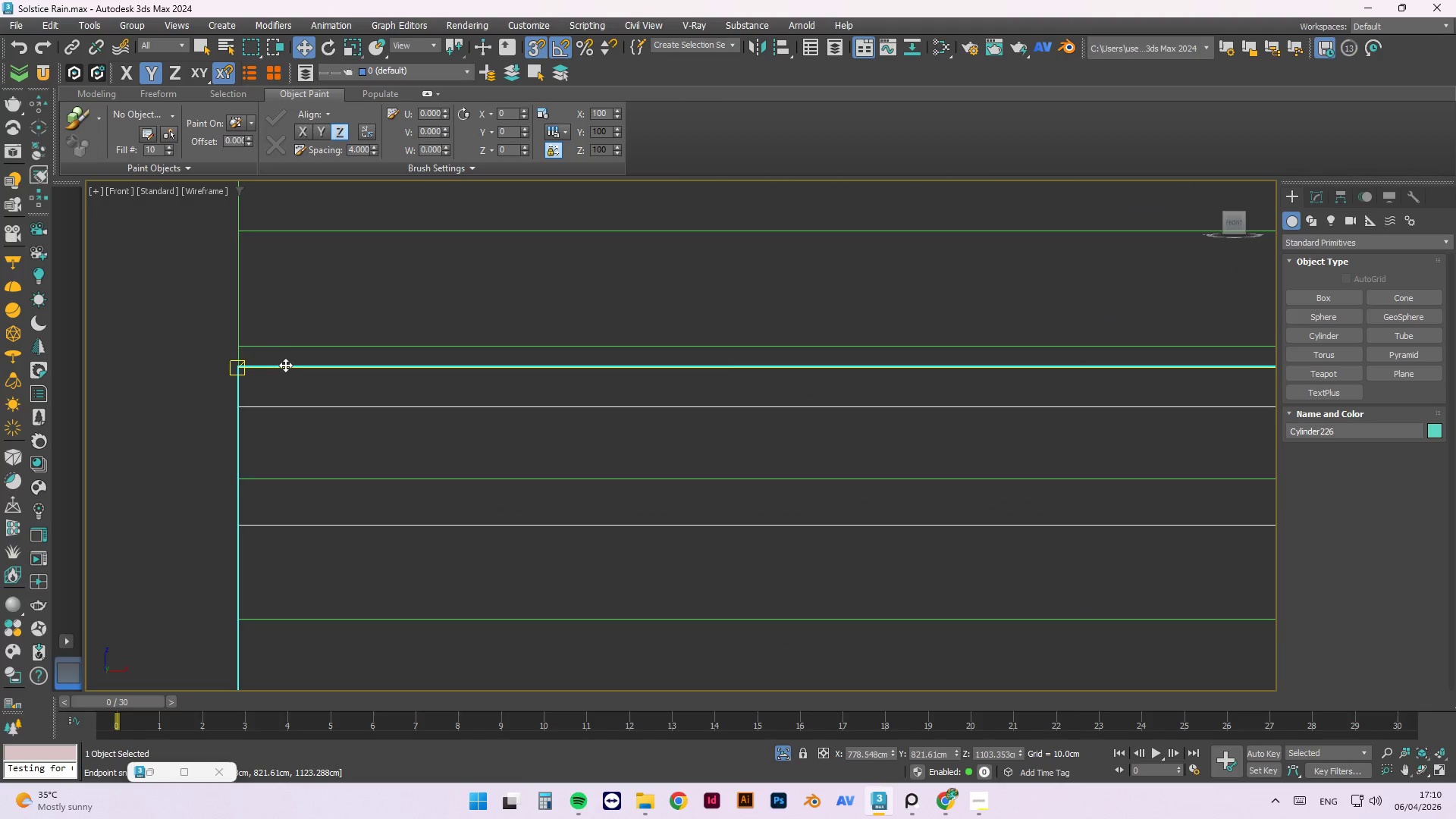 
left_click_drag(start_coordinate=[285, 365], to_coordinate=[214, 243])
 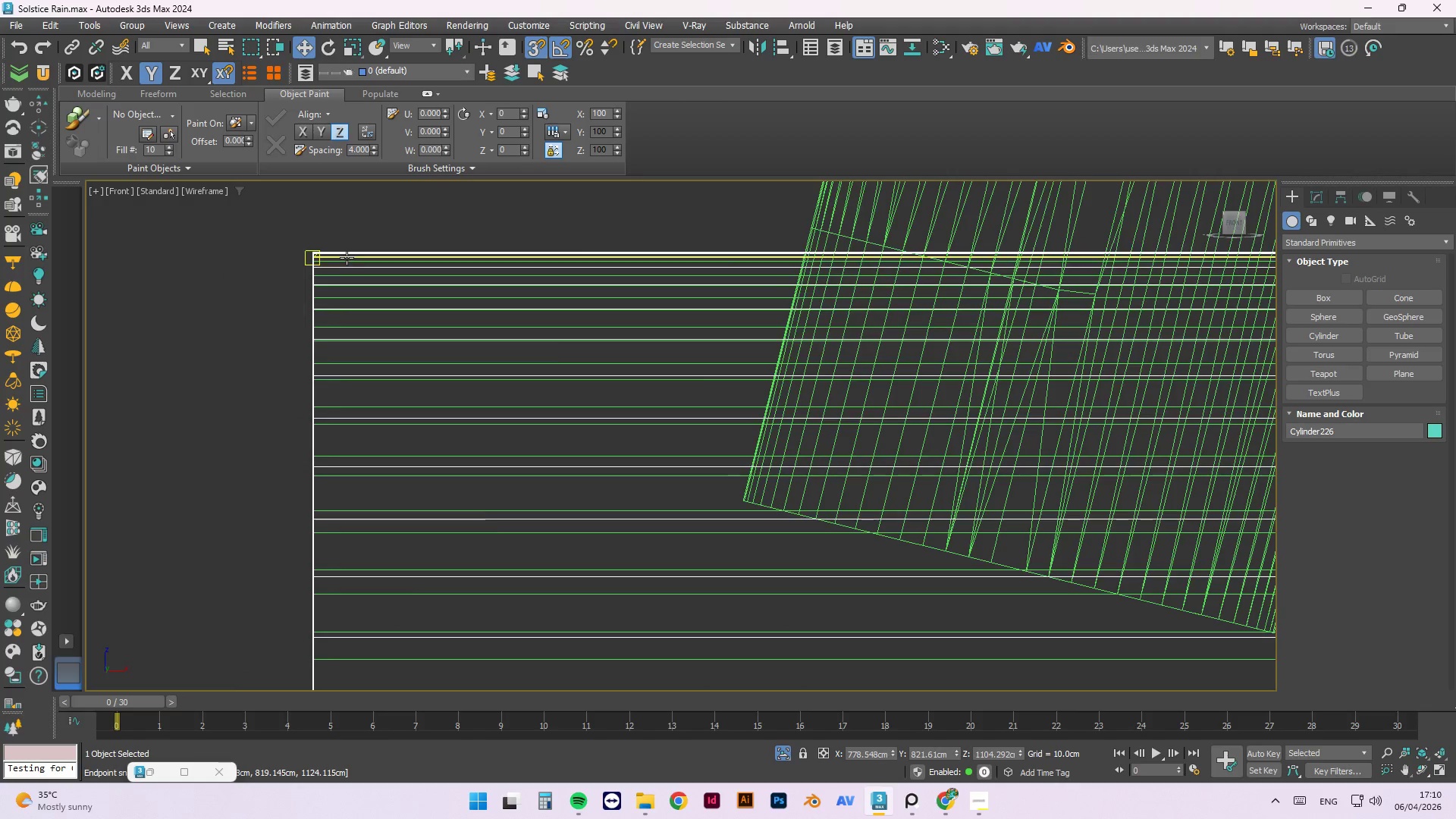 
scroll: coordinate [209, 288], scroll_direction: down, amount: 5.0
 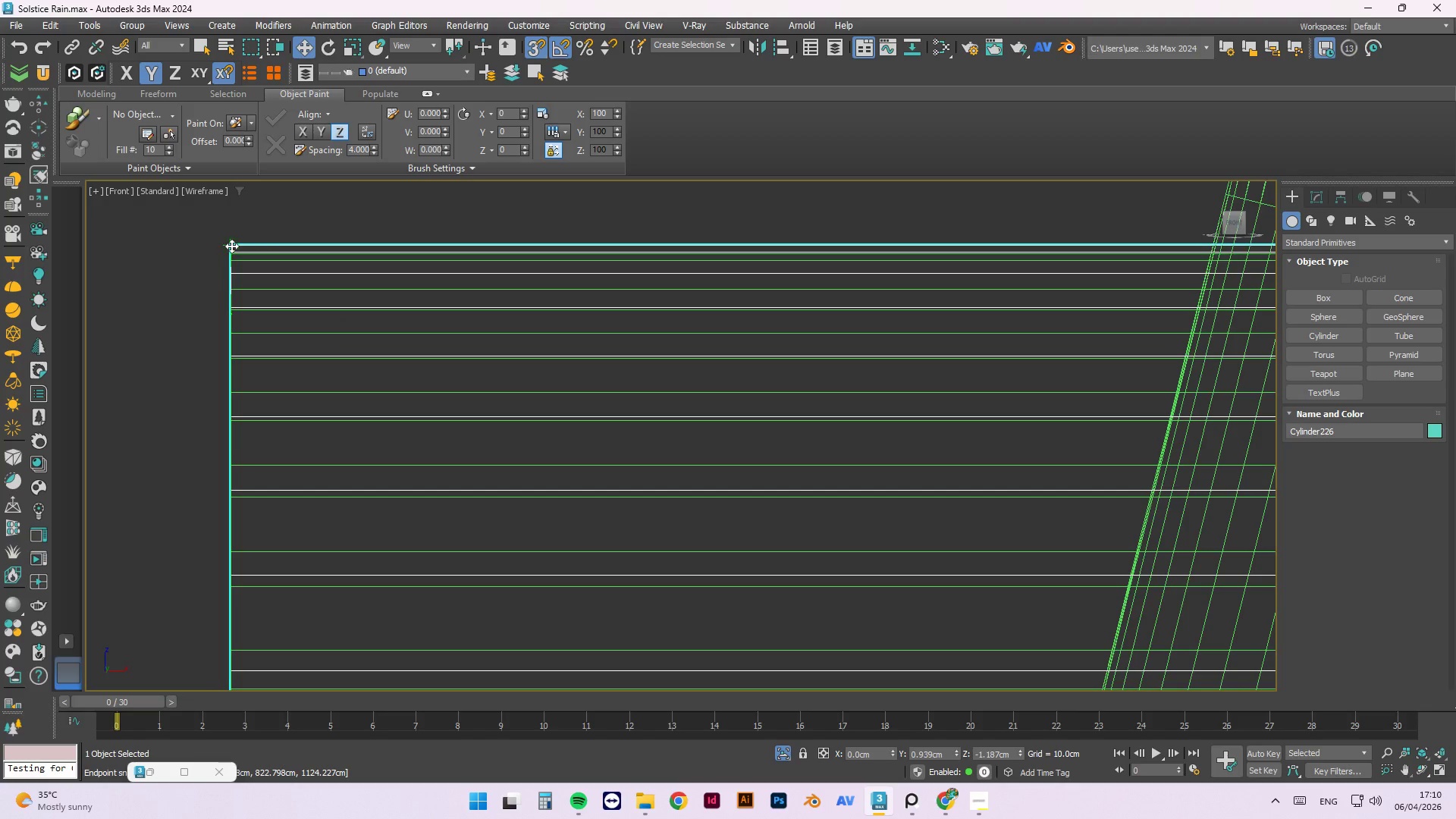 
scroll: coordinate [248, 251], scroll_direction: up, amount: 2.0
 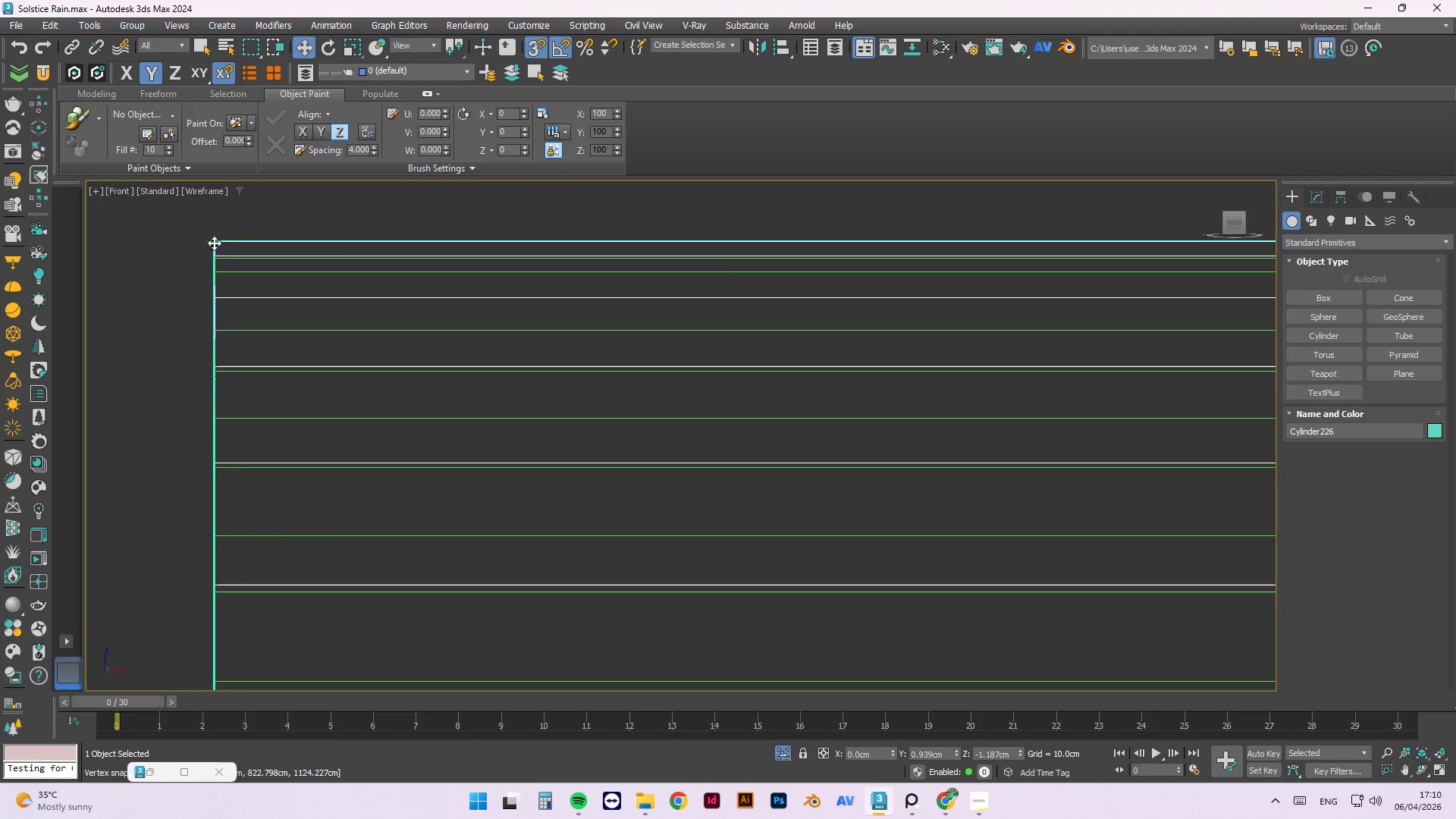 
scroll: coordinate [347, 261], scroll_direction: down, amount: 9.0
 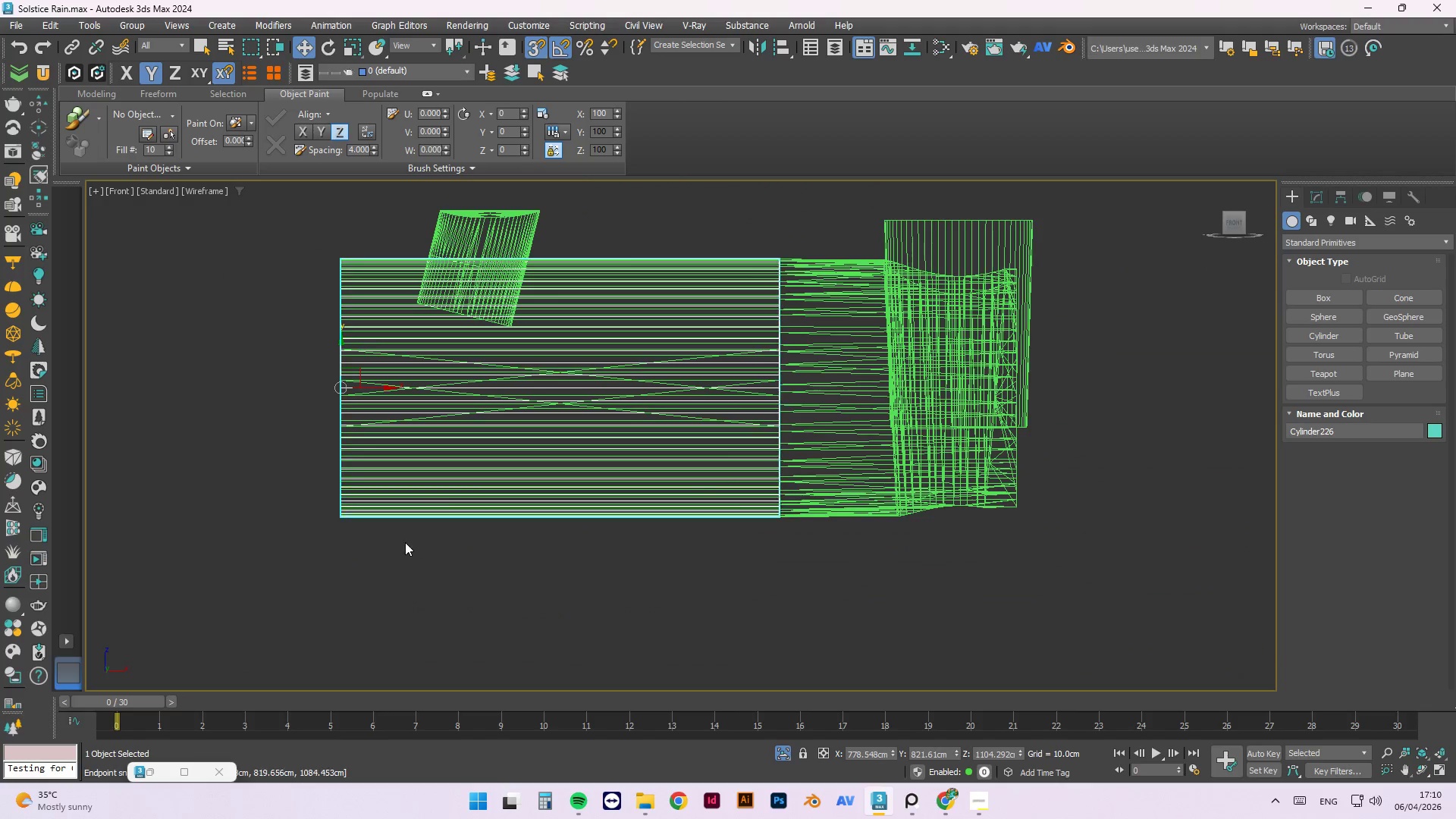 
scroll: coordinate [338, 457], scroll_direction: up, amount: 11.0
 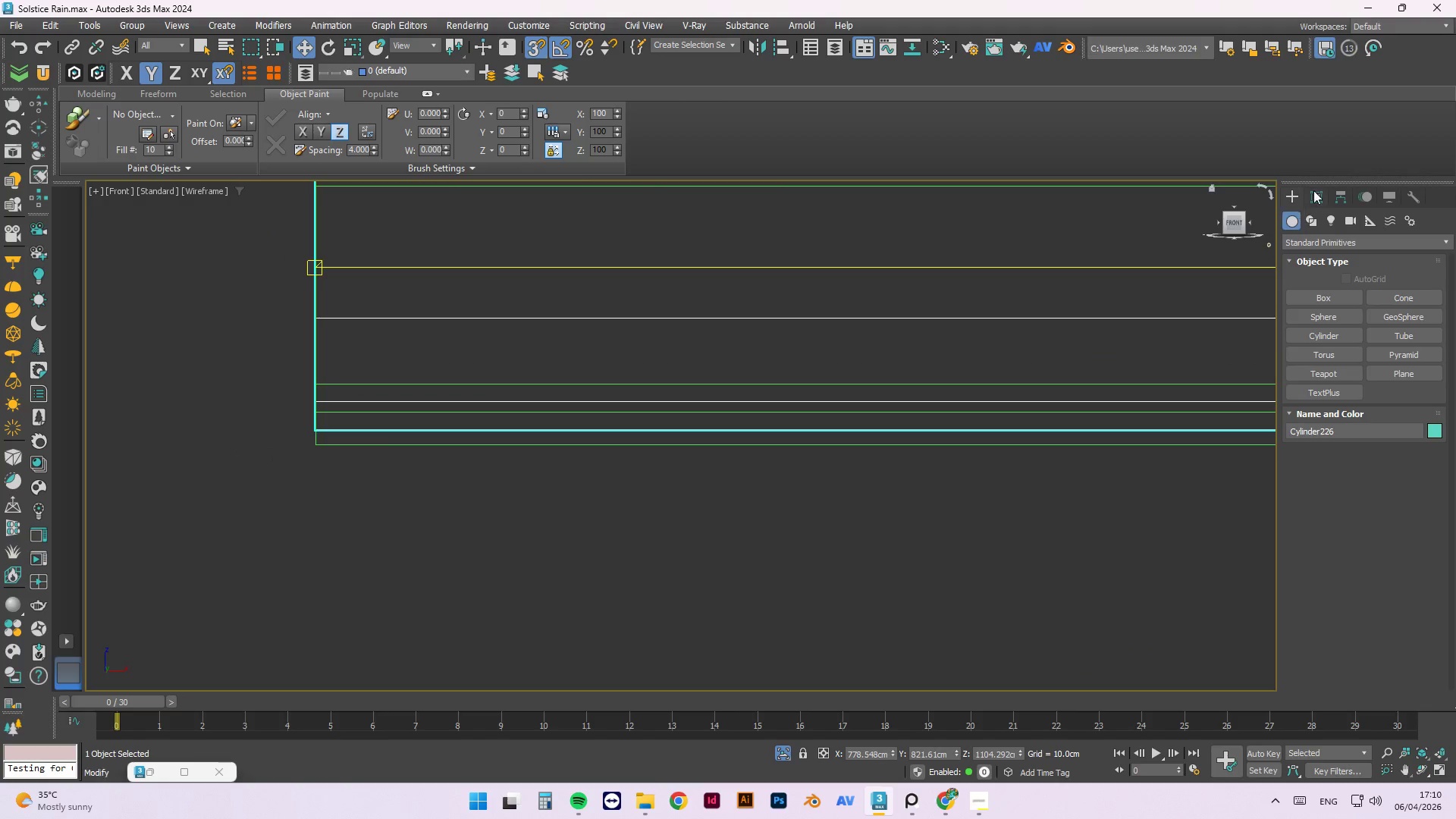 
left_click([1320, 195])
 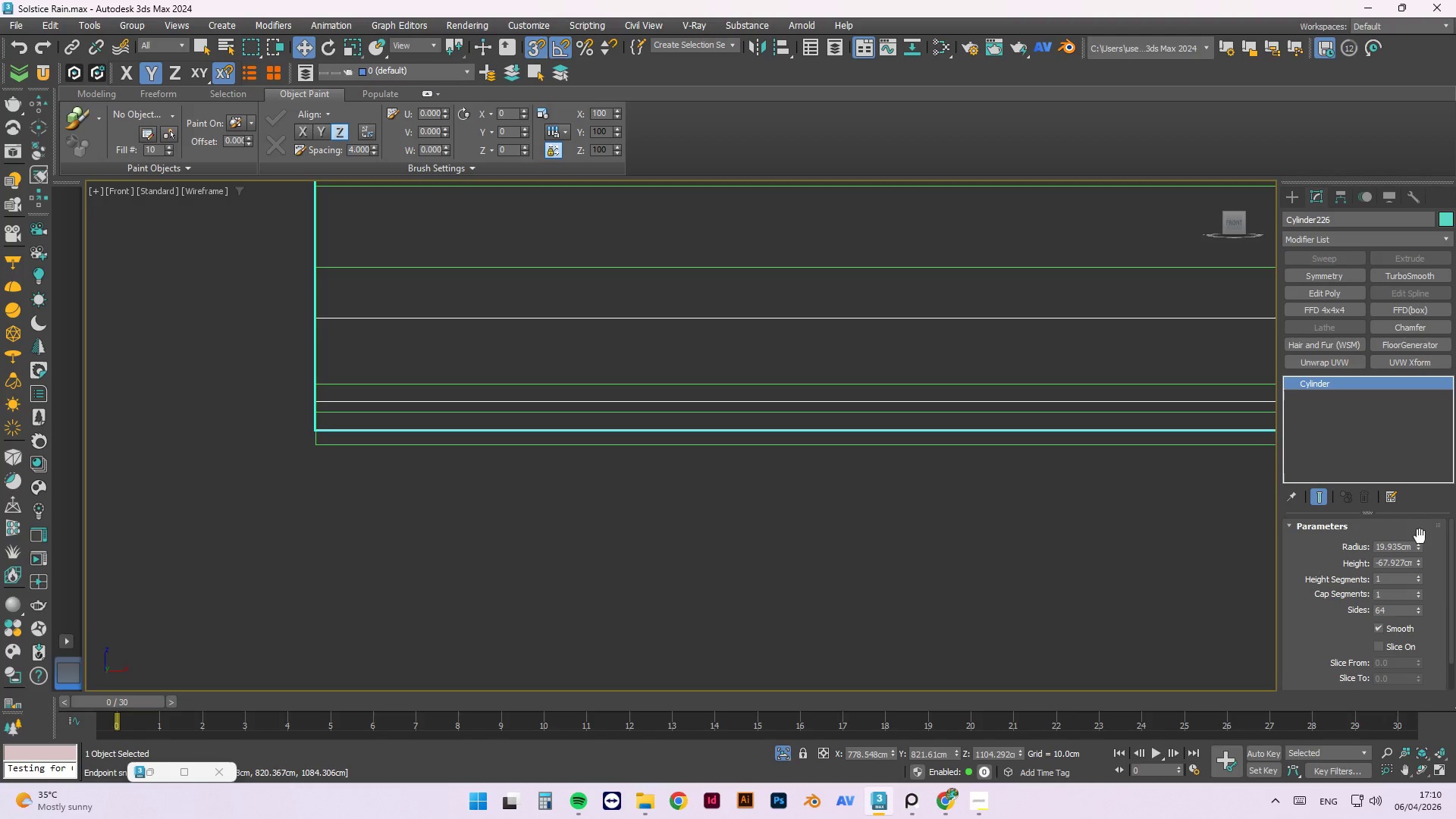 
left_click([1417, 544])
 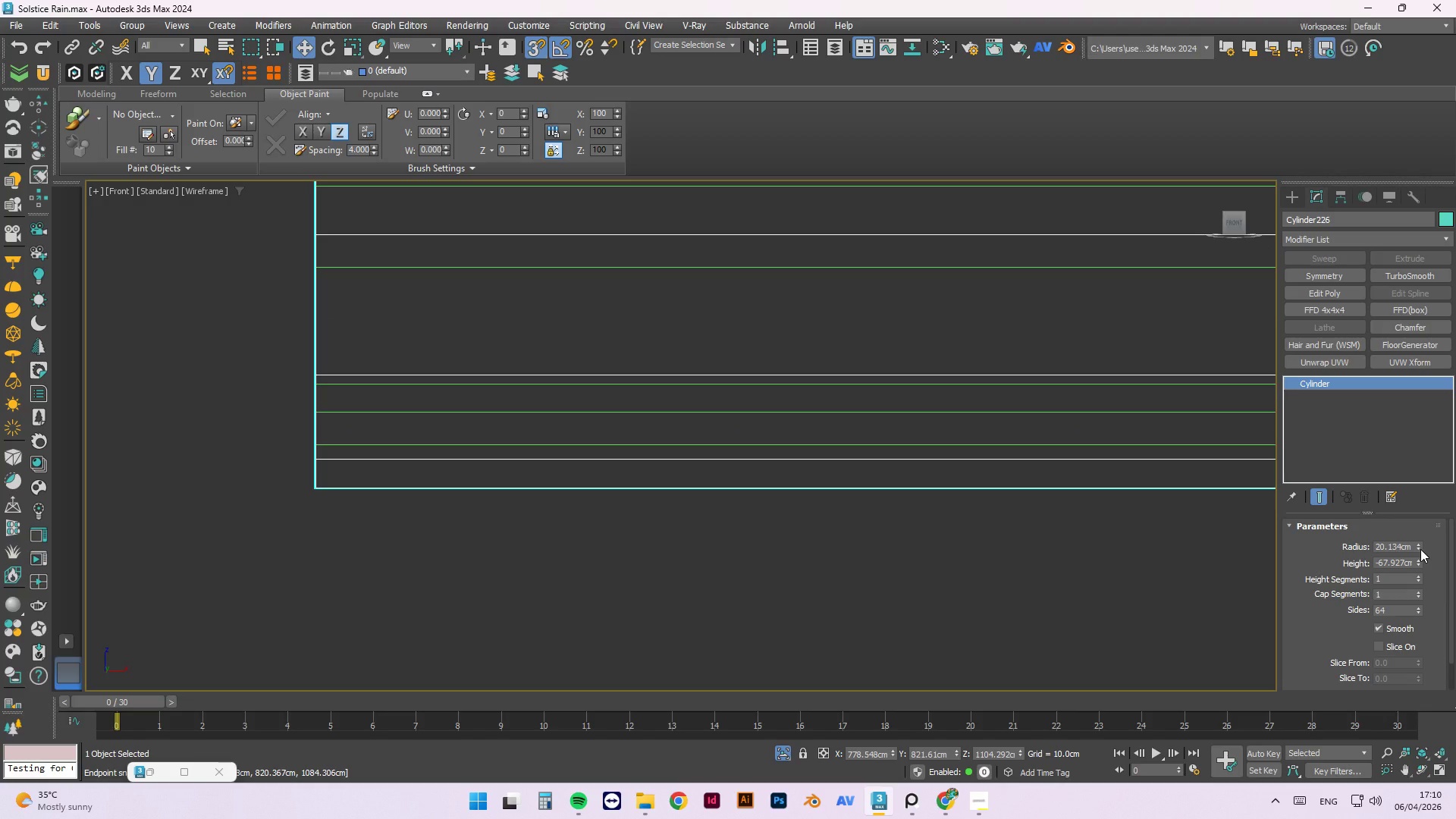 
key(Control+Z)
 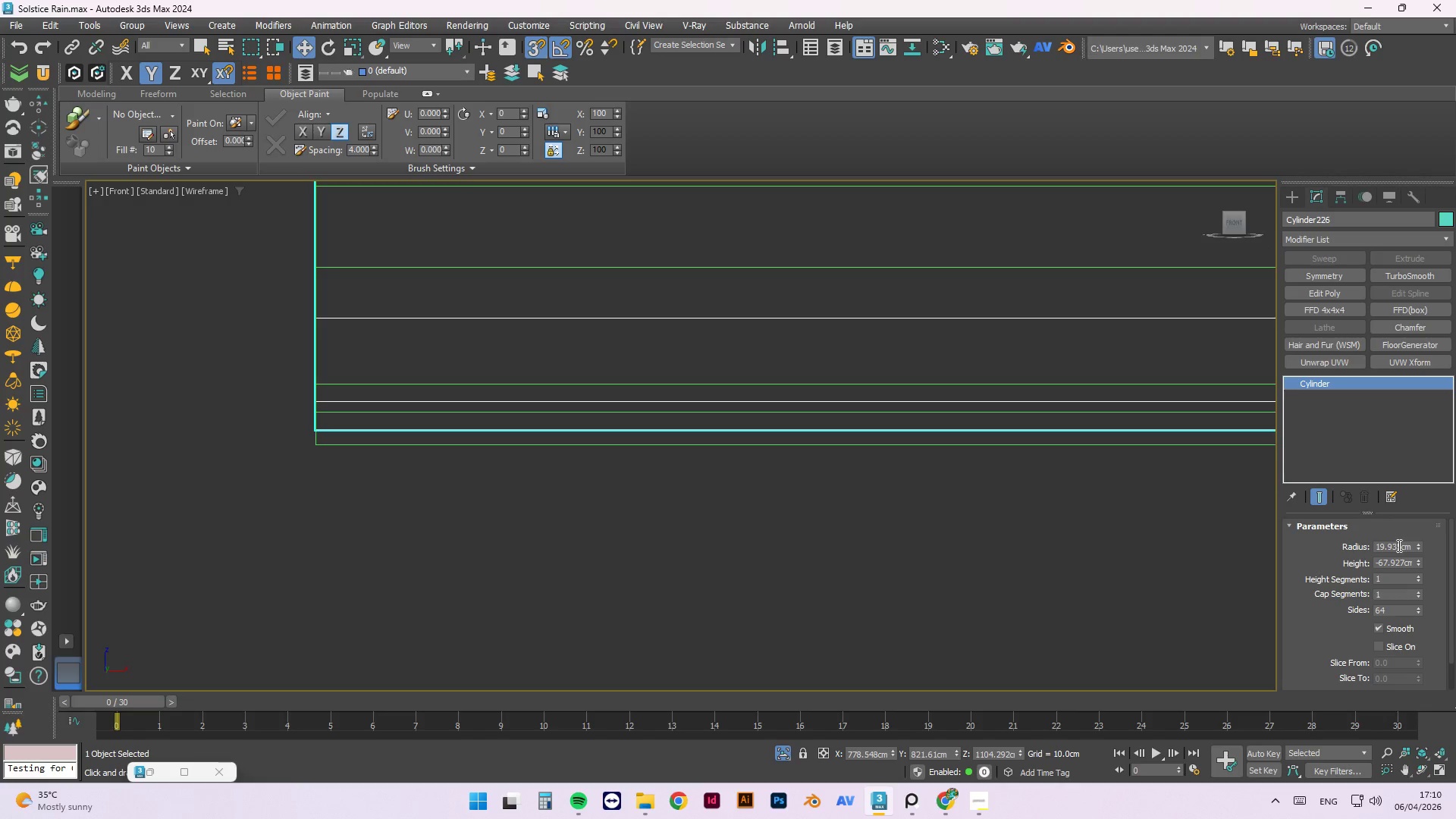 
left_click([1398, 545])
 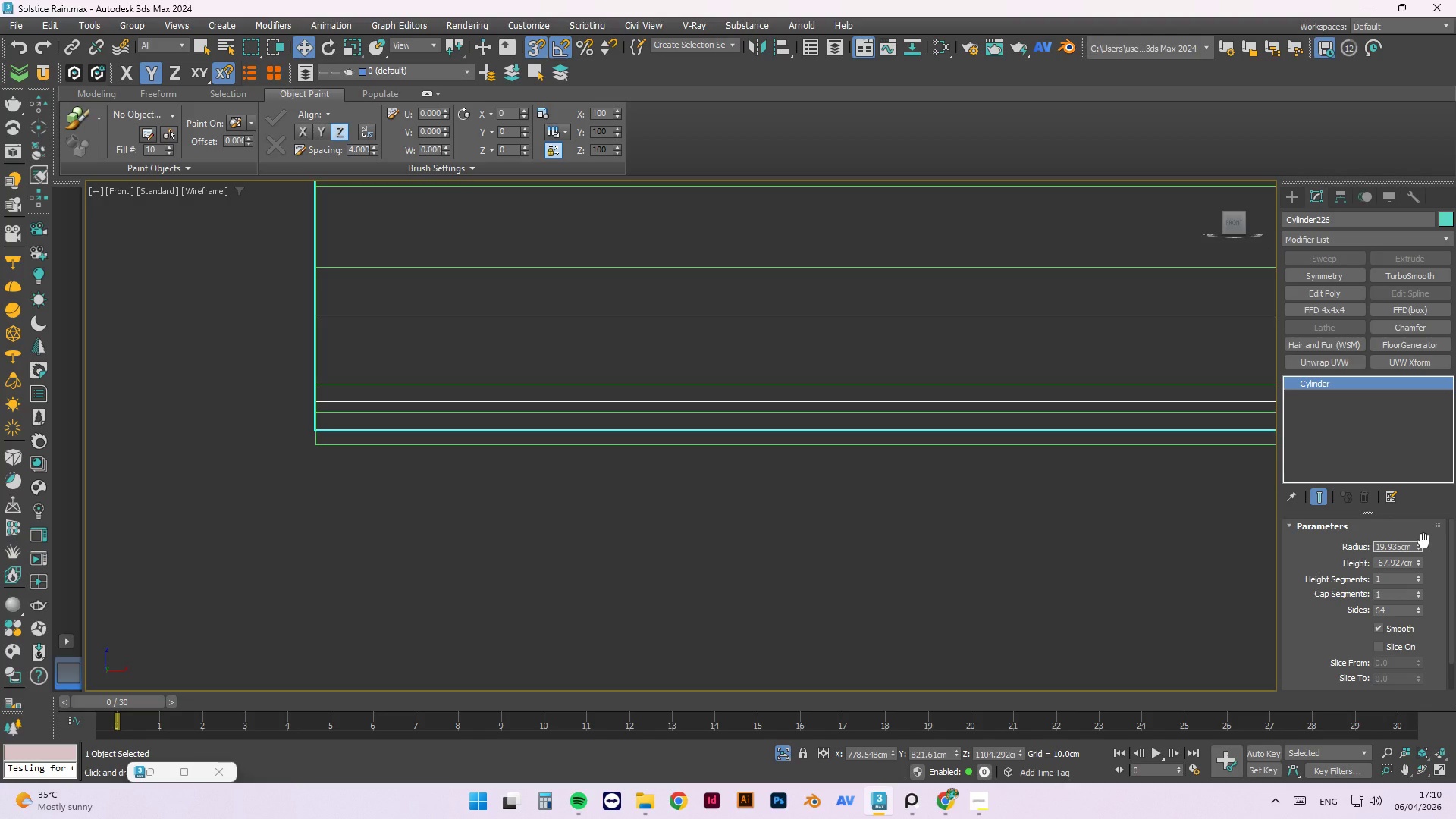 
key(Backspace)
 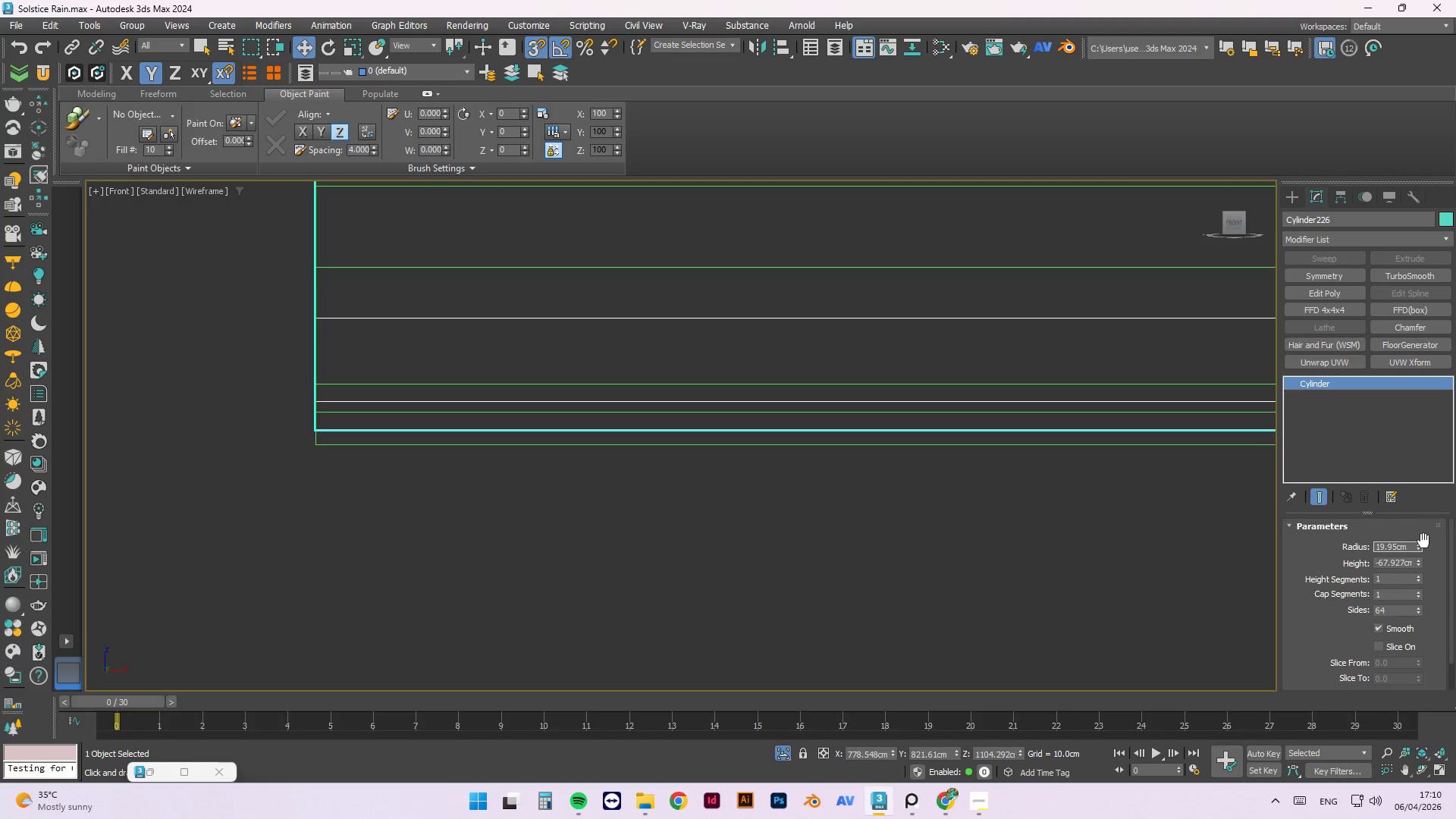 
key(ArrowRight)
 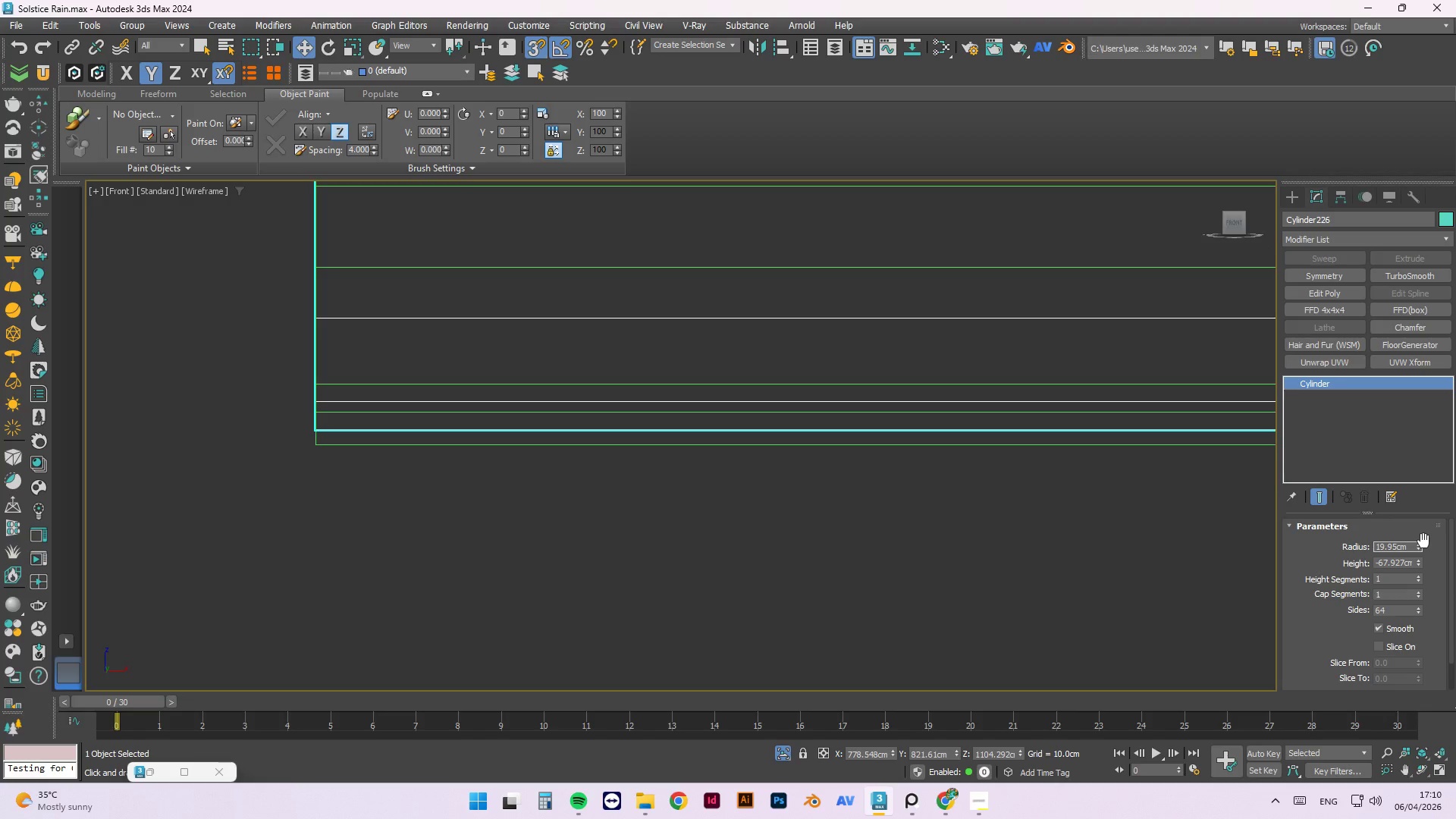 
key(NumpadEnter)
 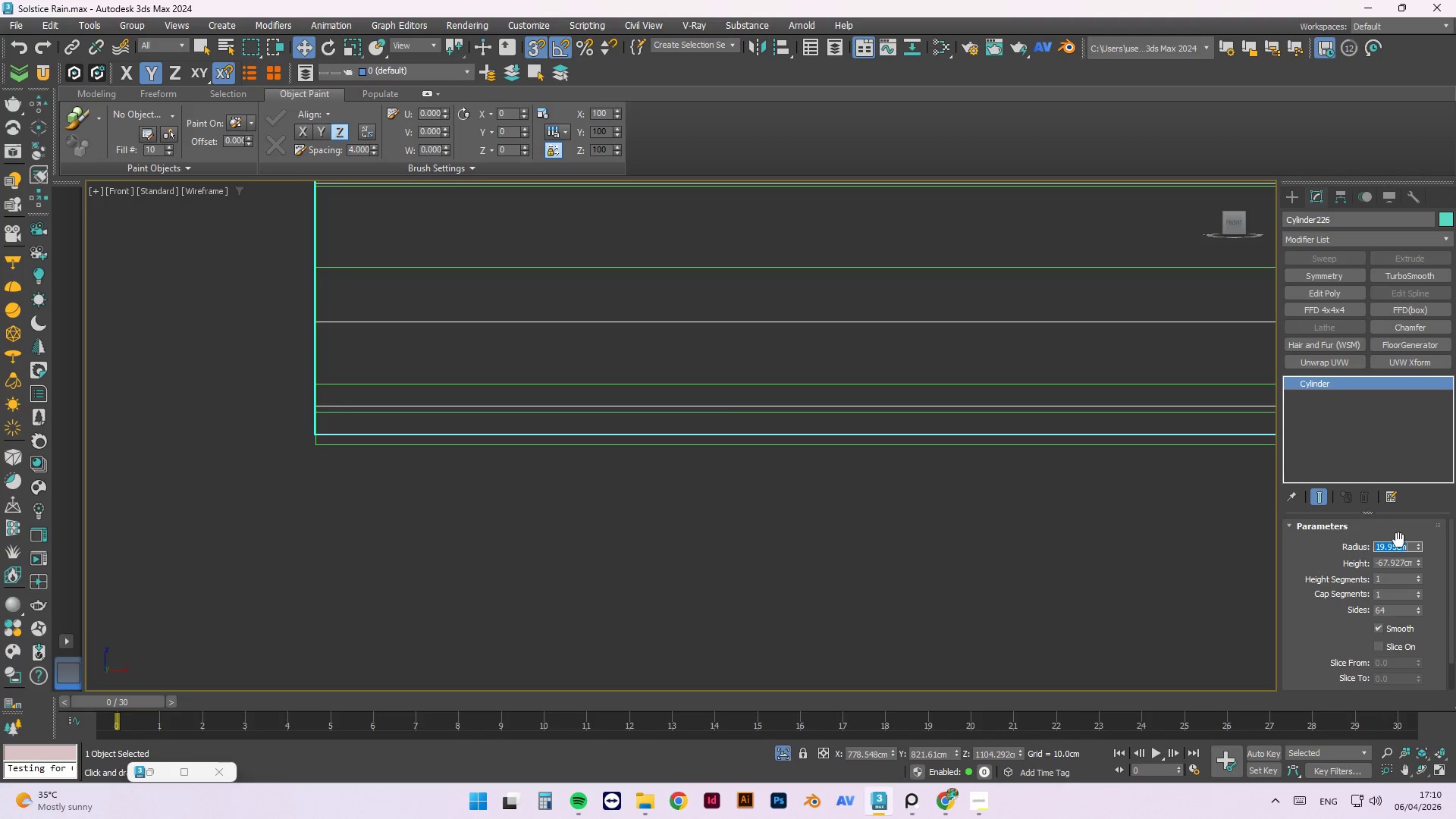 
left_click([1398, 546])
 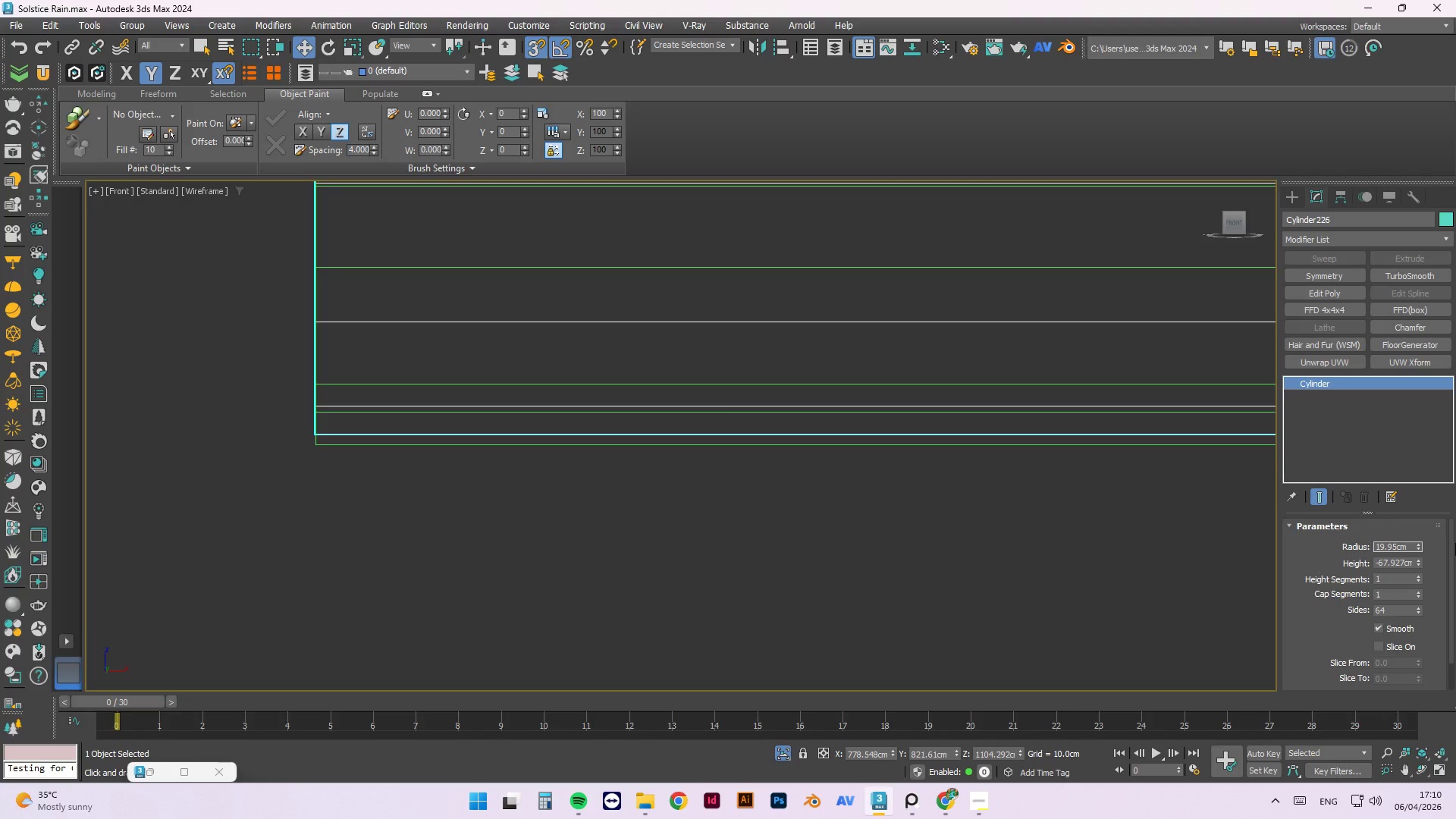 
key(Backspace)
 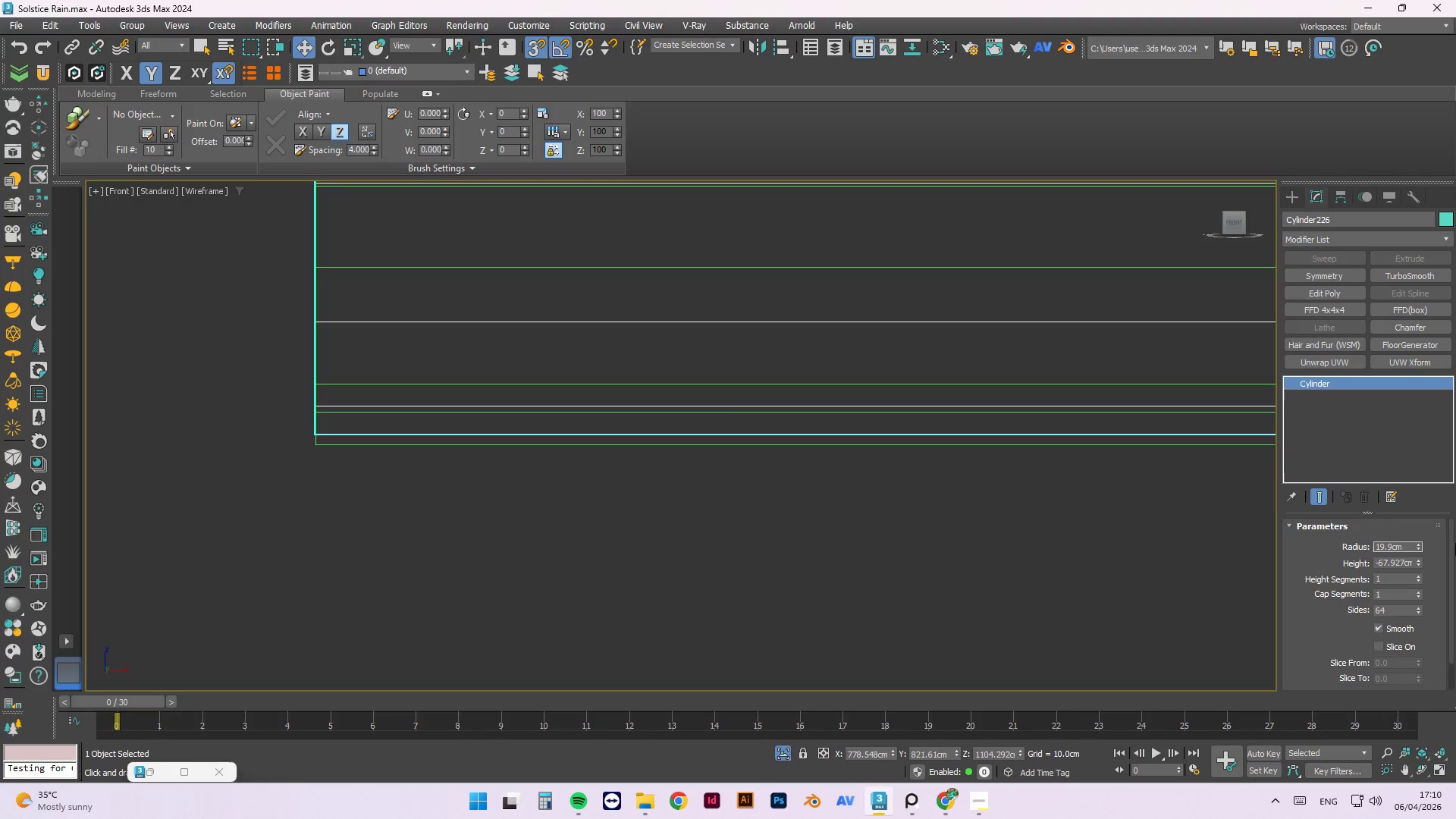 
key(Numpad6)
 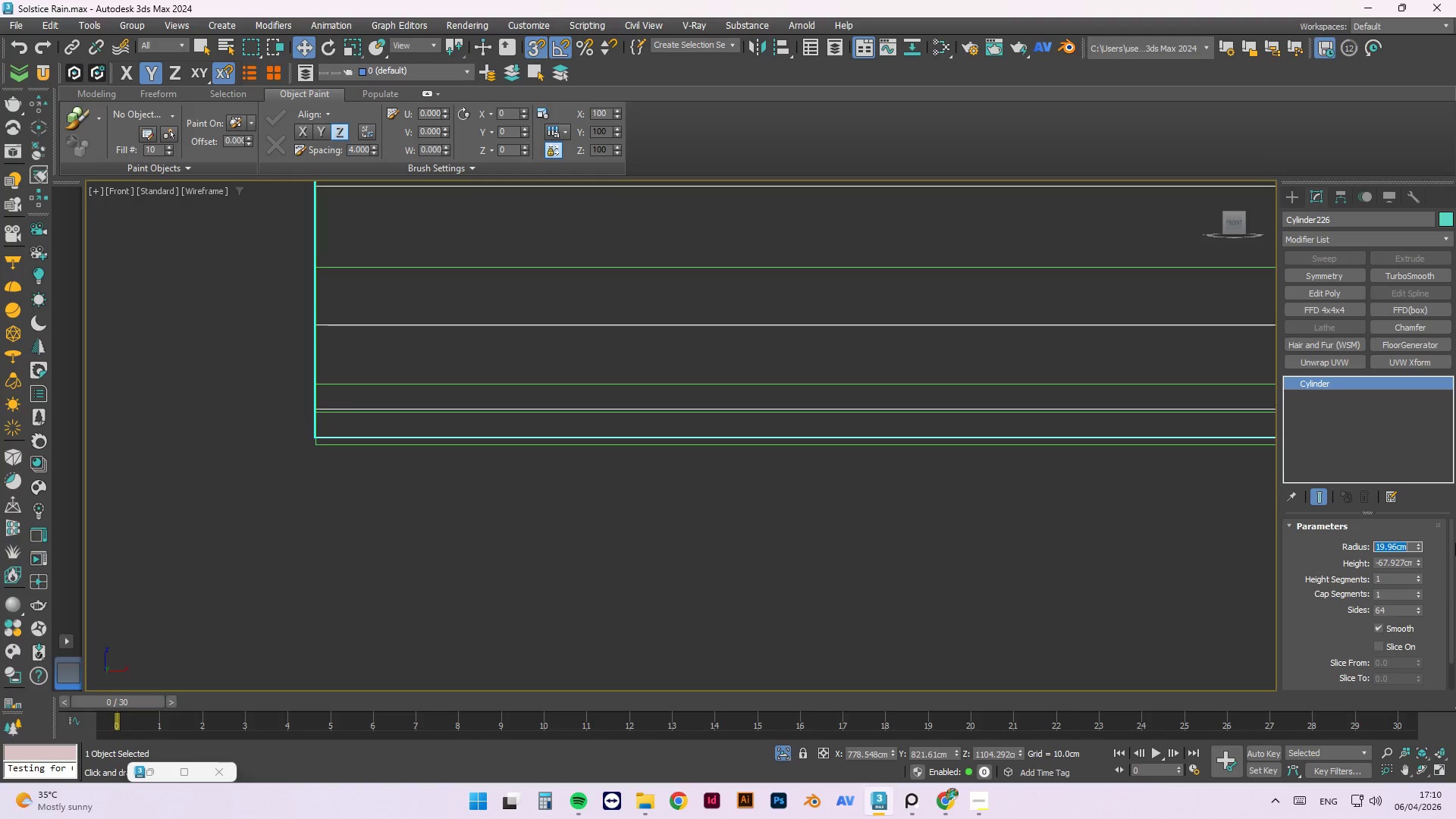 
key(NumpadEnter)
 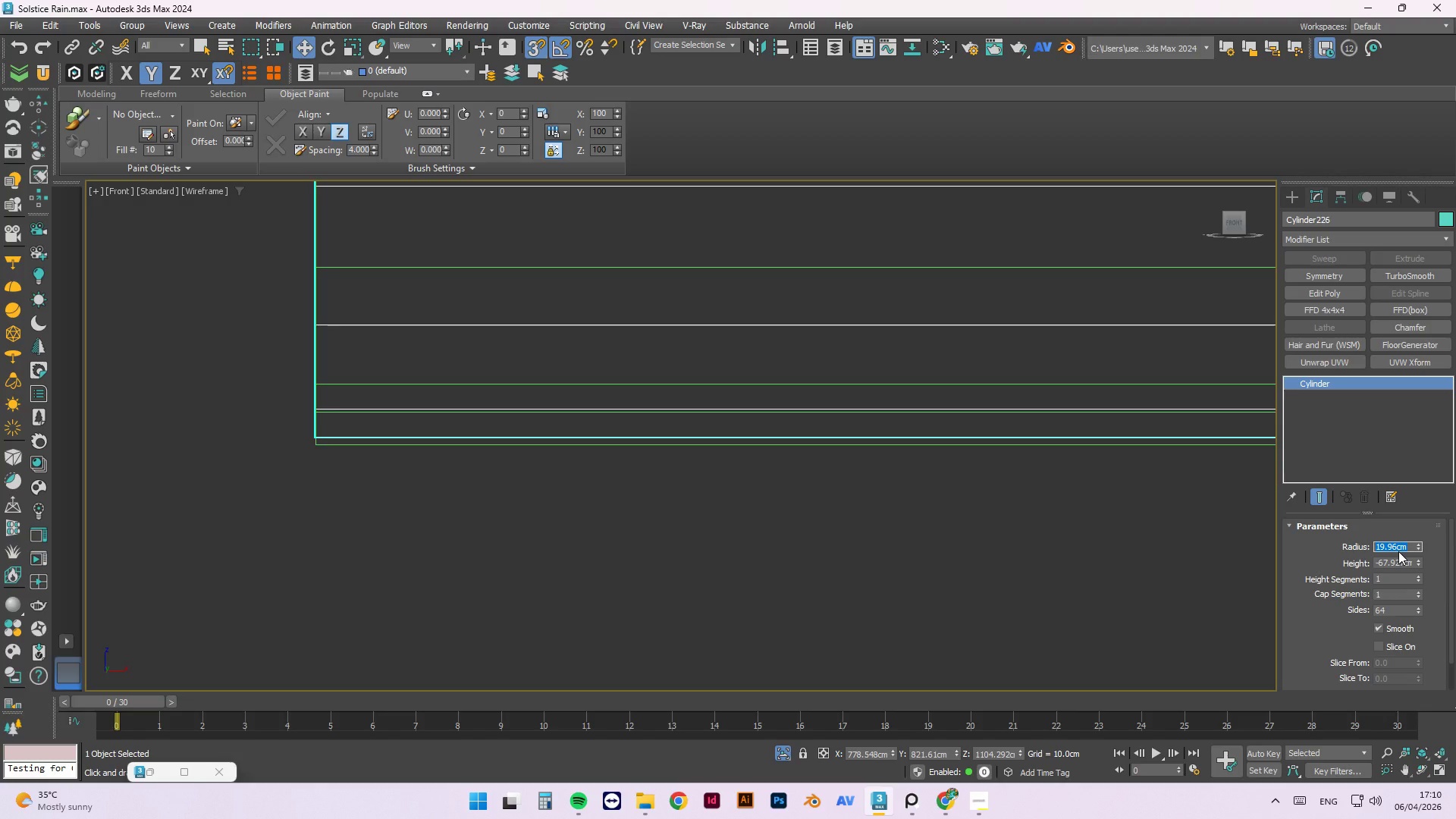 
key(Numpad2)
 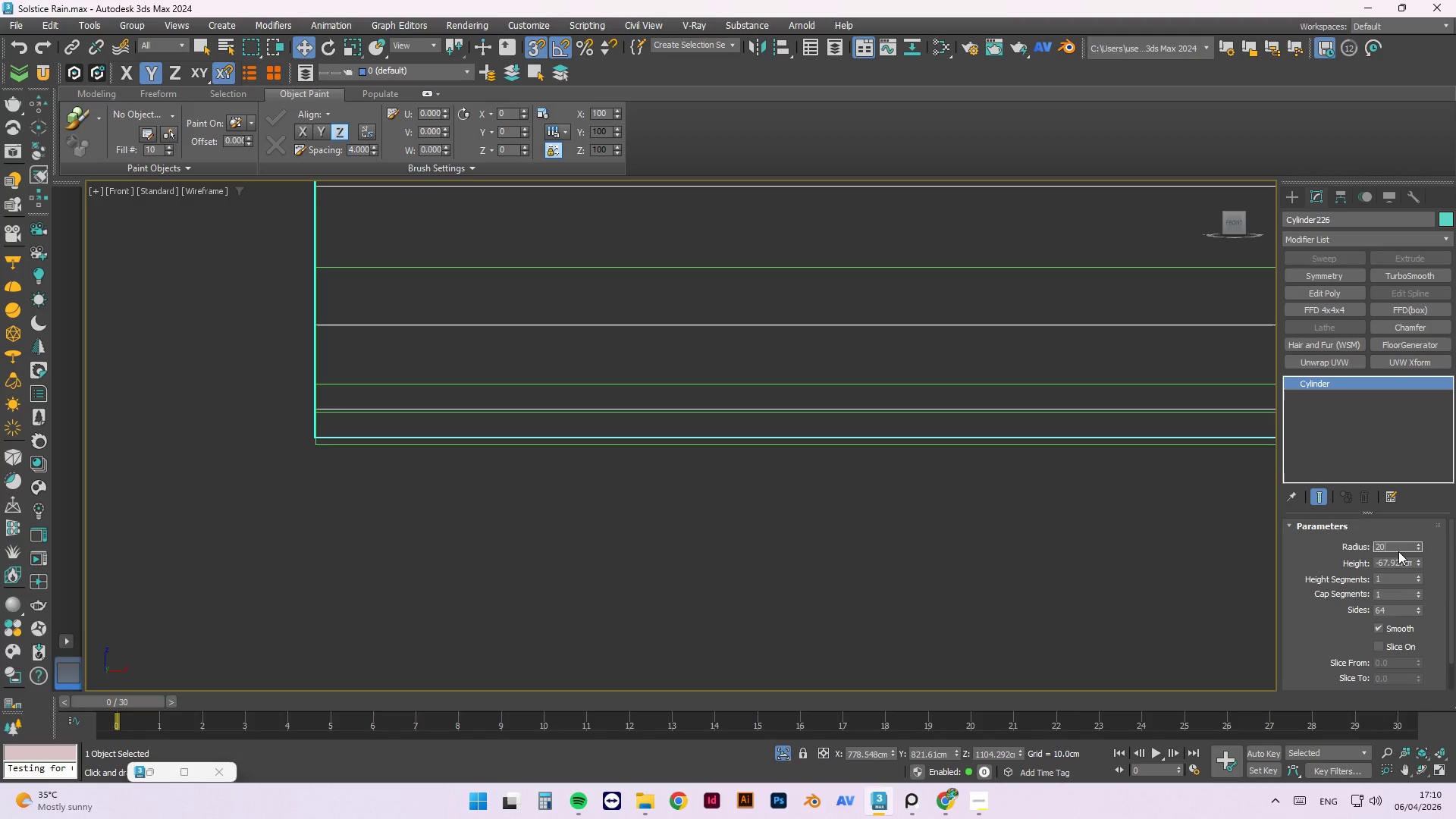 
key(Numpad0)
 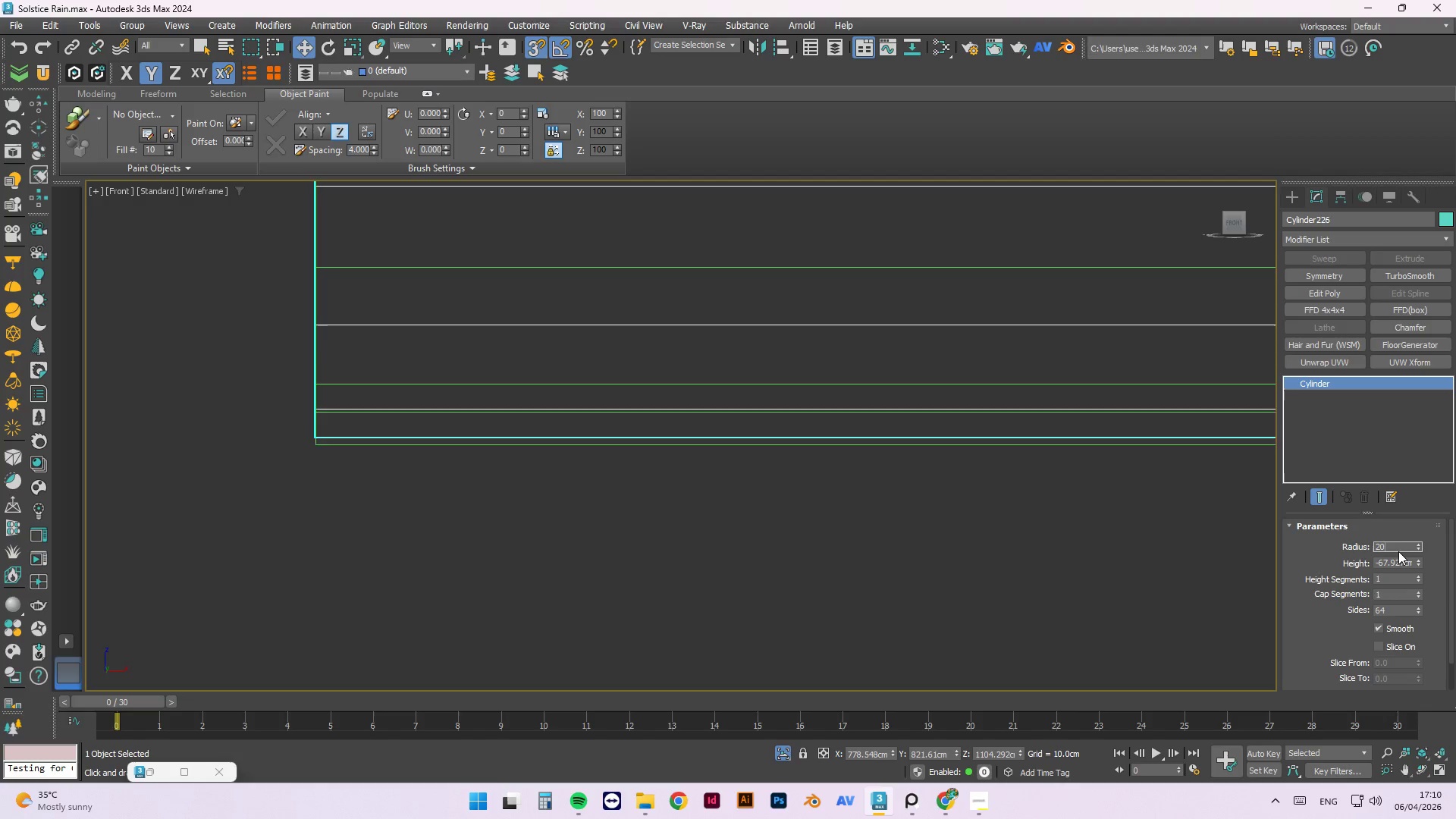 
key(NumpadEnter)
 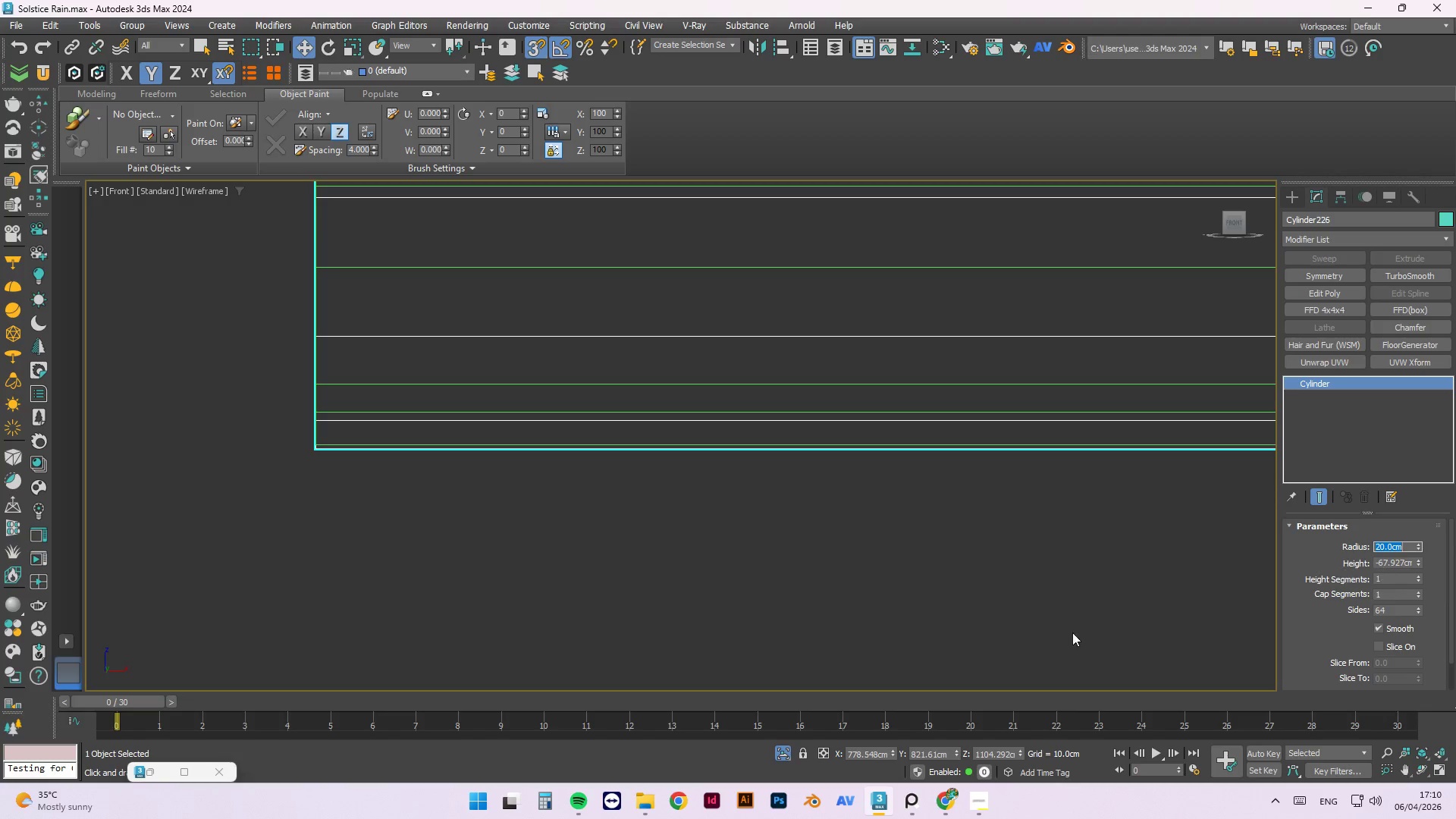 
scroll: coordinate [398, 482], scroll_direction: down, amount: 12.0
 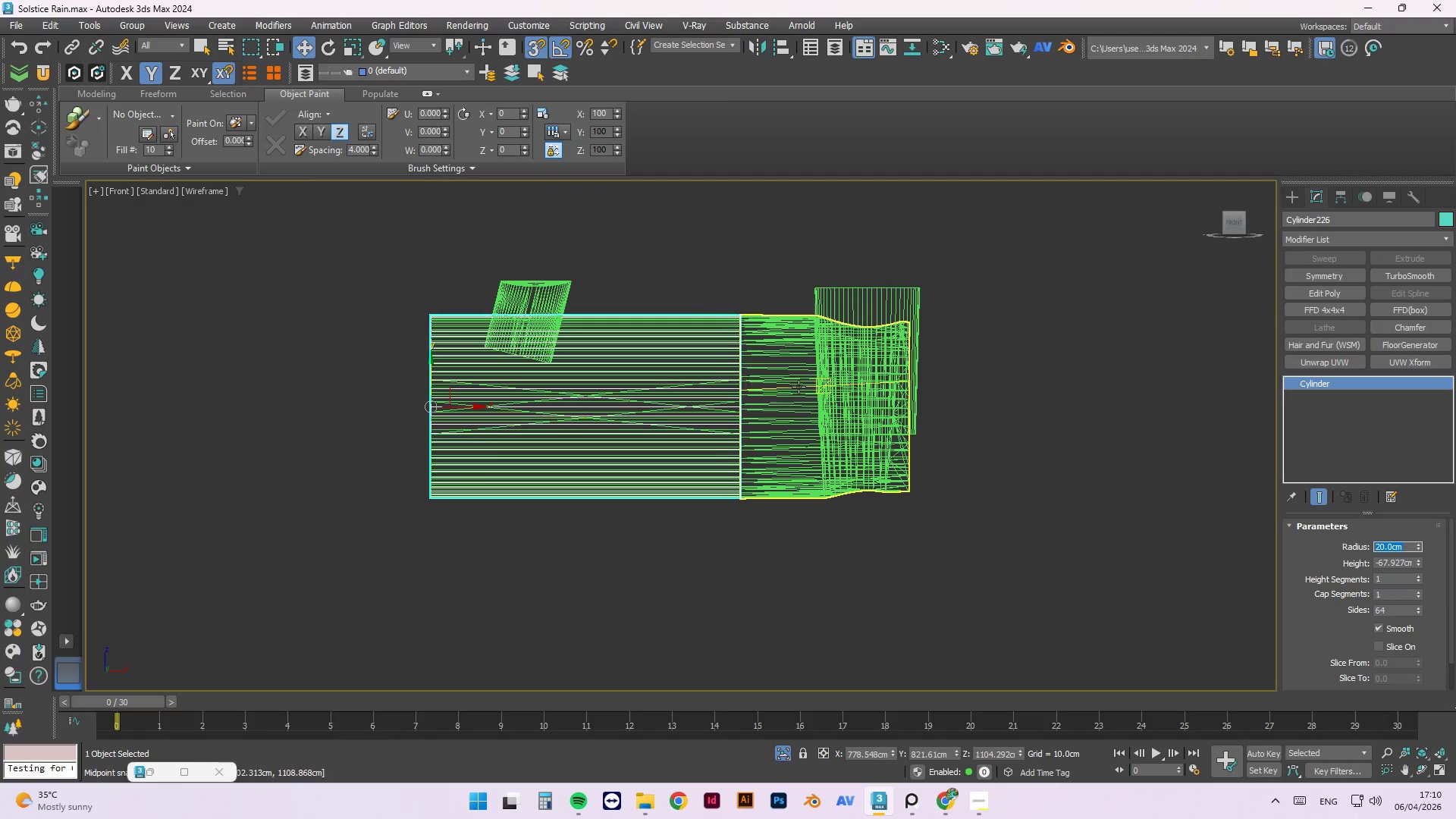 
scroll: coordinate [682, 231], scroll_direction: up, amount: 7.0
 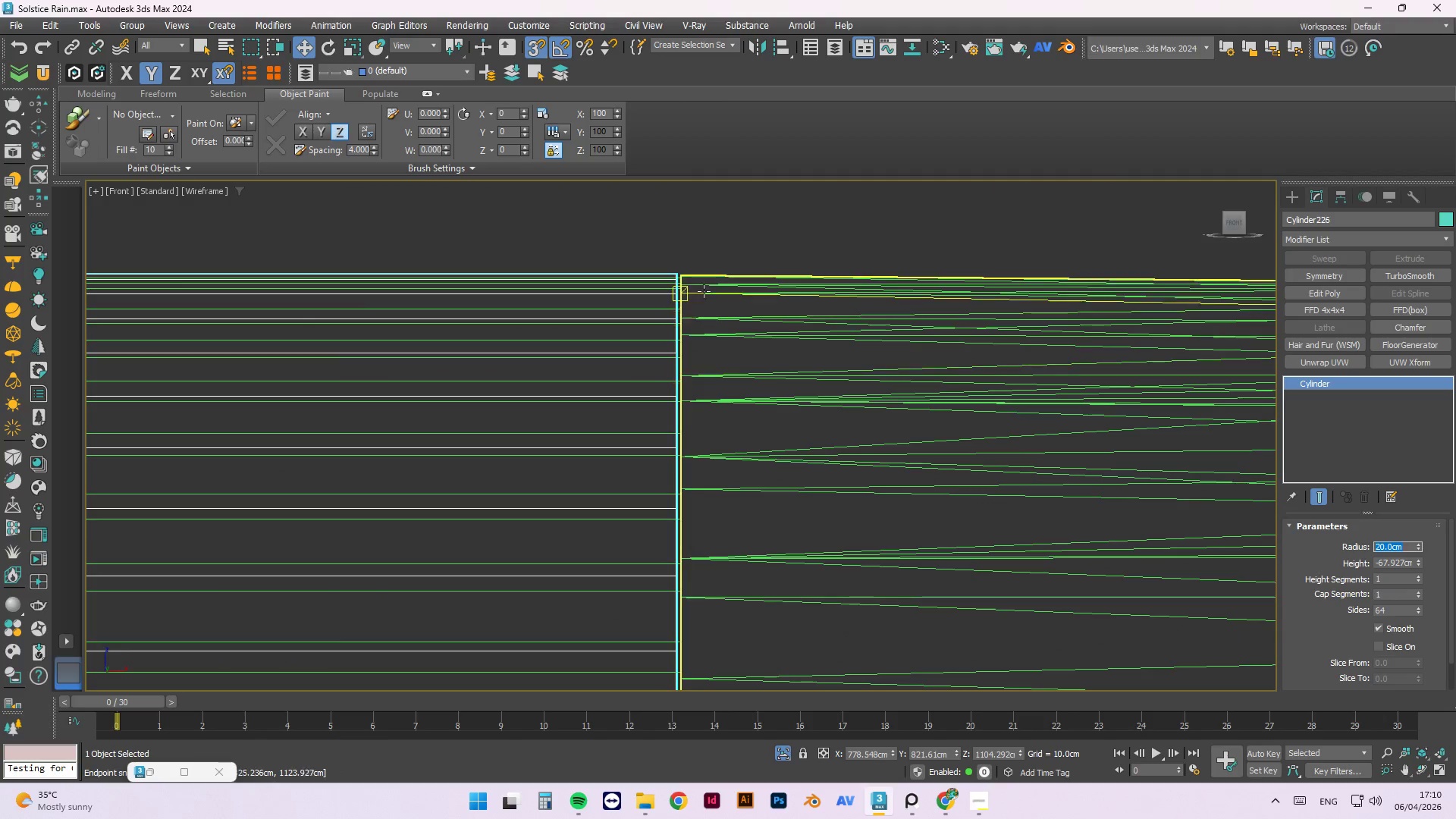 
scroll: coordinate [705, 243], scroll_direction: down, amount: 3.0
 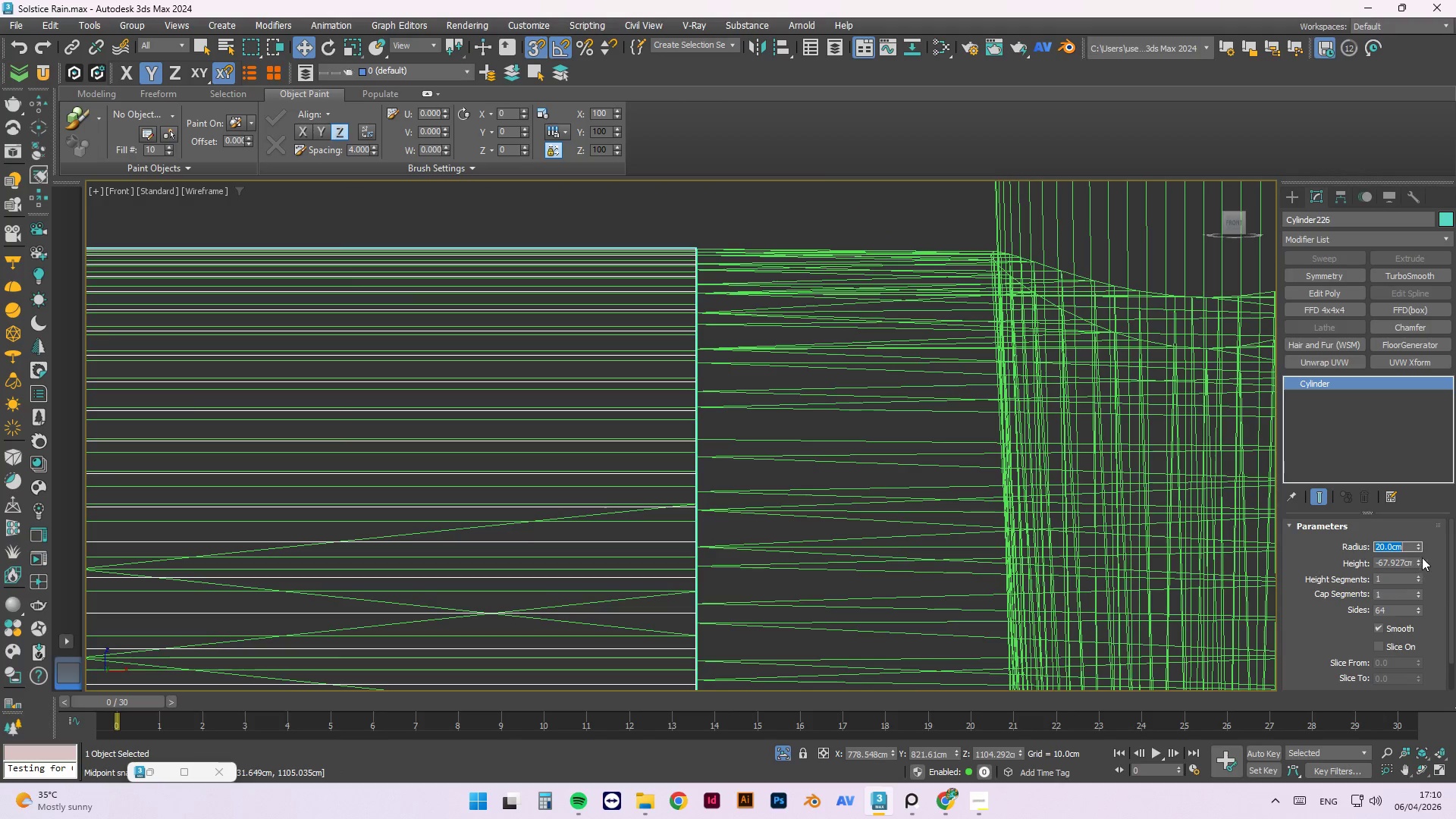 
left_click([1420, 558])
 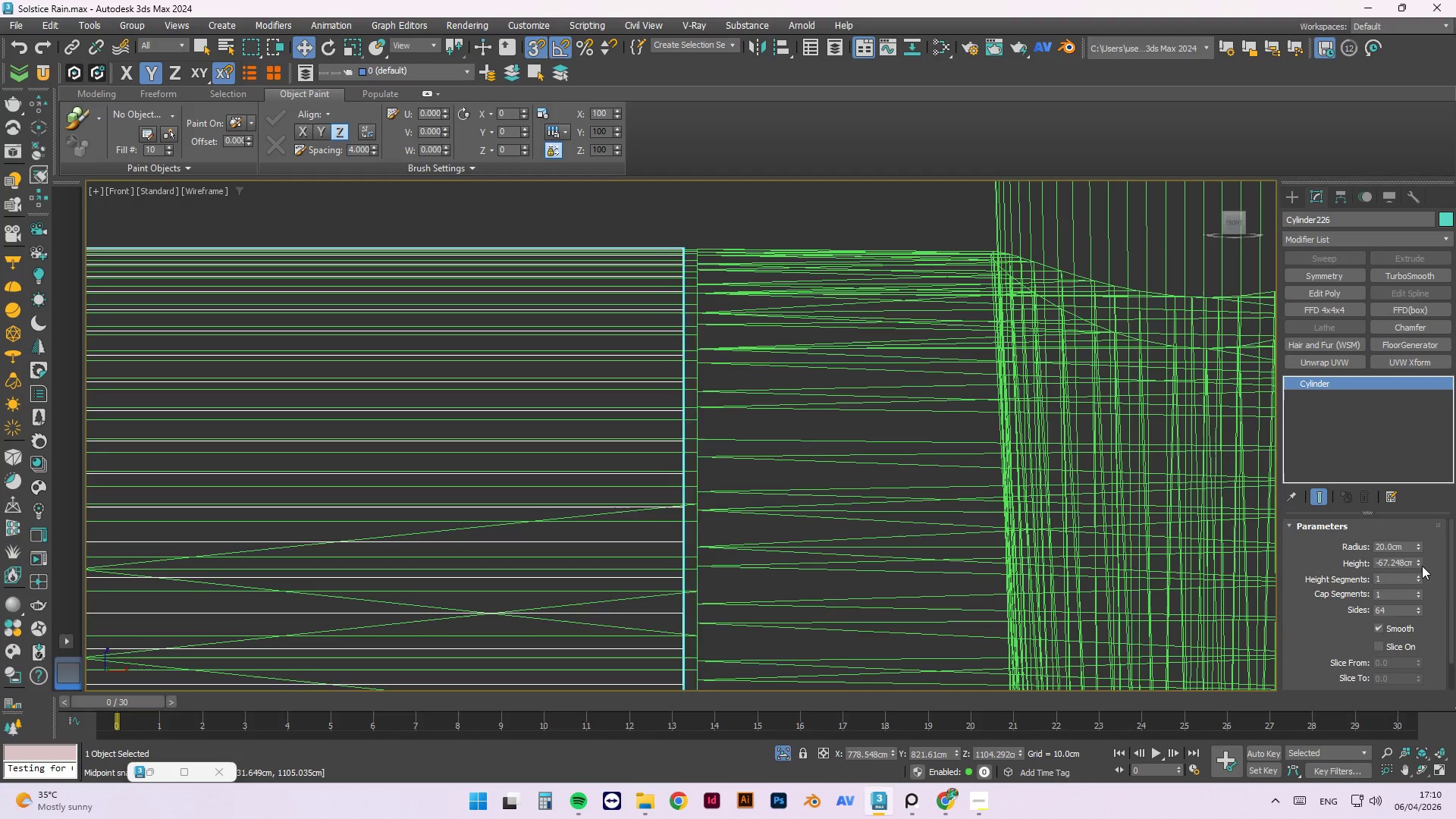 
left_click([1422, 566])
 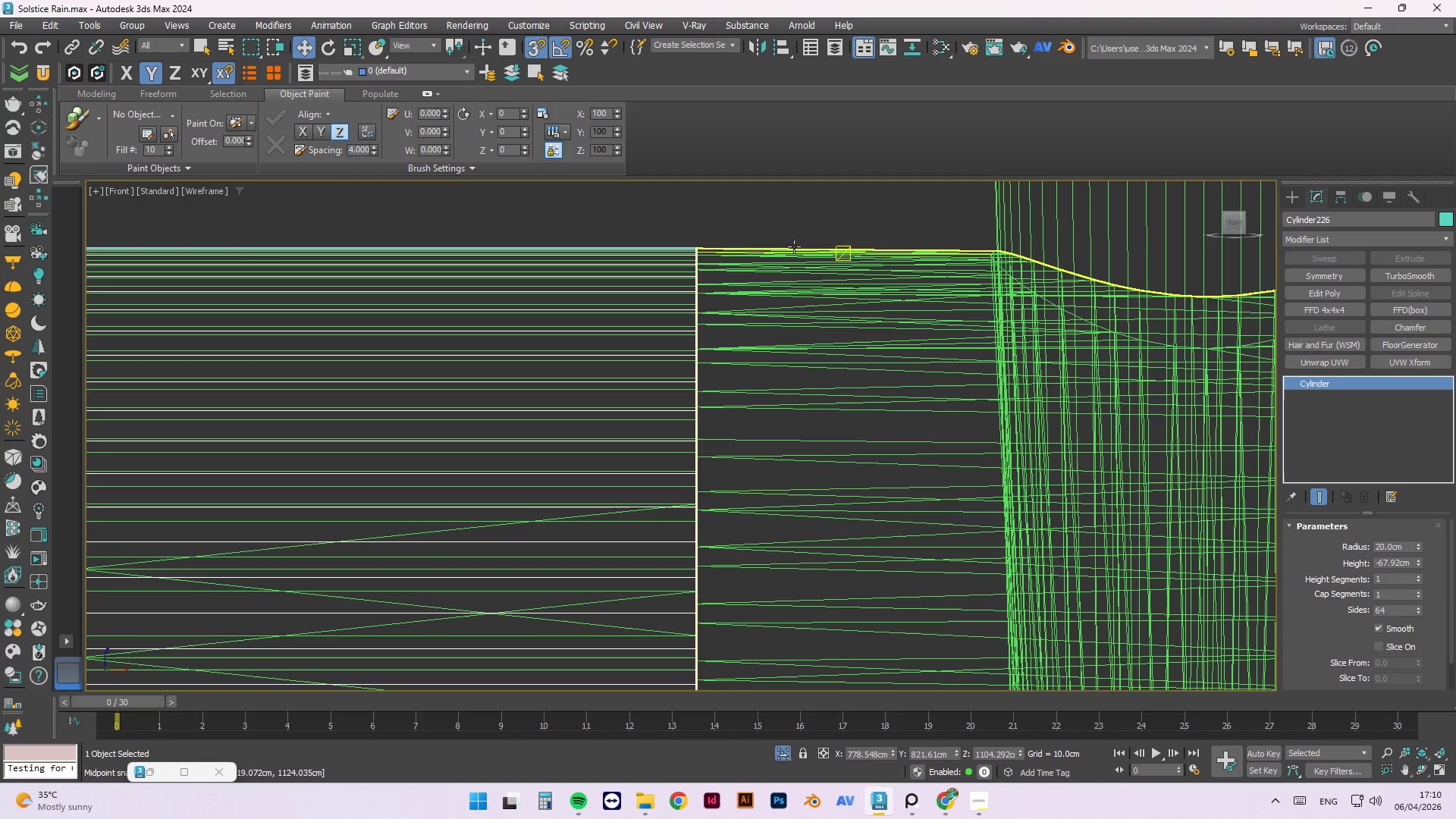 
scroll: coordinate [641, 276], scroll_direction: up, amount: 6.0
 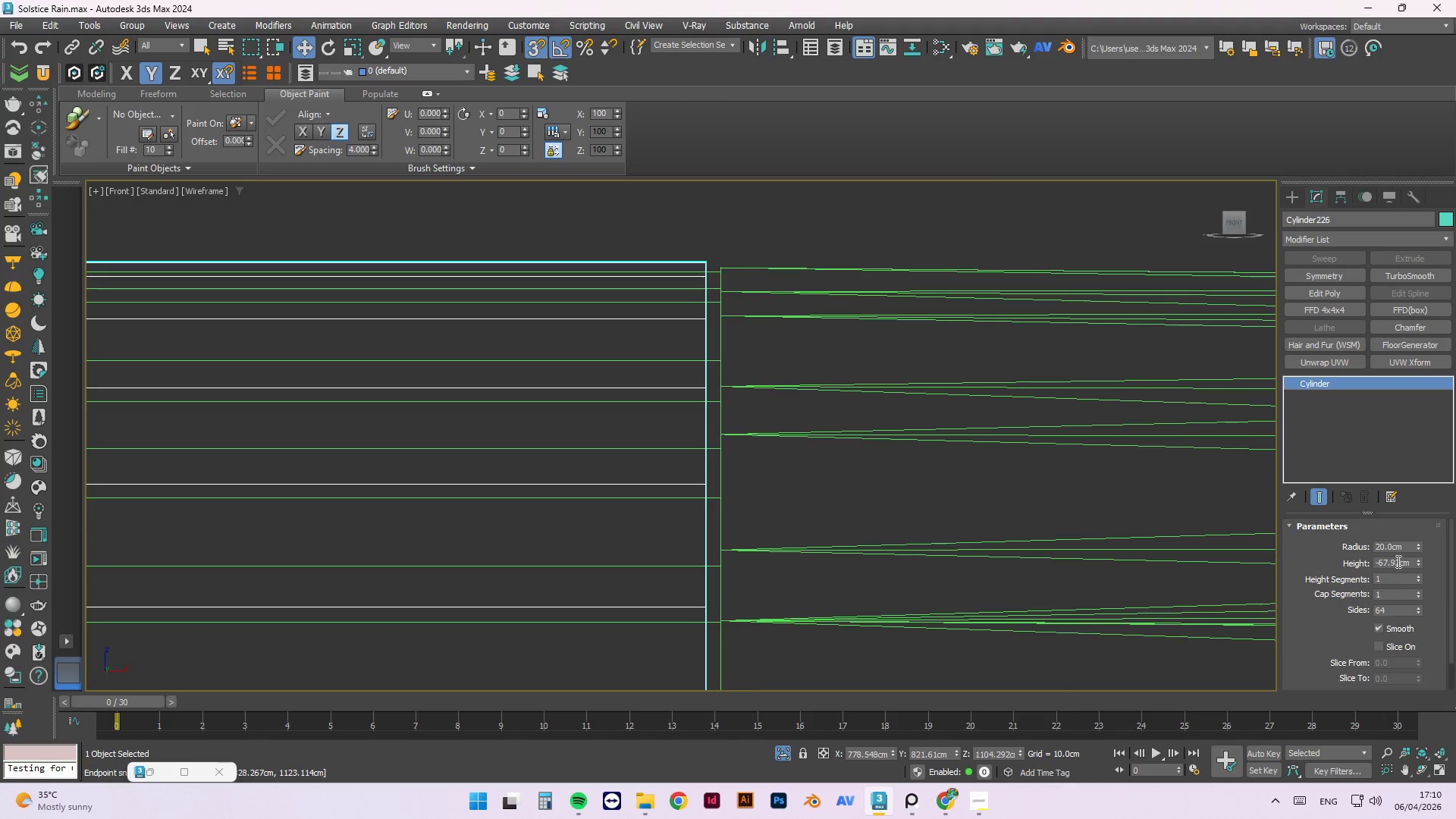 
left_click_drag(start_coordinate=[1400, 561], to_coordinate=[1363, 561])
 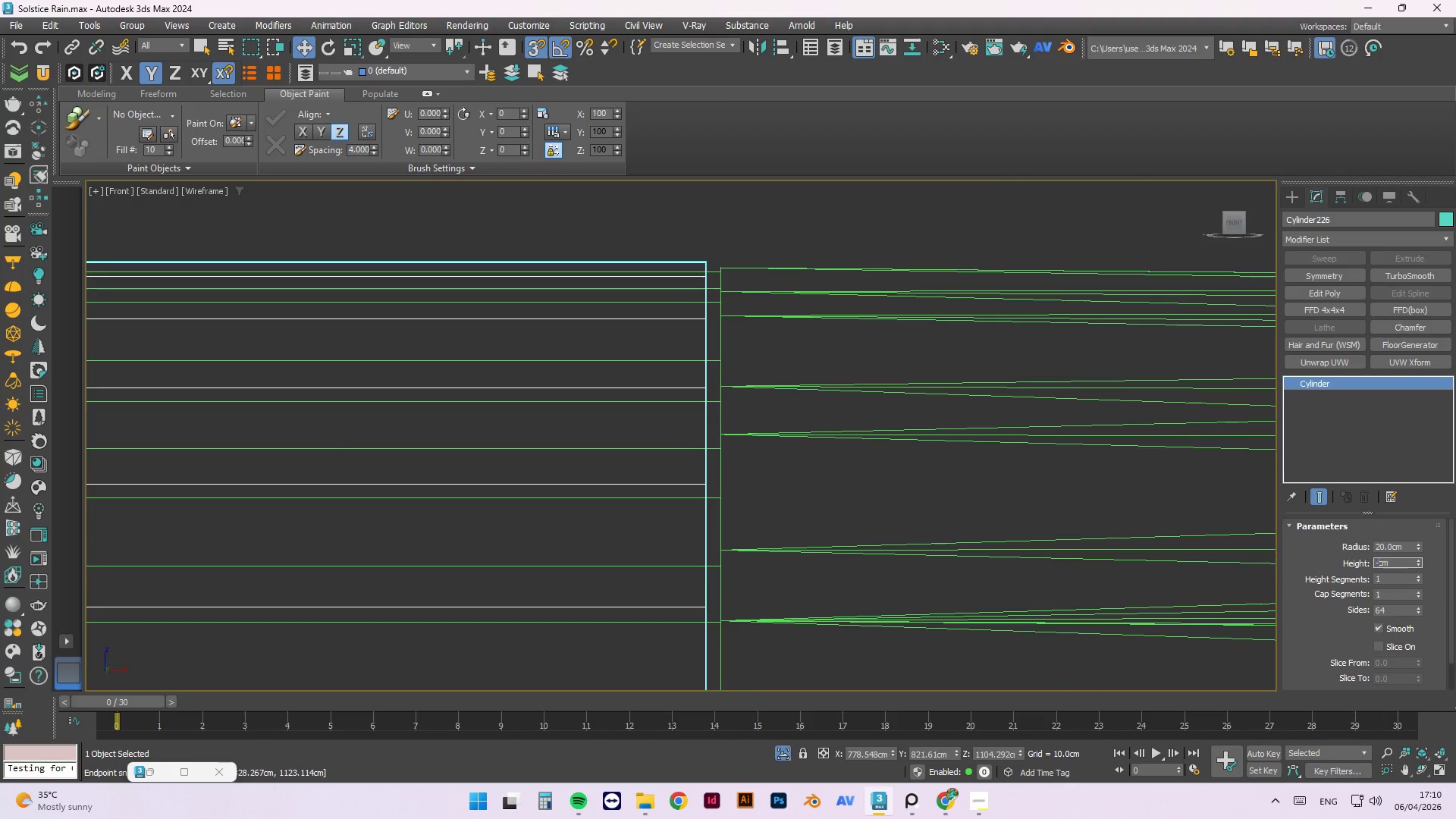 
key(NumpadSubtract)
 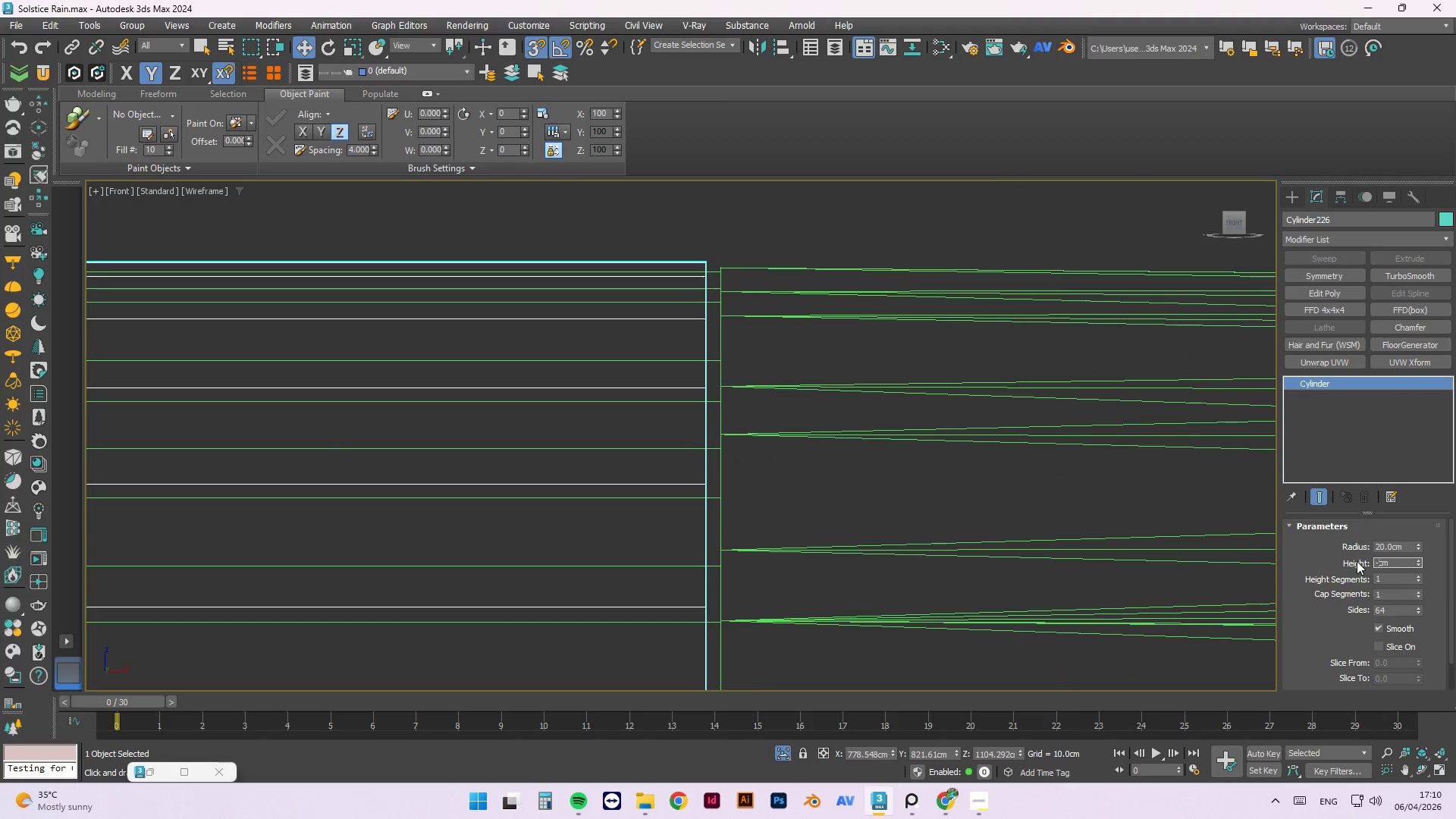 
key(Numpad6)
 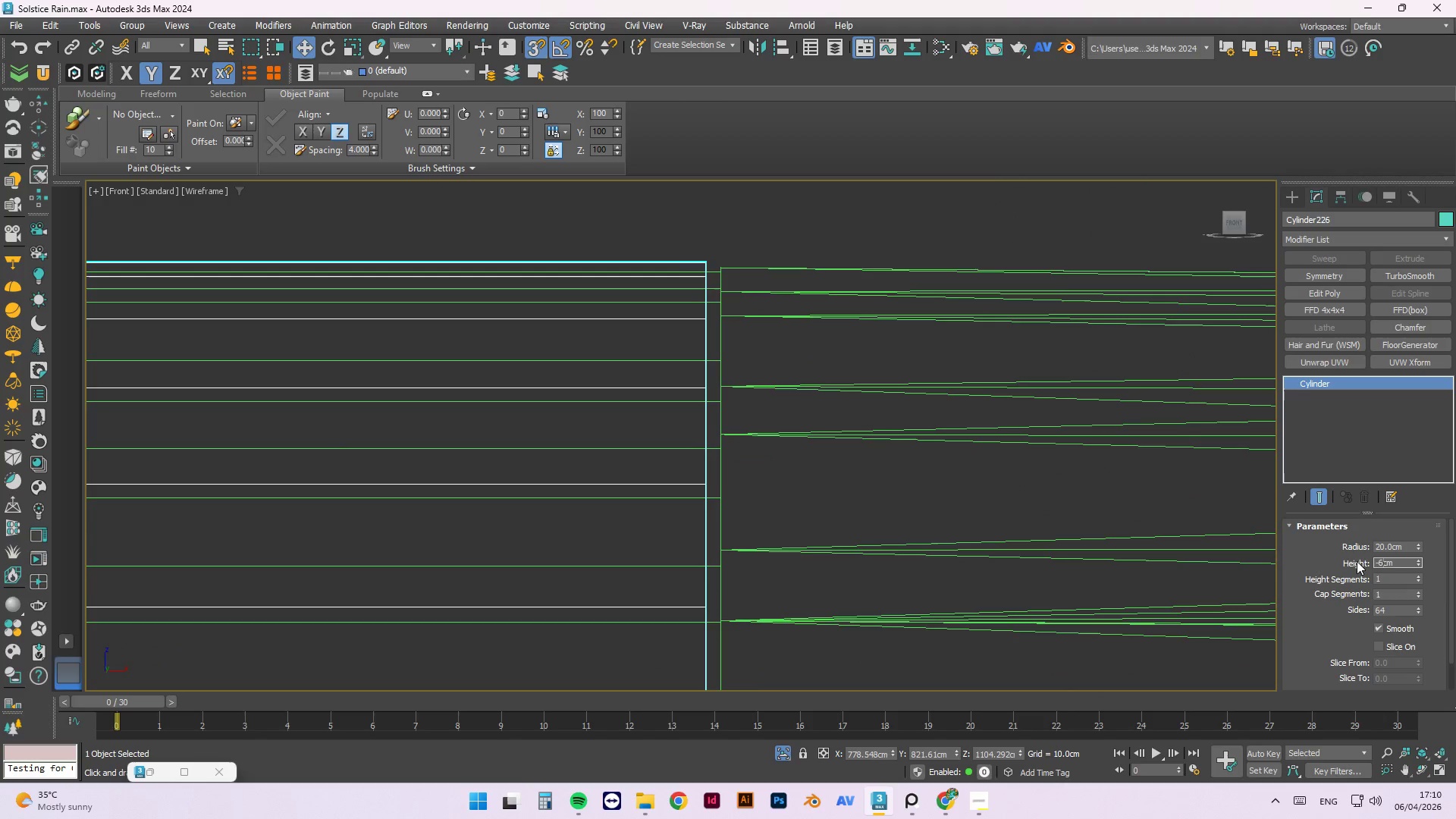 
key(Numpad8)
 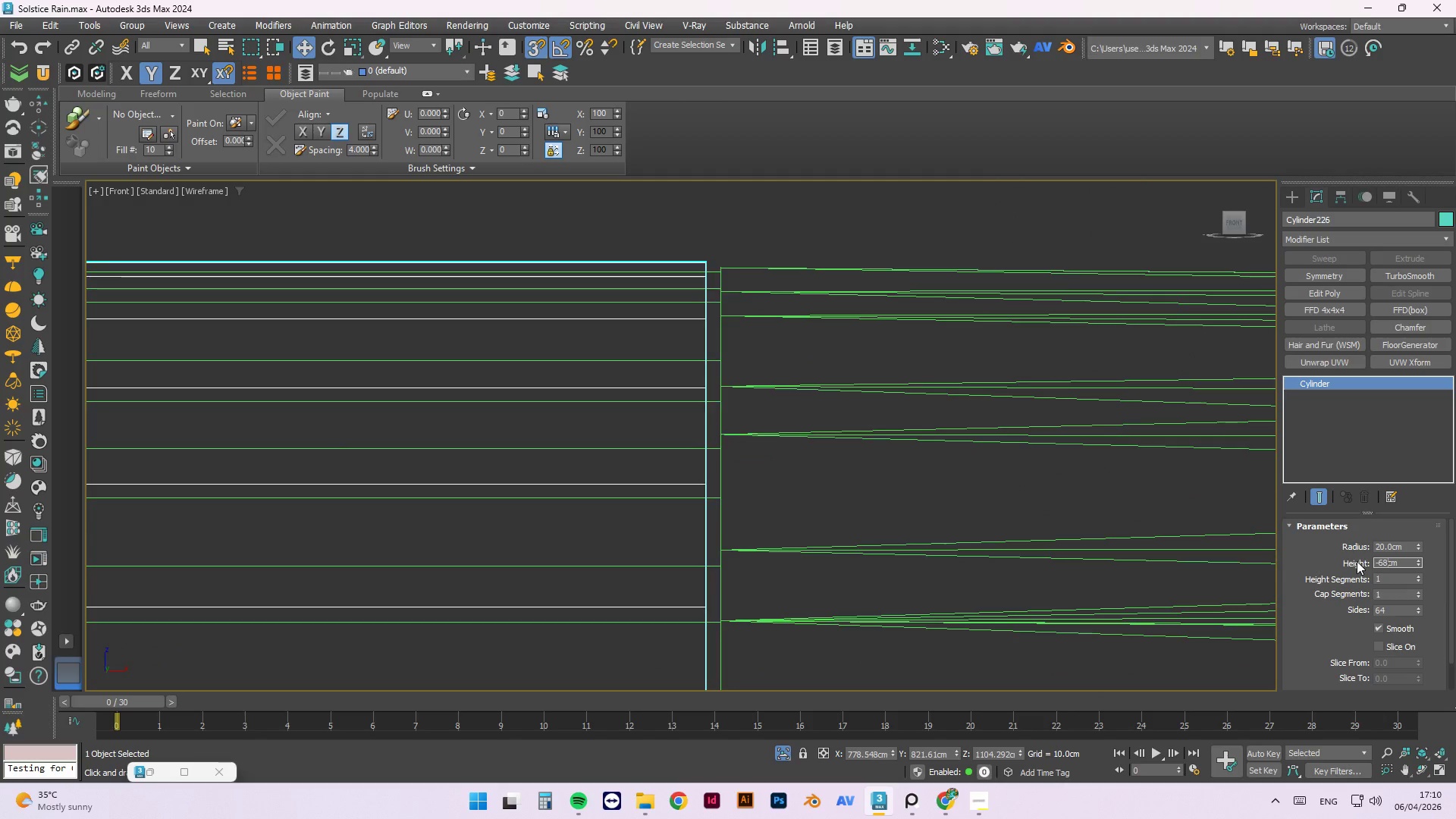 
key(NumpadEnter)
 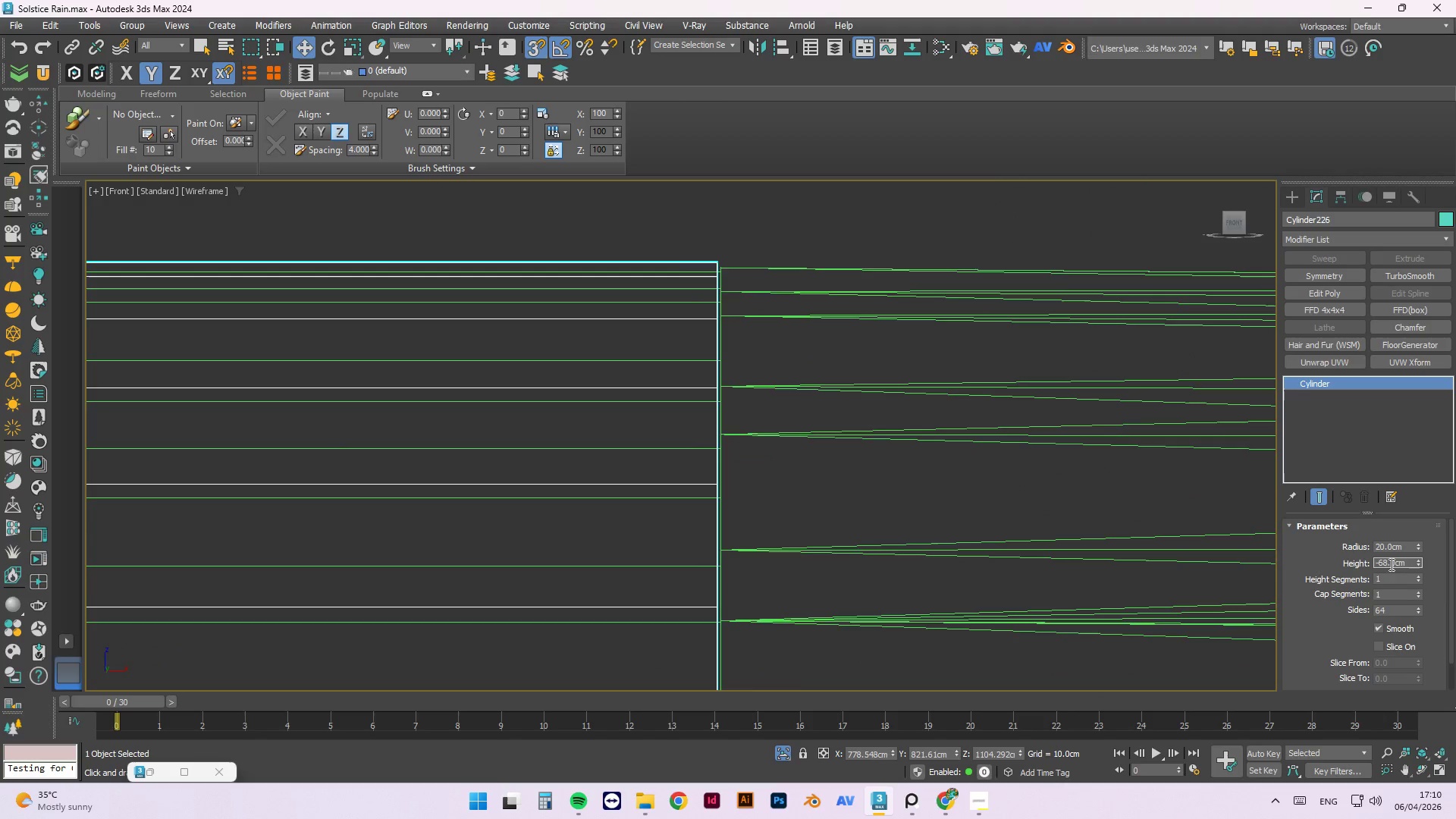 
key(Numpad1)
 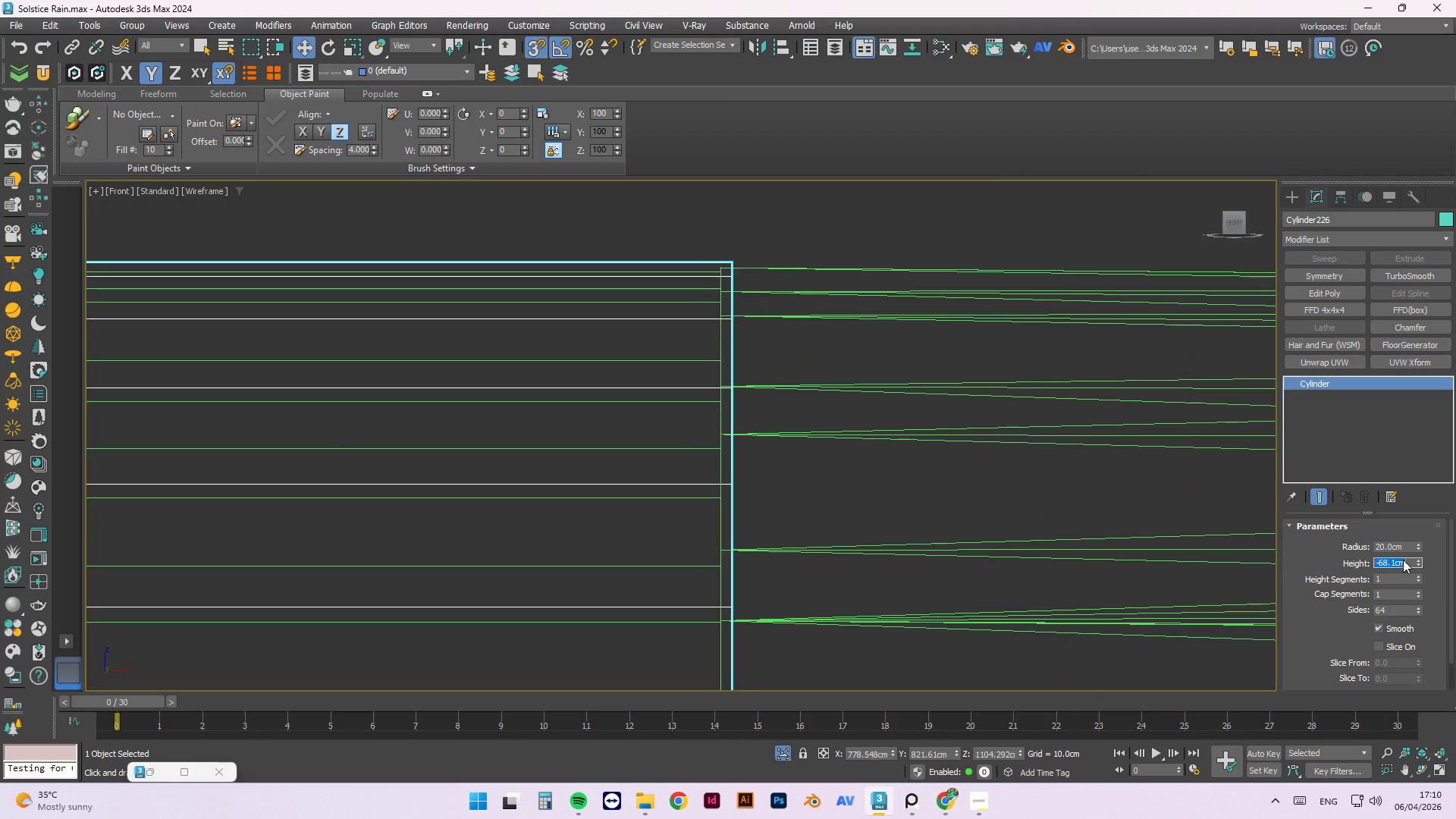 
key(NumpadEnter)
 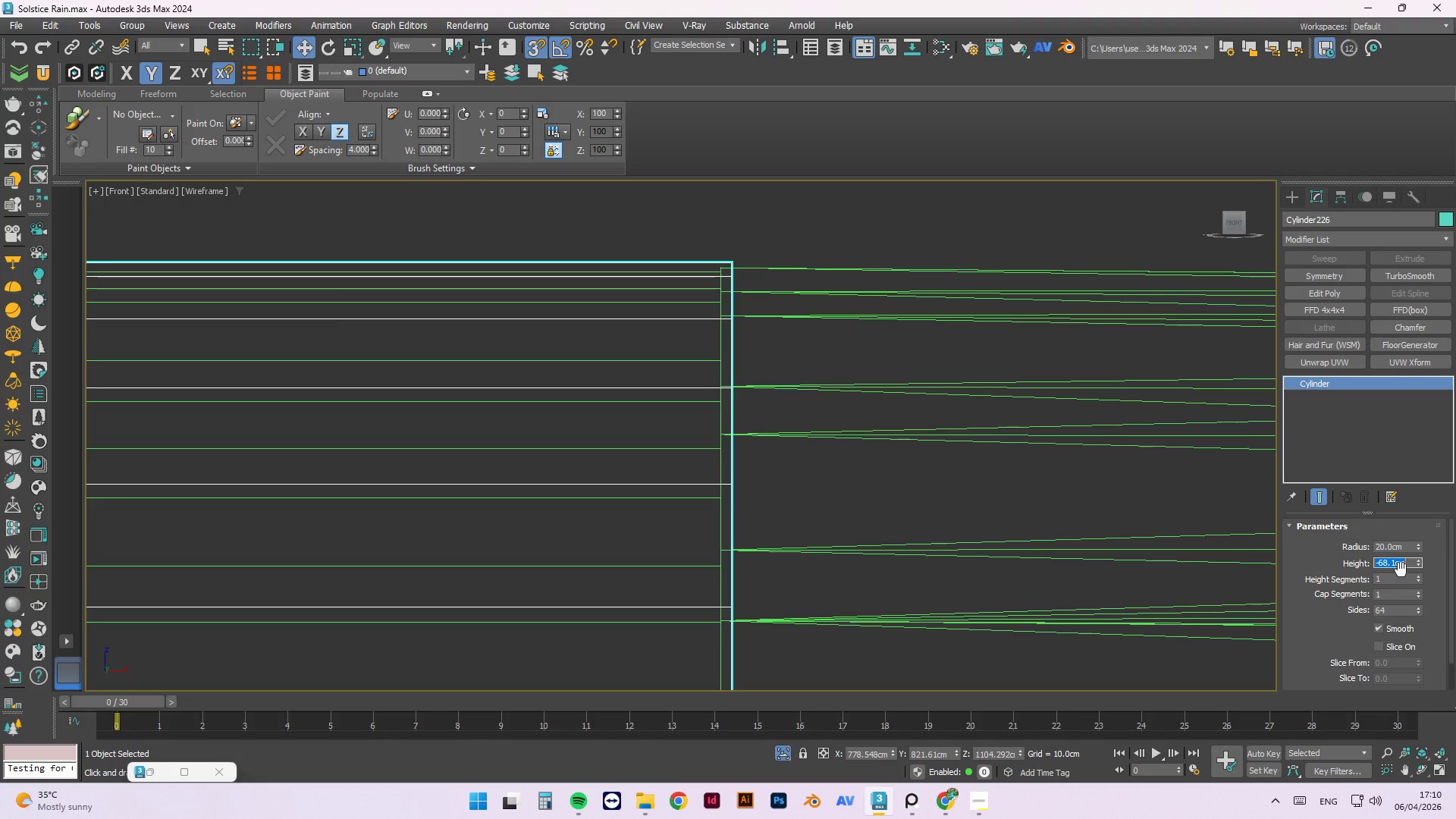 
left_click_drag(start_coordinate=[1395, 564], to_coordinate=[1391, 561])
 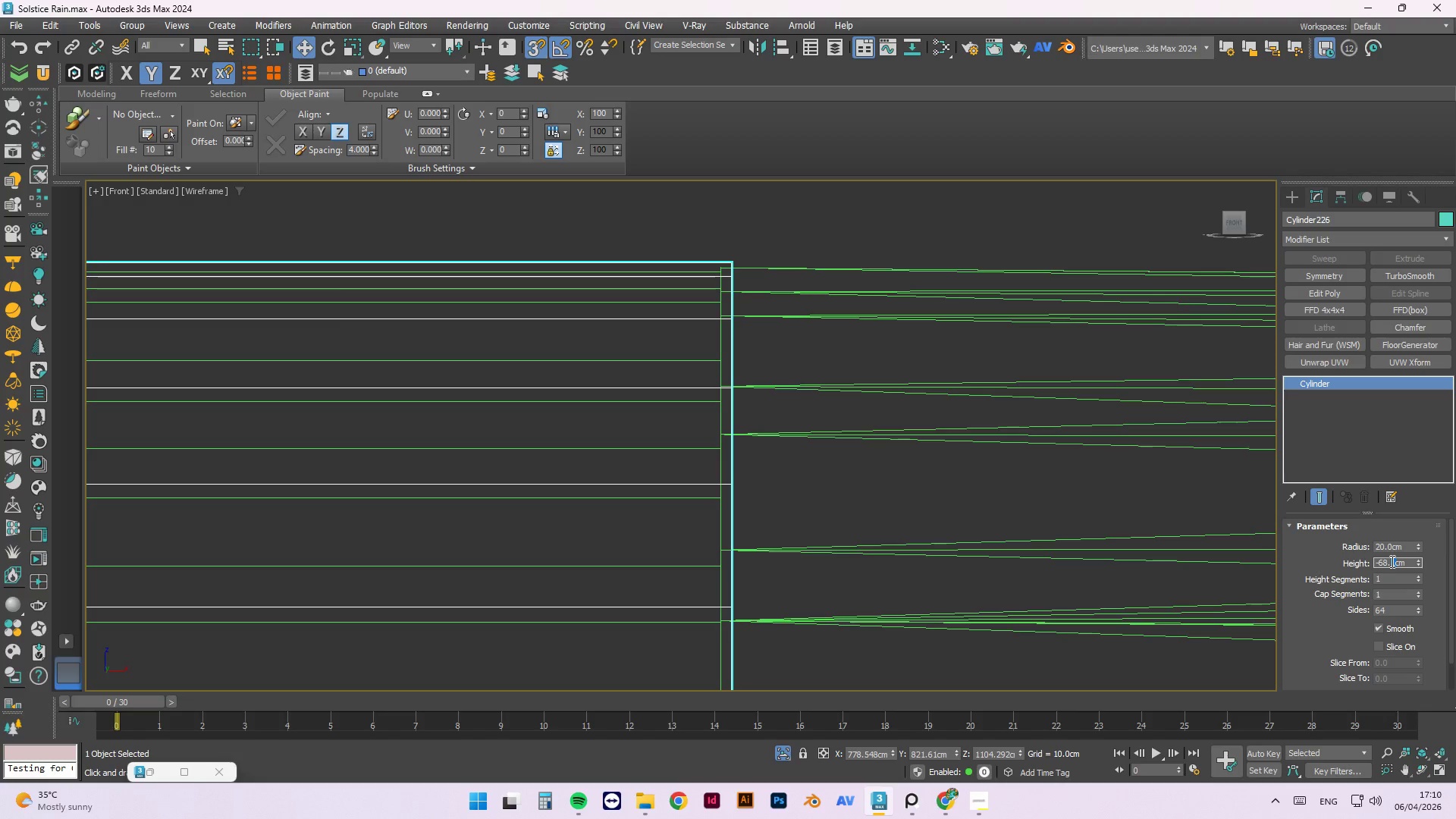 
key(Numpad0)
 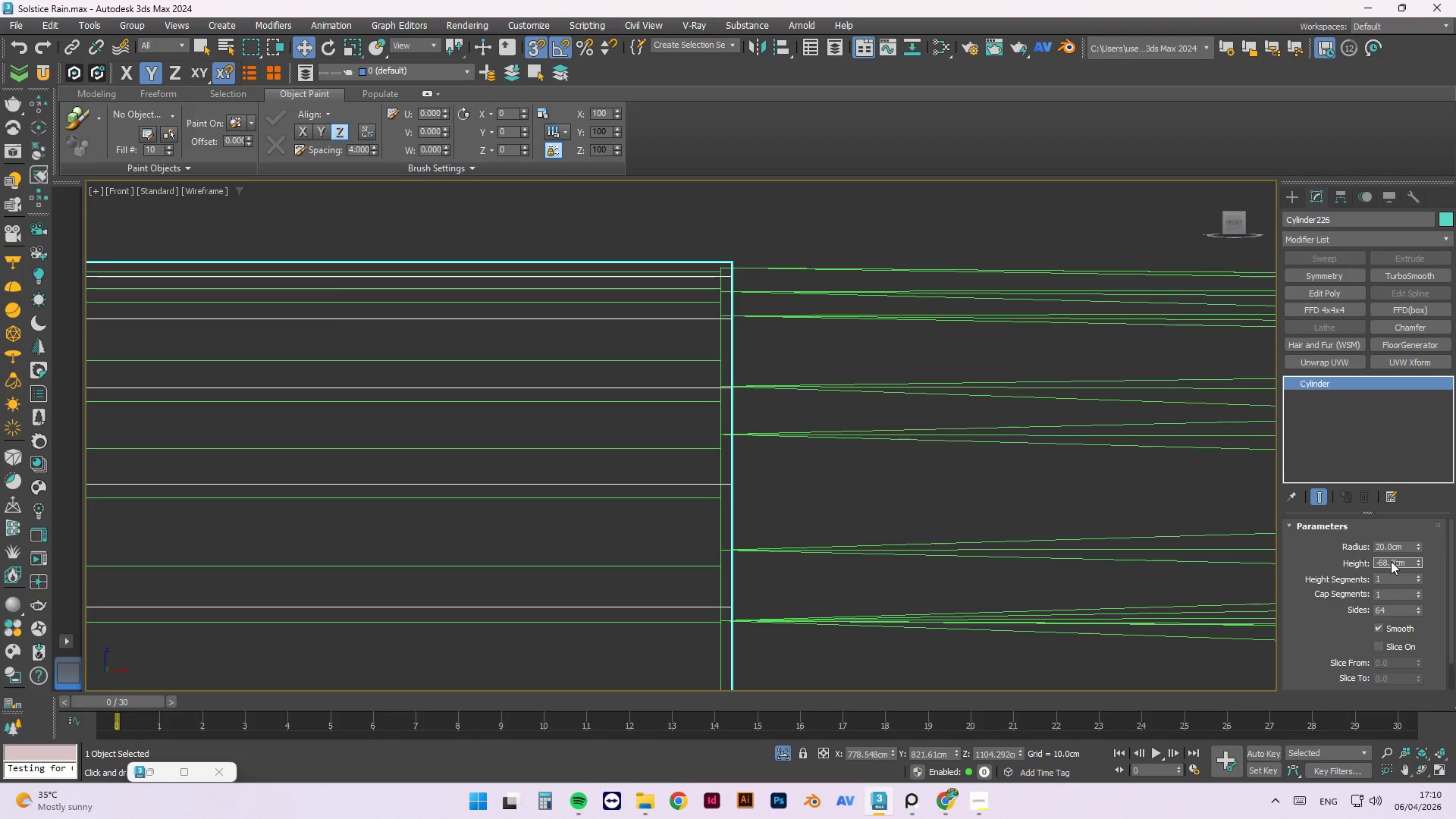 
key(Numpad5)
 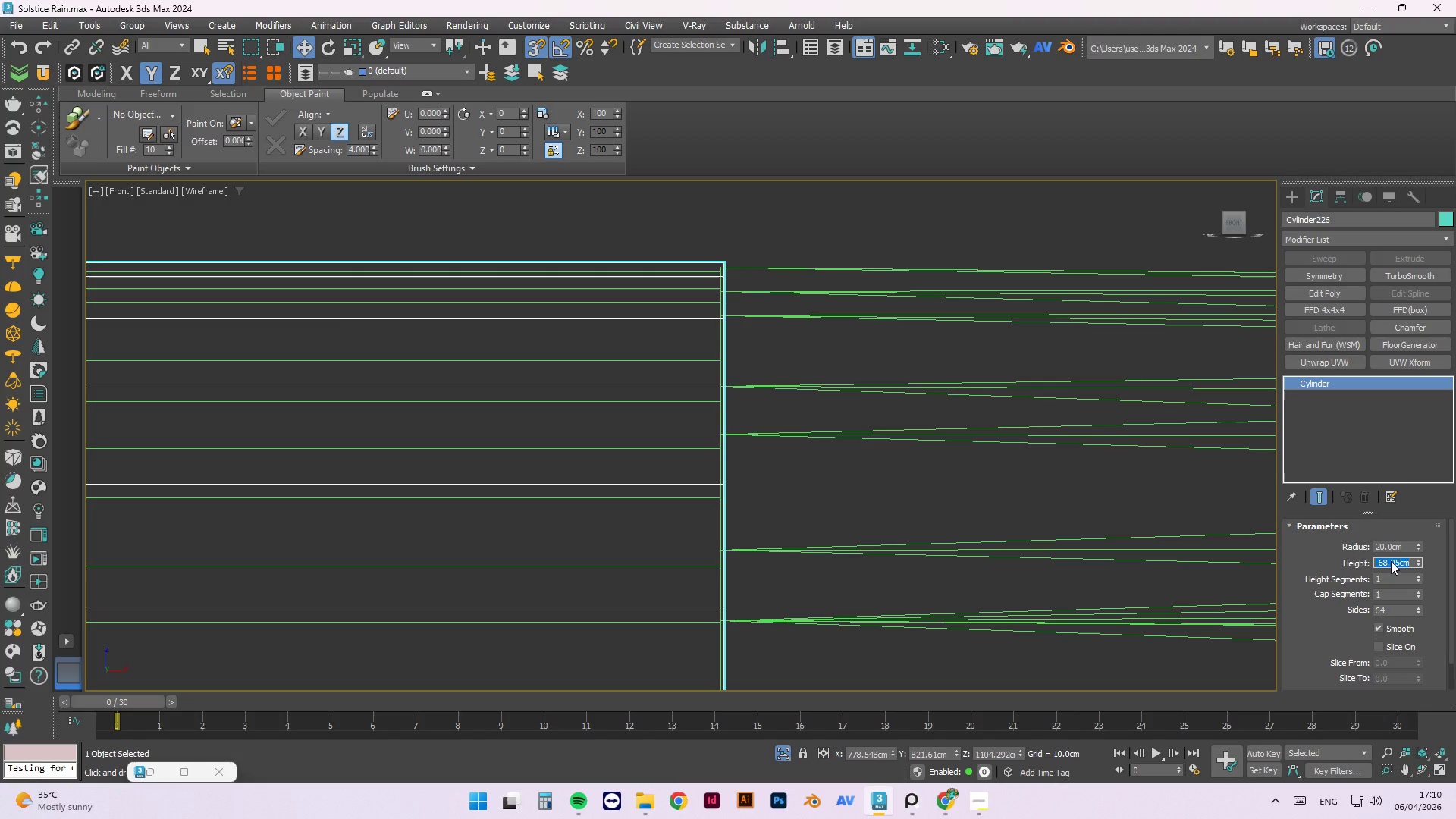 
key(NumpadEnter)
 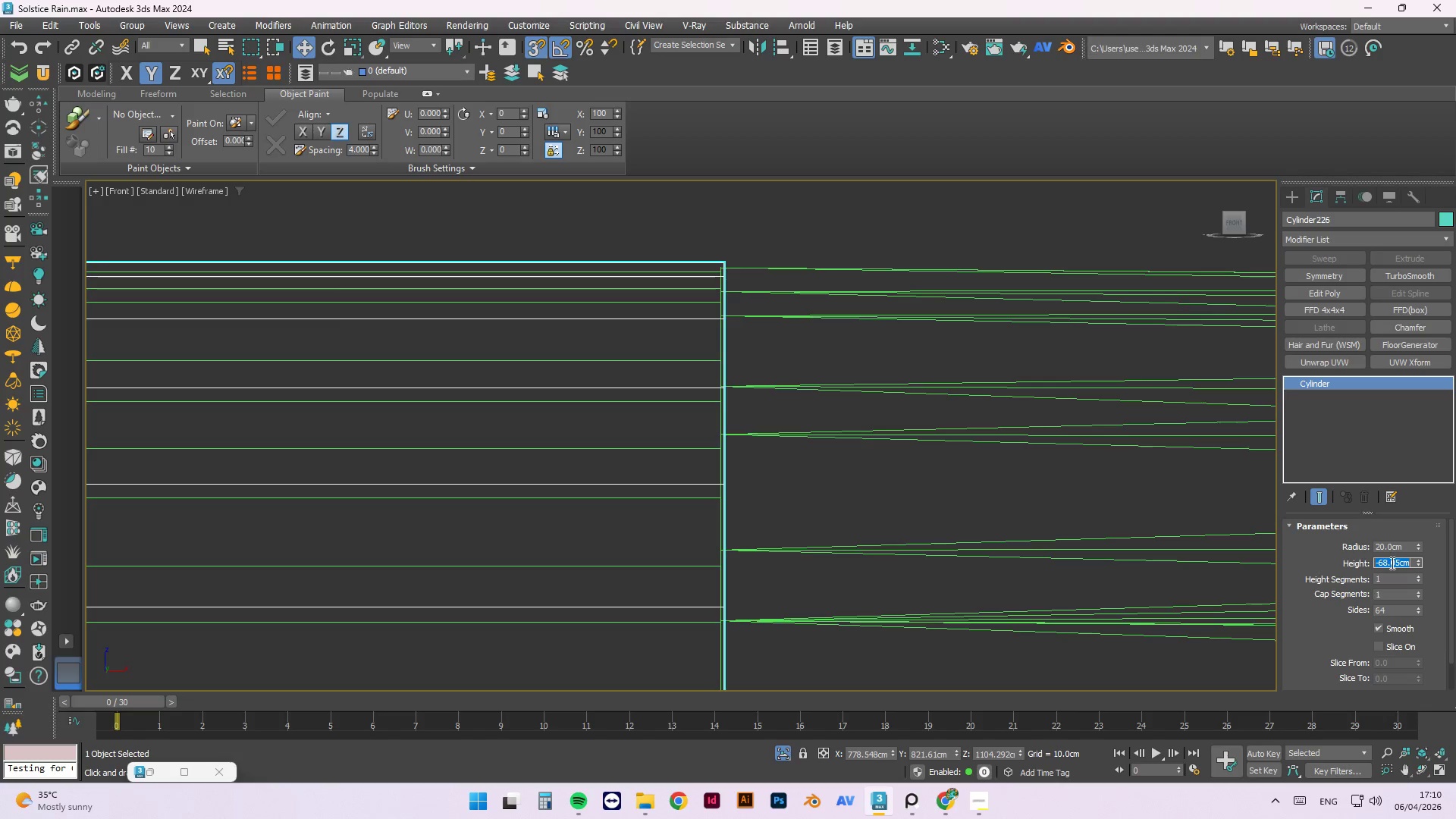 
left_click([1399, 562])
 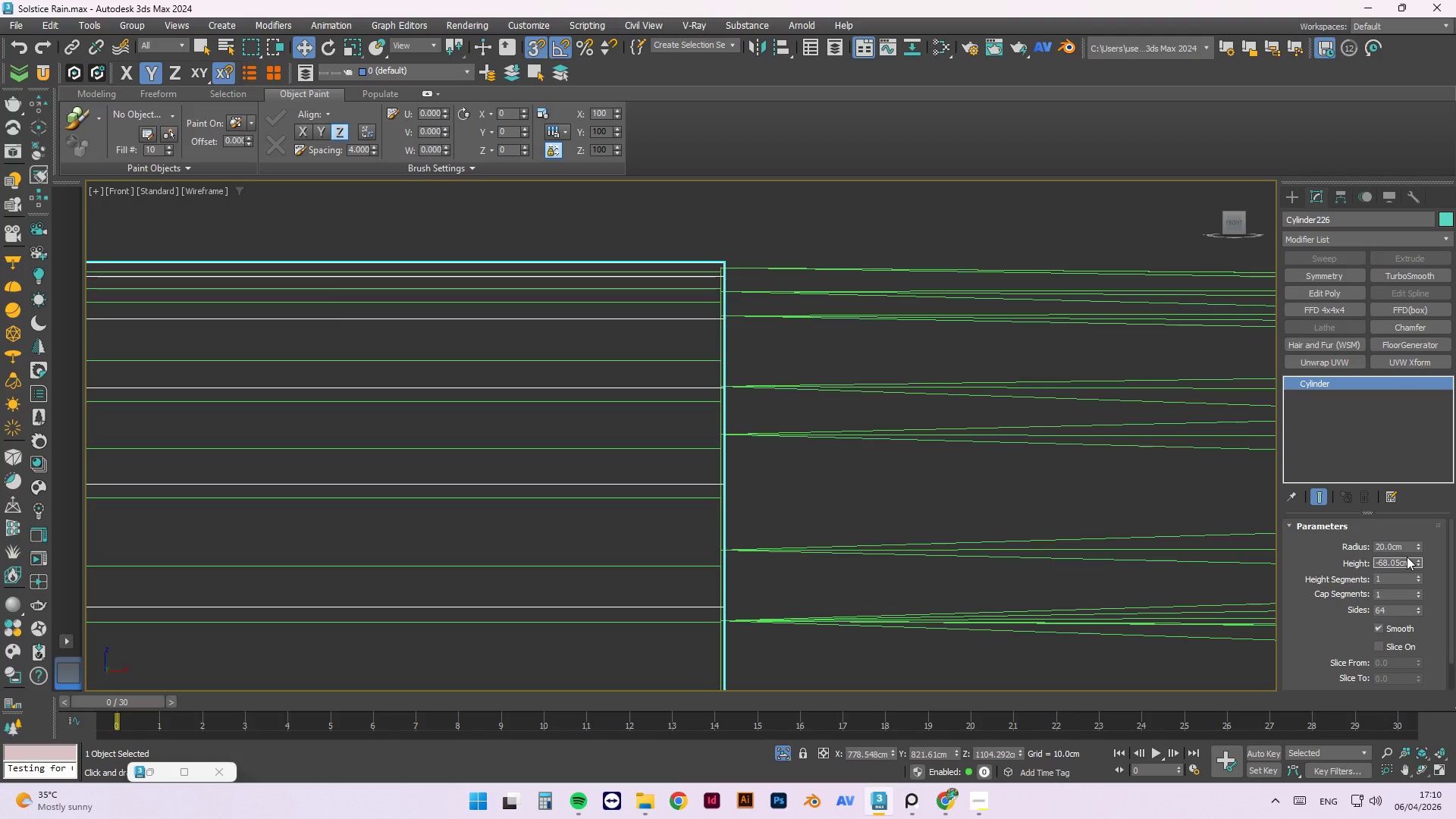 
key(ArrowDown)
 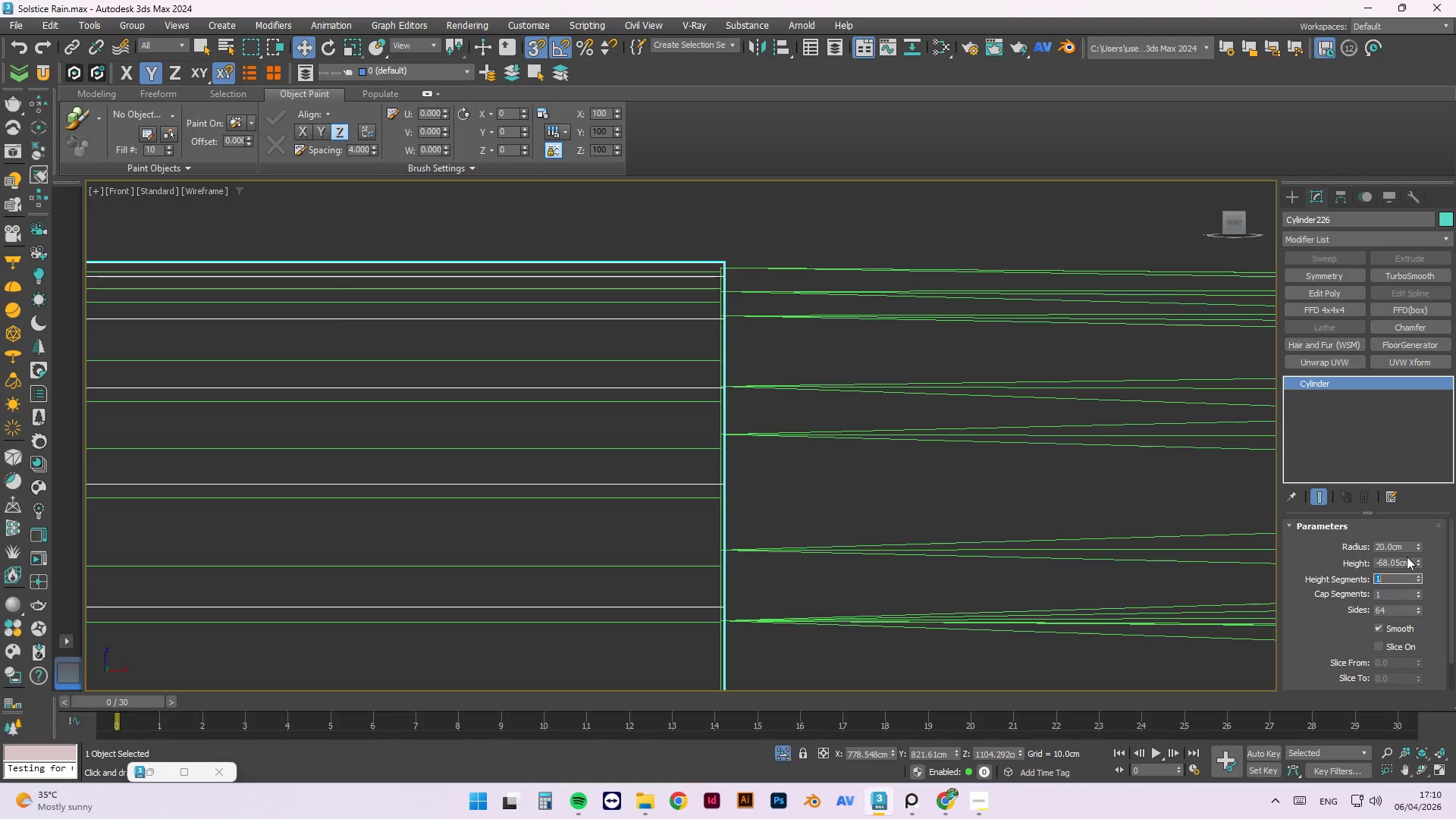 
key(ArrowLeft)
 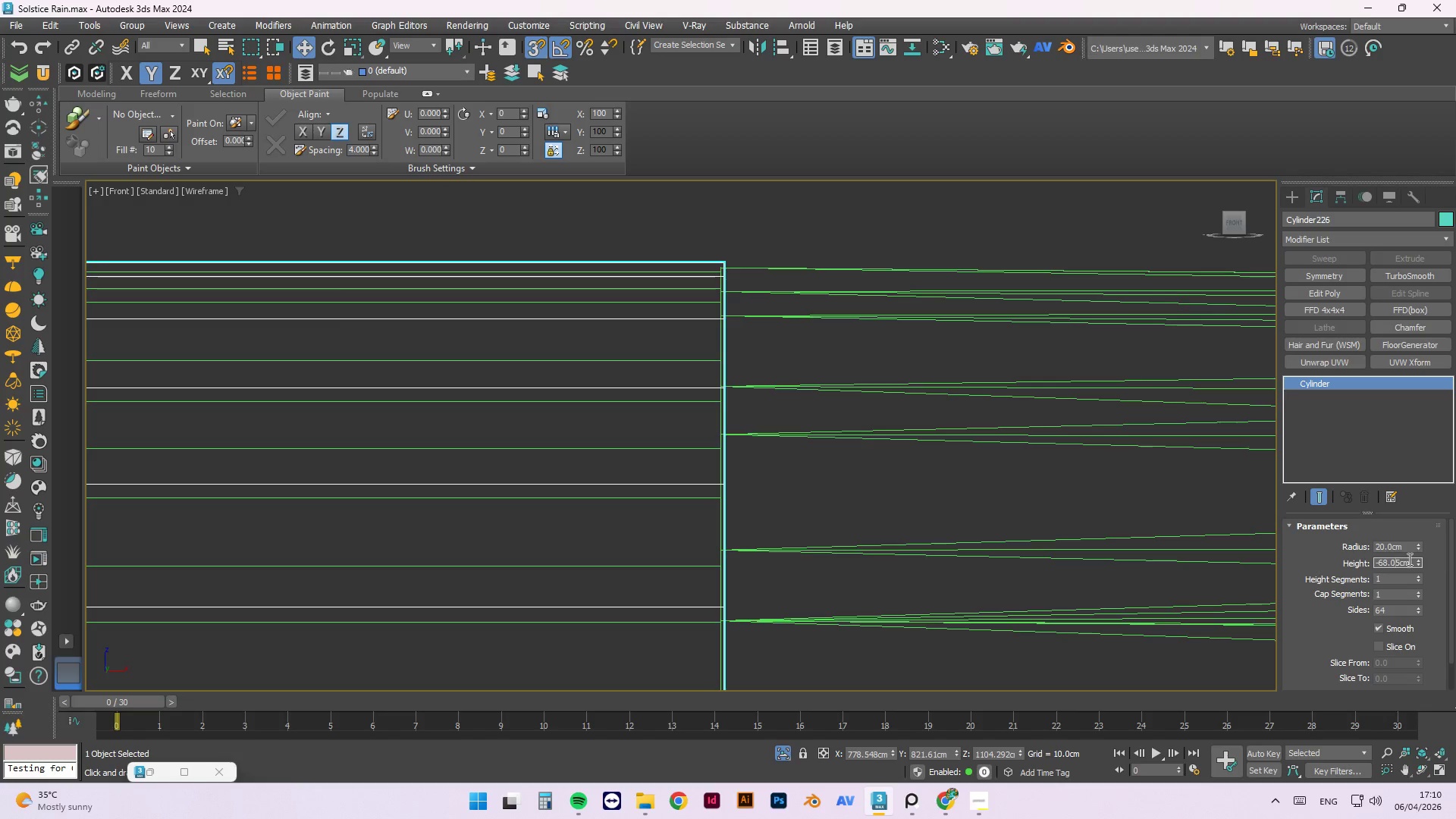 
key(Numpad2)
 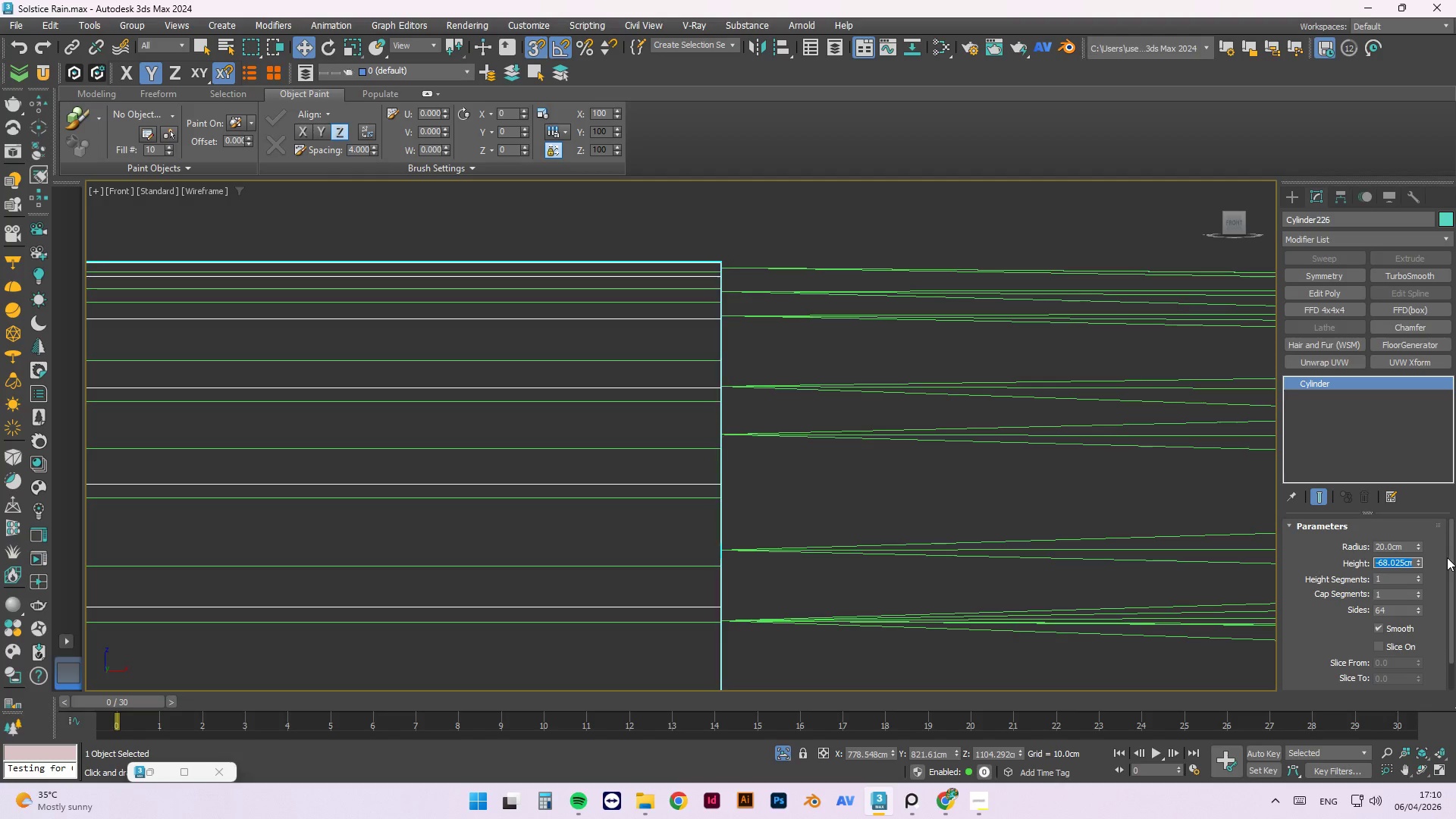 
key(NumpadEnter)
 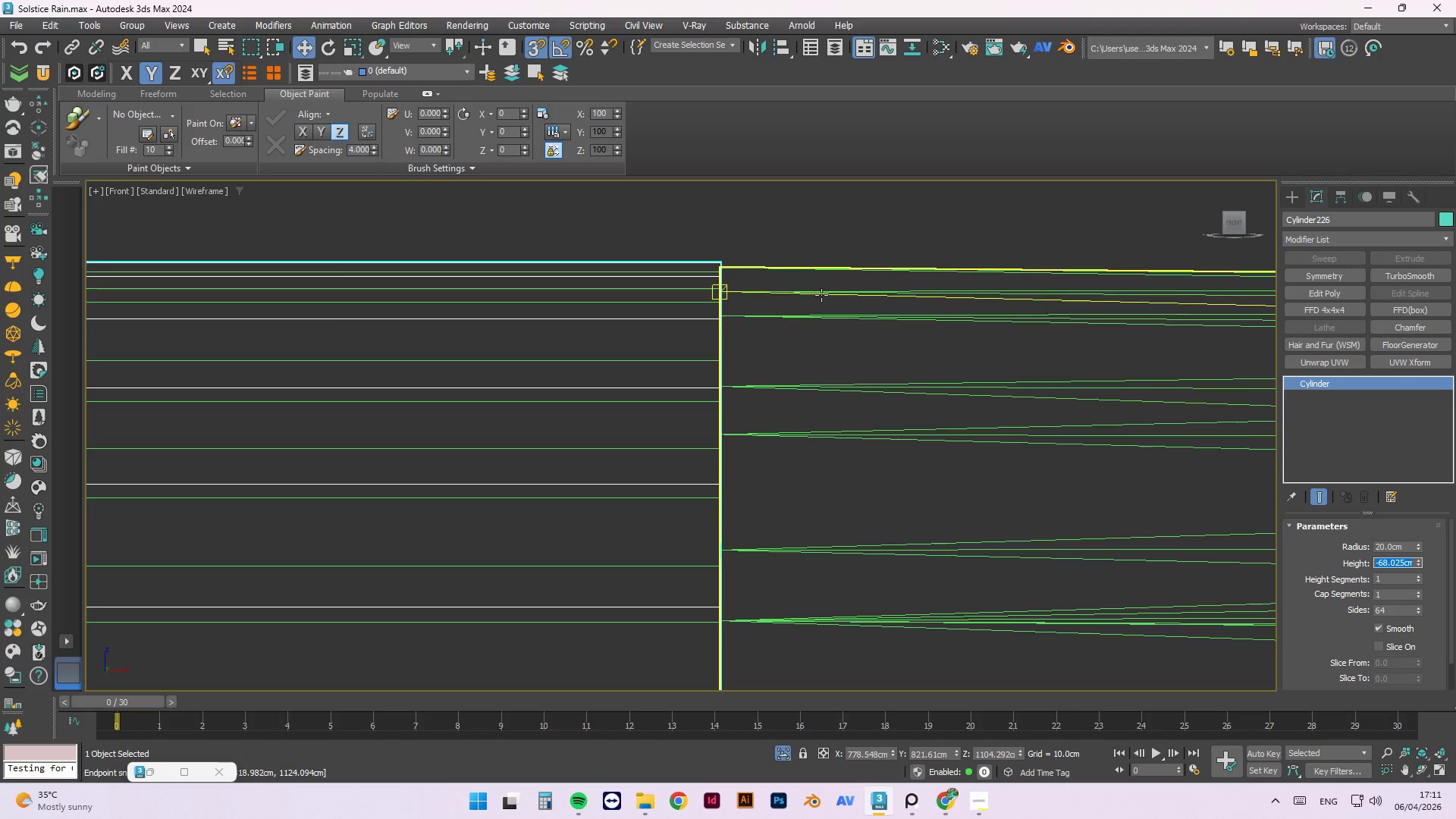 
left_click([747, 202])
 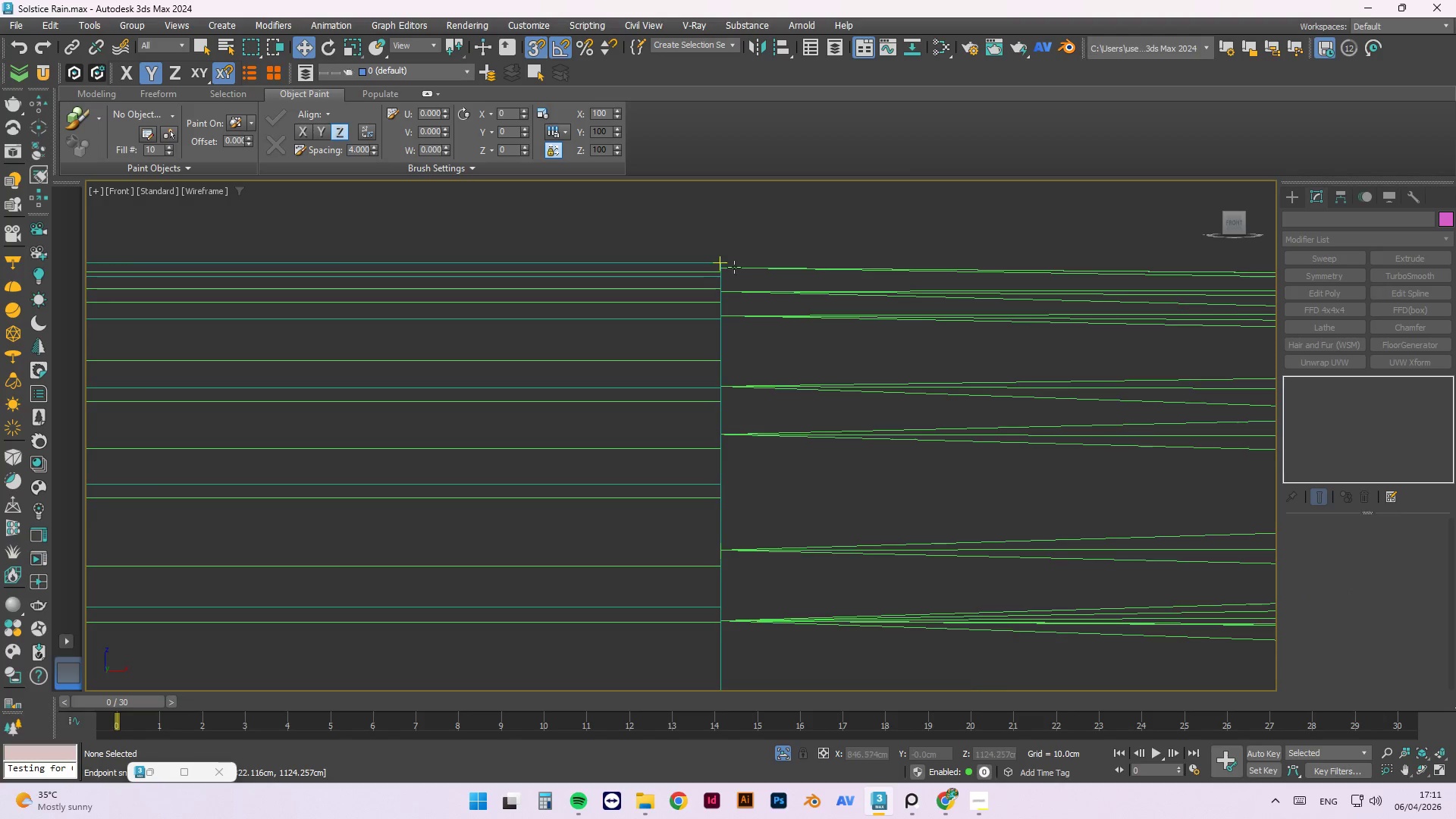 
scroll: coordinate [724, 256], scroll_direction: down, amount: 8.0
 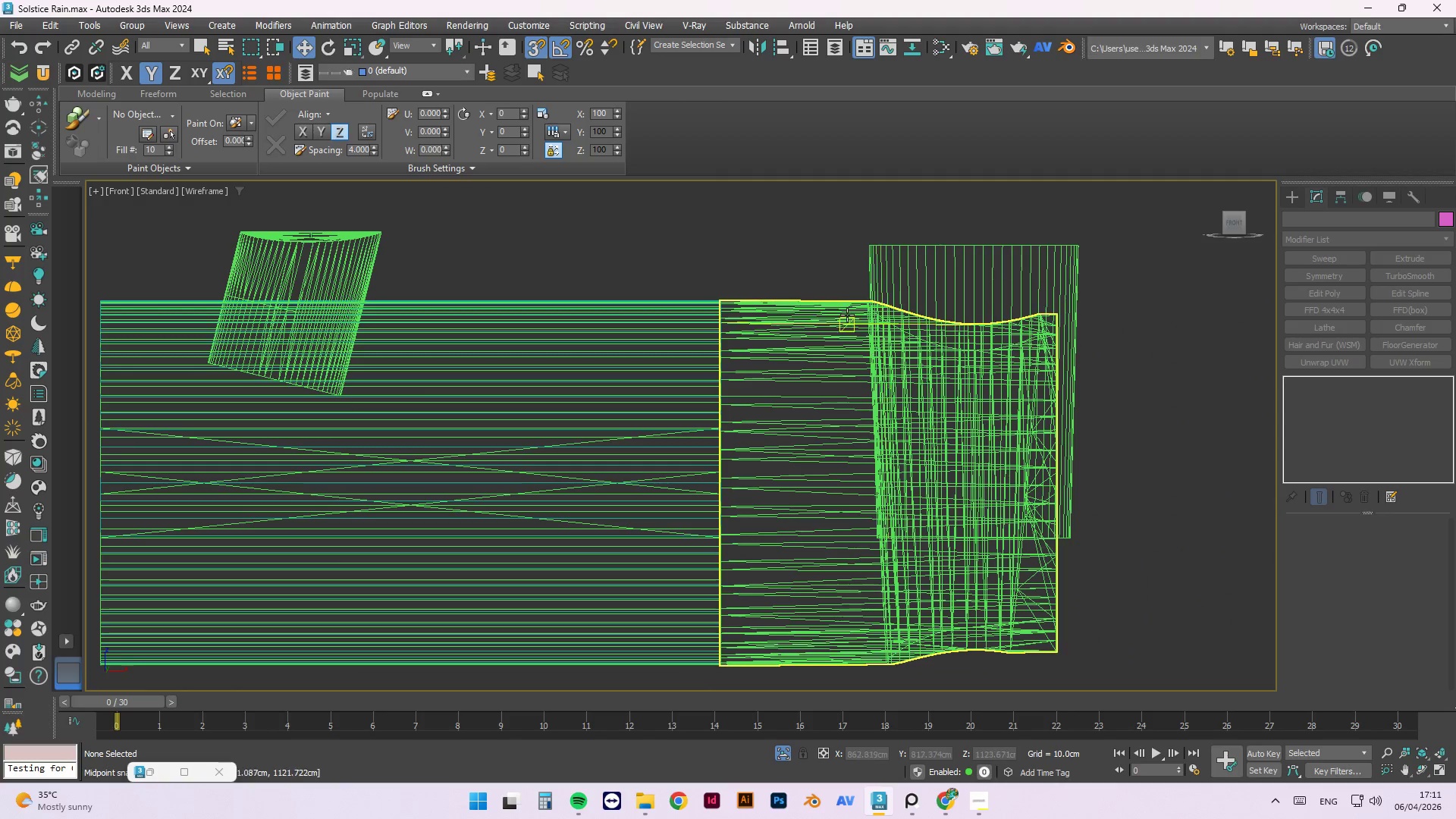 
hold_key(key=AltLeft, duration=0.58)
 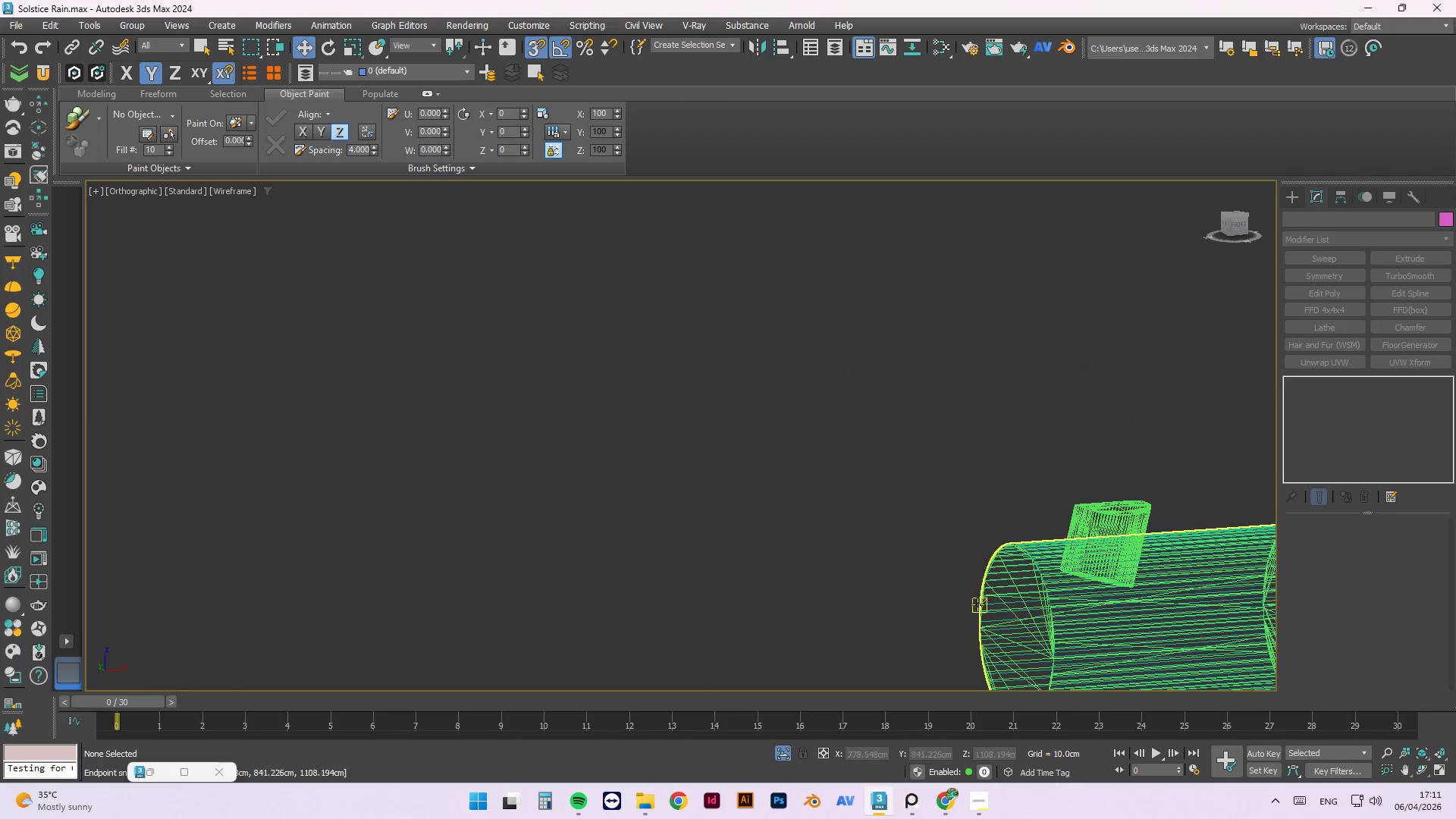 
scroll: coordinate [793, 246], scroll_direction: down, amount: 2.0
 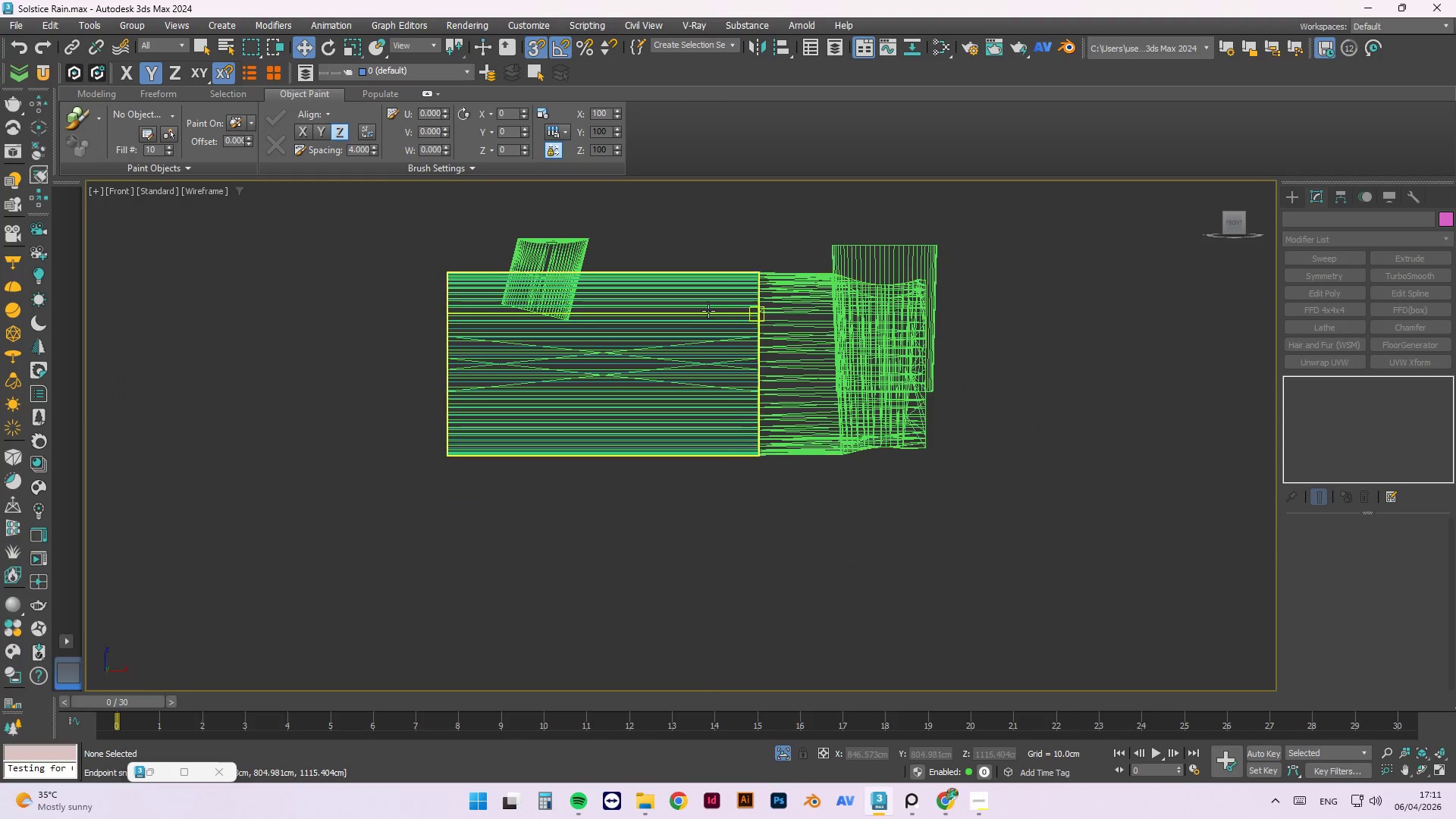 
scroll: coordinate [1047, 570], scroll_direction: up, amount: 4.0
 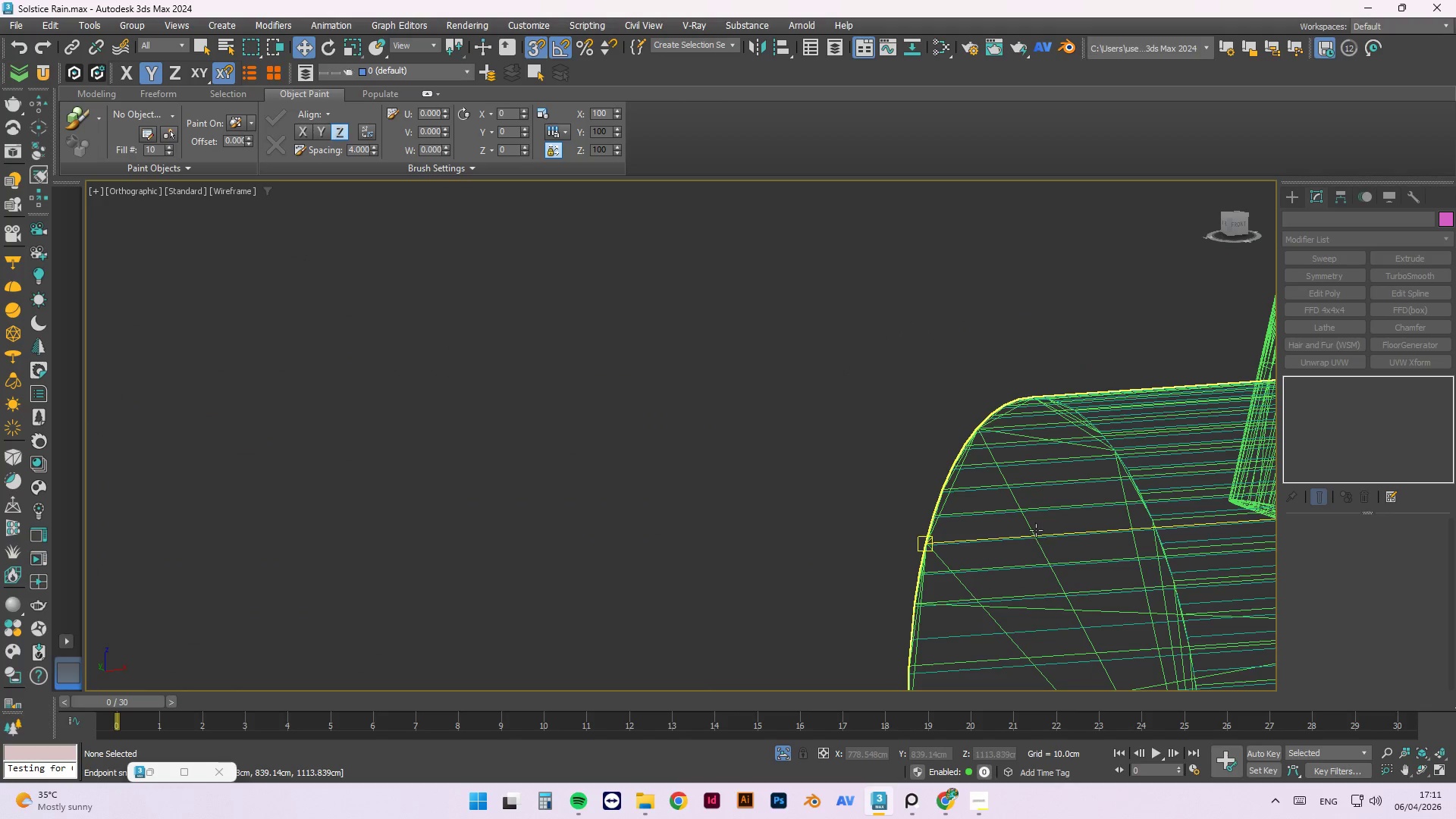 
left_click([1034, 526])
 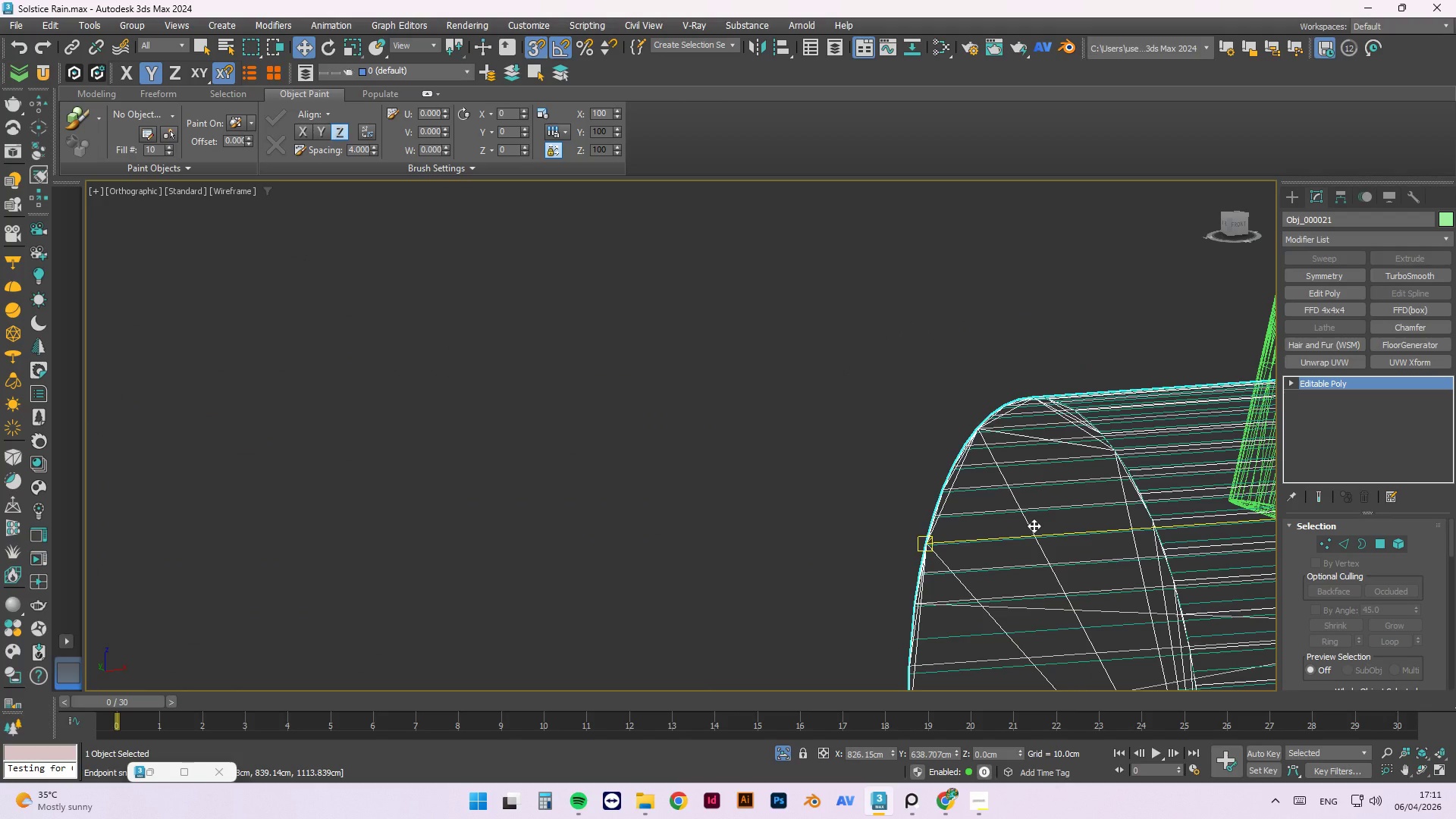 
key(Delete)
 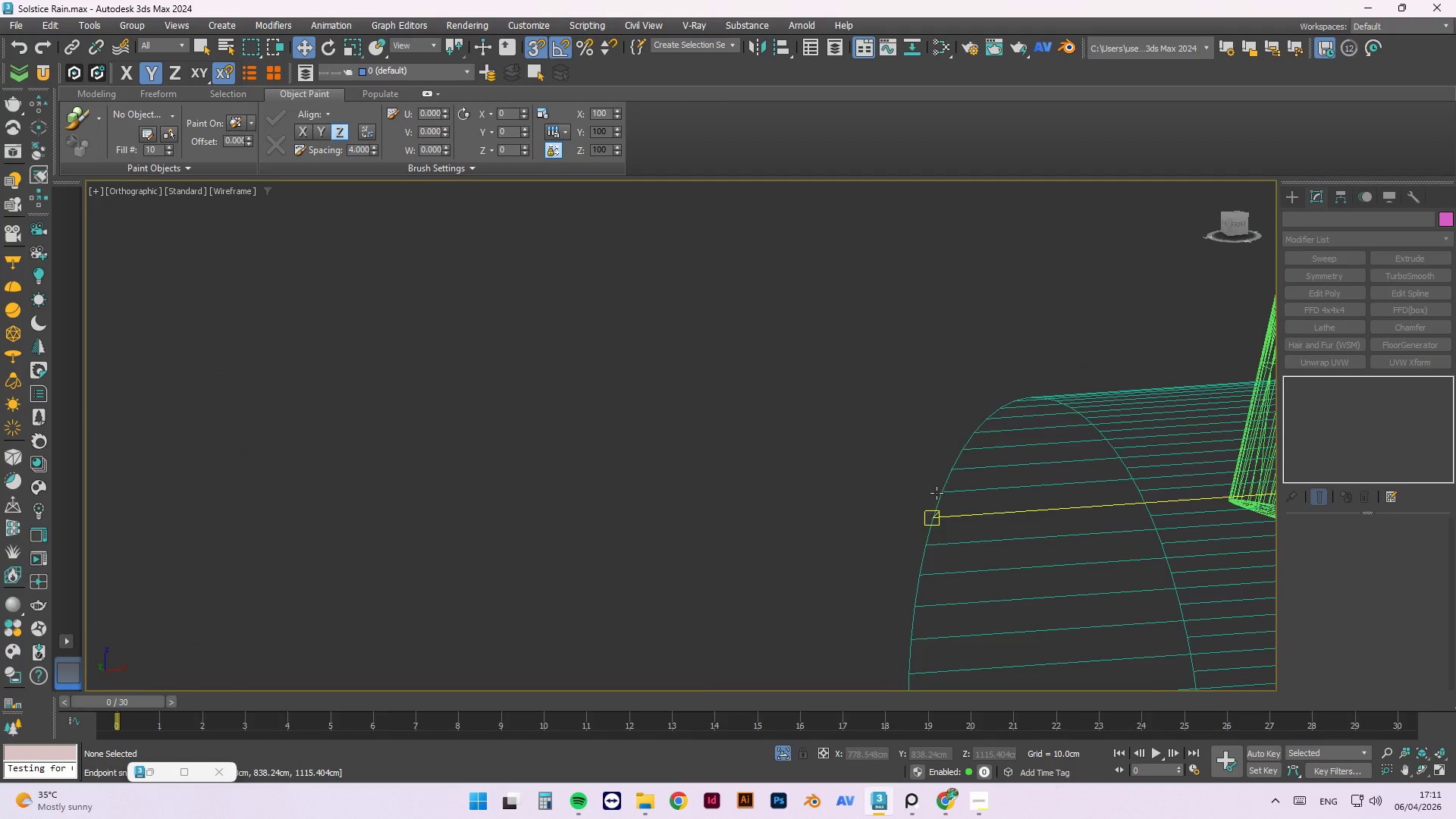 
hold_key(key=AltLeft, duration=0.56)
 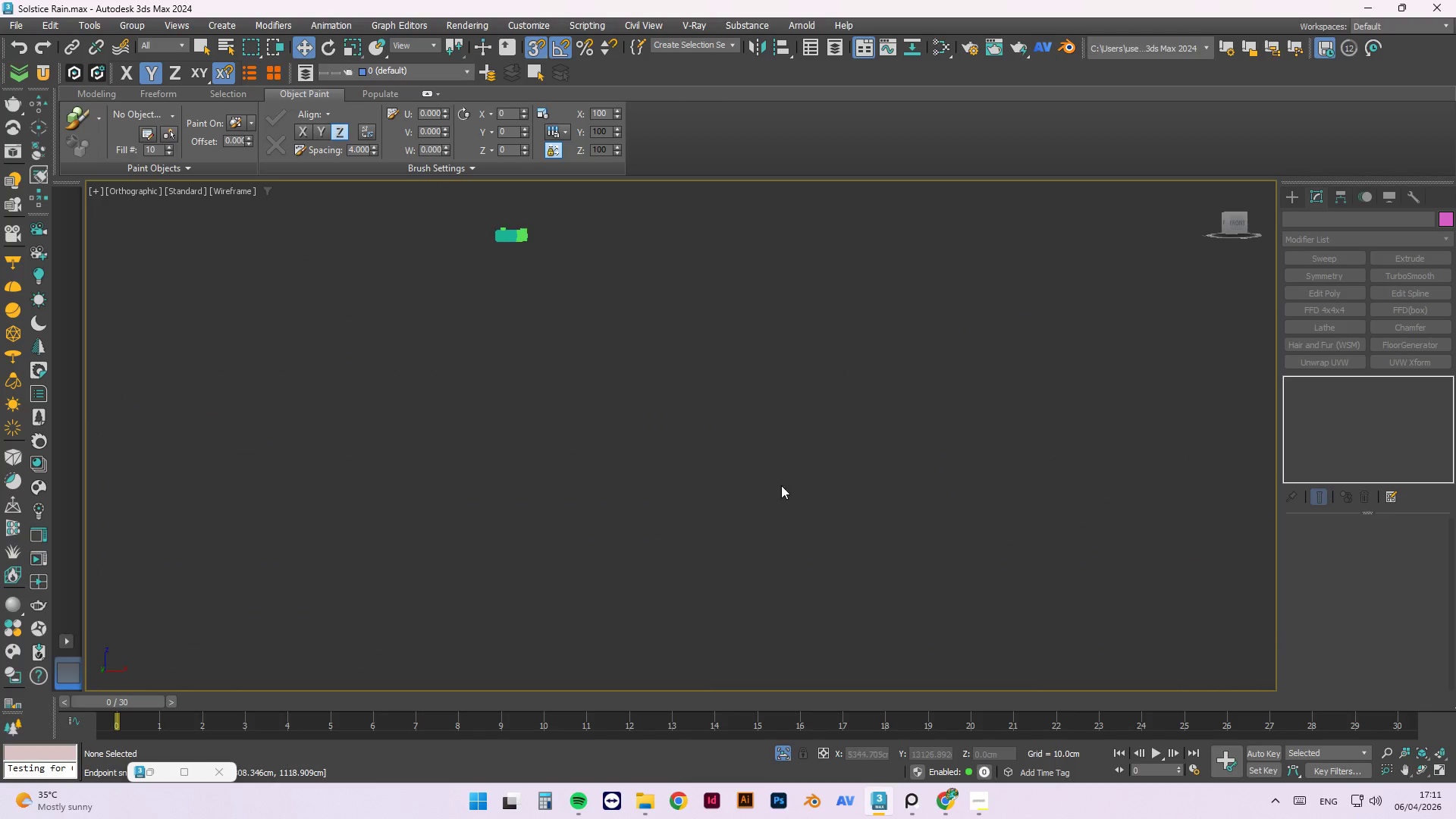 
scroll: coordinate [984, 418], scroll_direction: down, amount: 6.0
 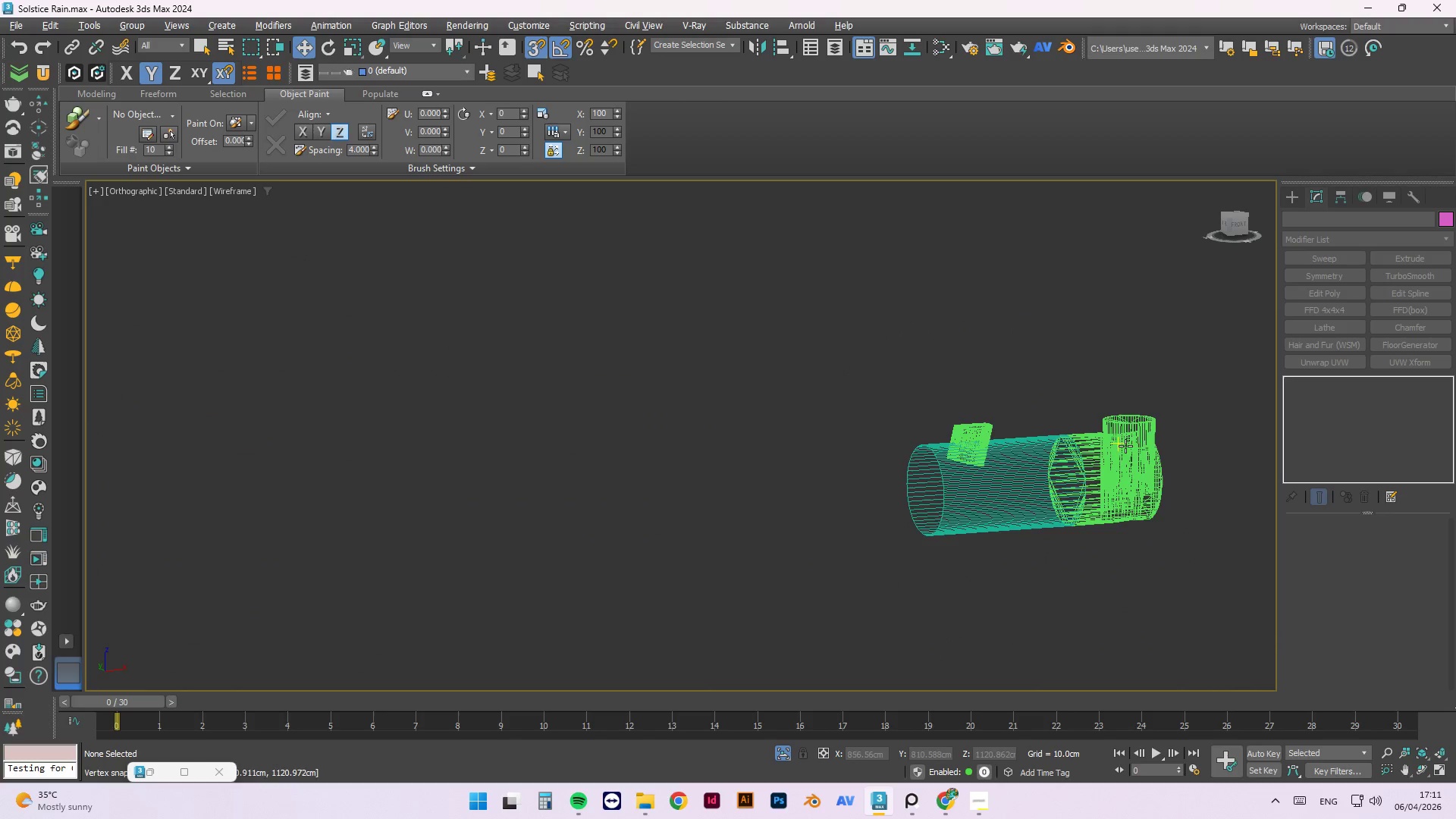 
hold_key(key=AltLeft, duration=18.23)
scroll: coordinate [779, 472], scroll_direction: down, amount: 9.0
 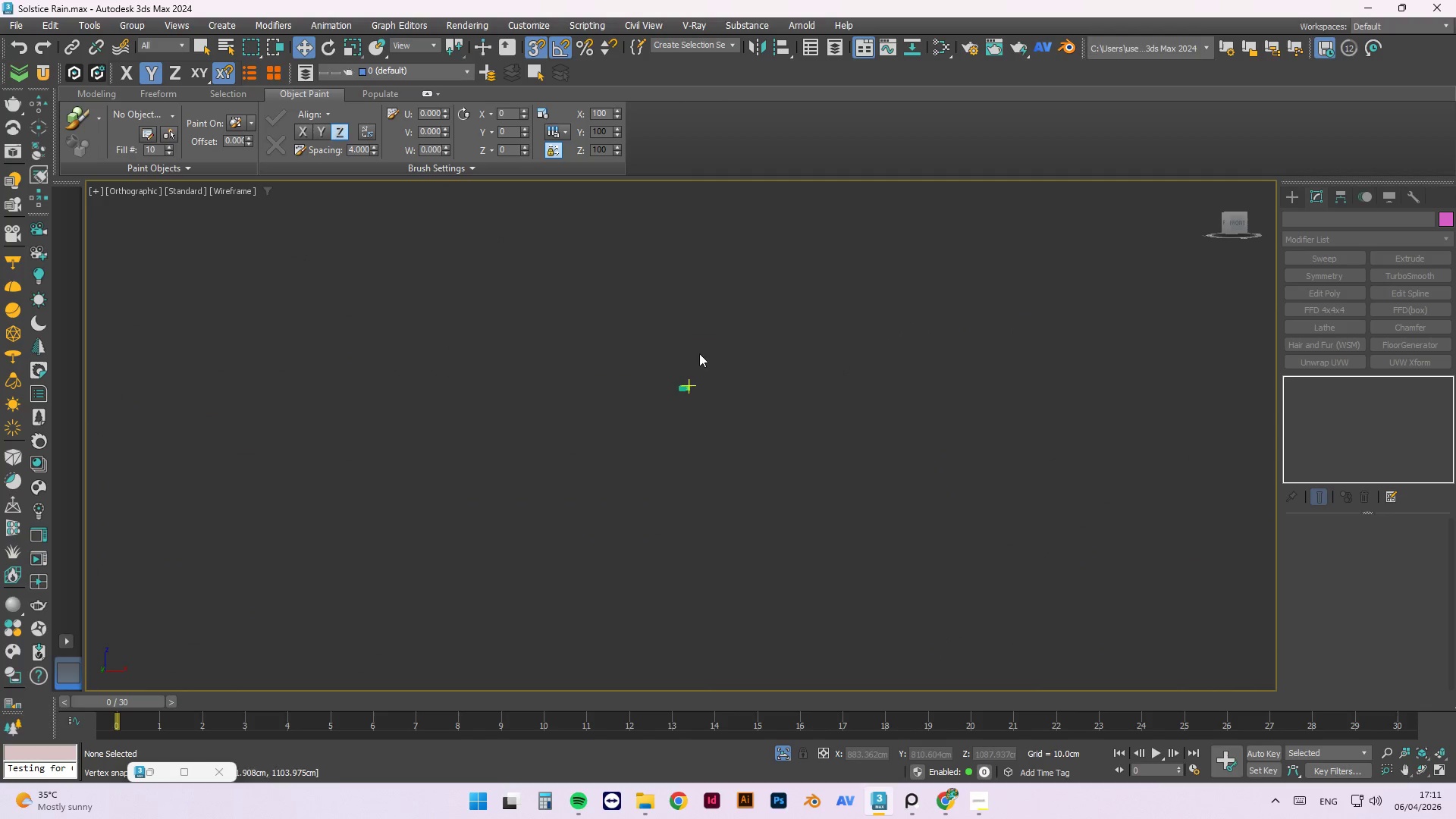 
scroll: coordinate [649, 551], scroll_direction: up, amount: 6.0
 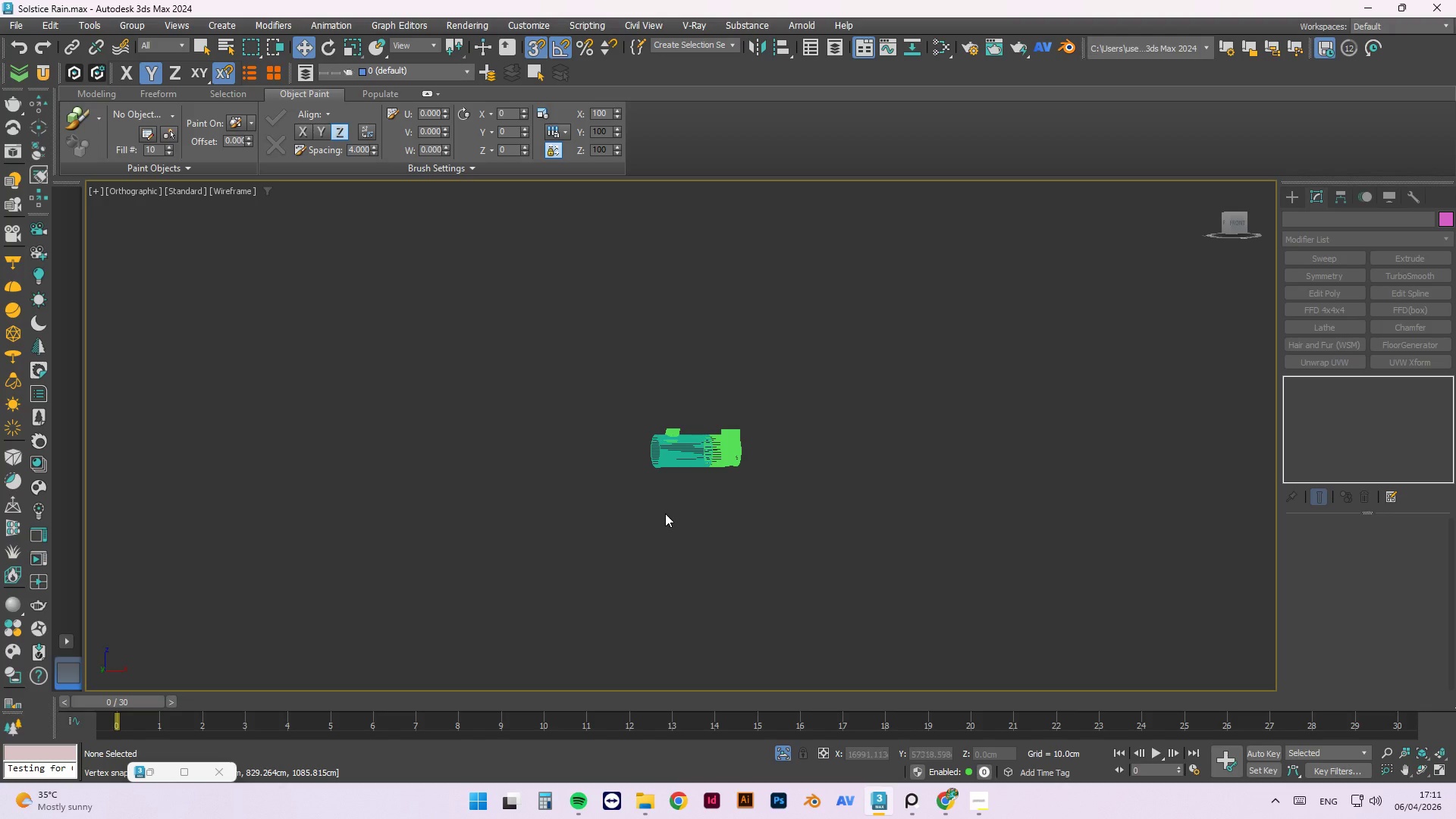 
type(lf)
 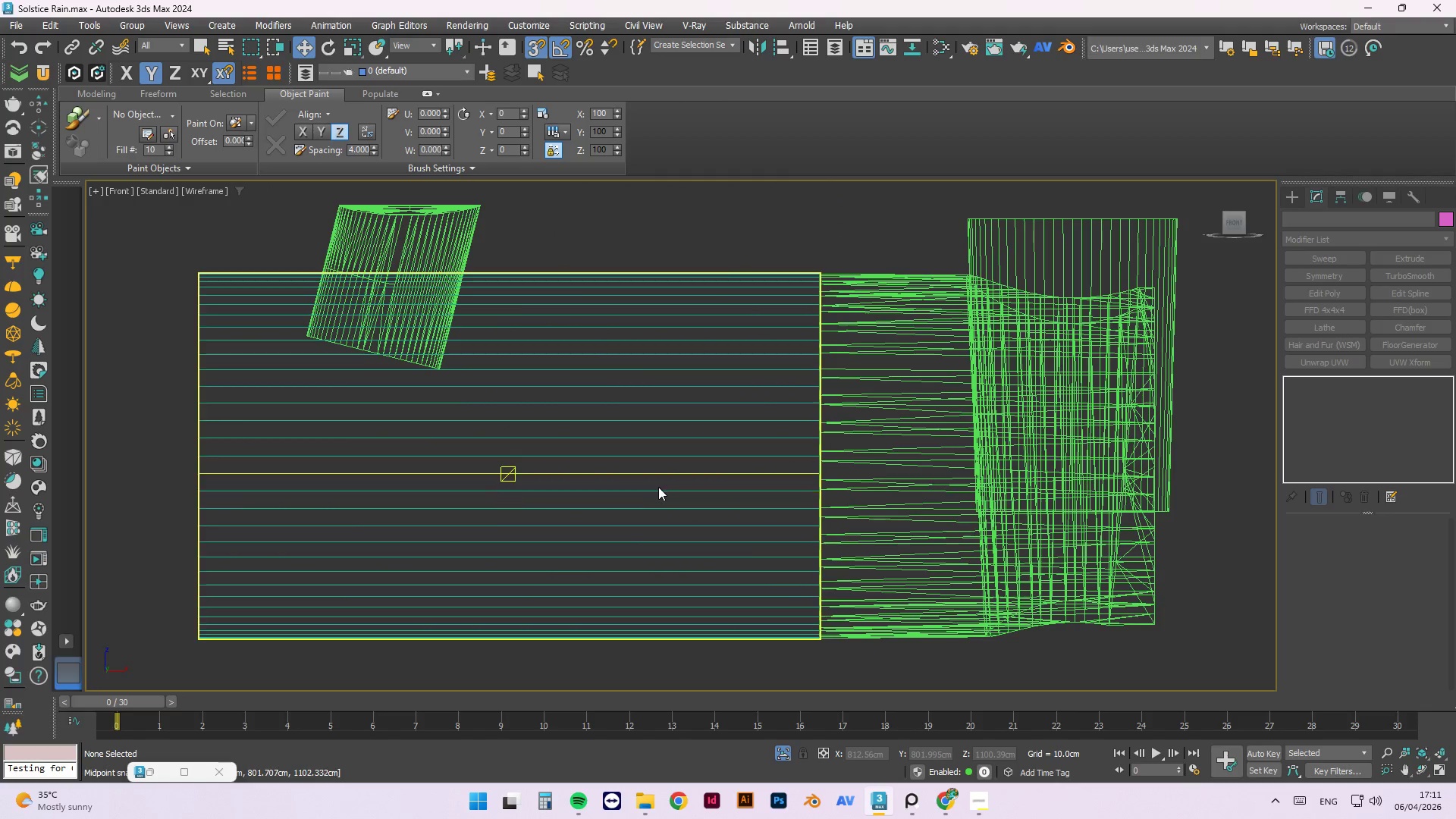 
scroll: coordinate [826, 428], scroll_direction: up, amount: 1.0
 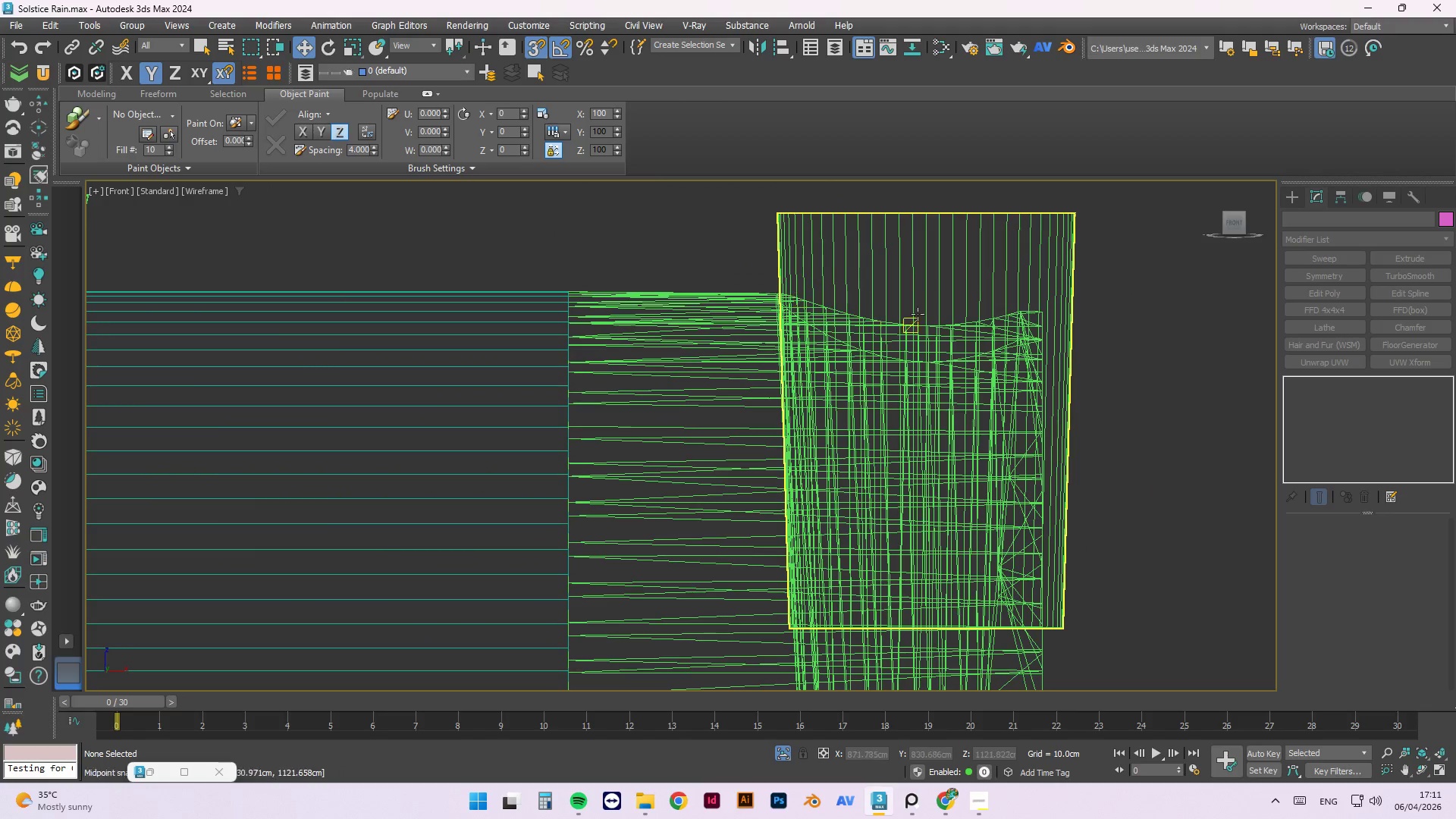 
scroll: coordinate [764, 251], scroll_direction: down, amount: 1.0
 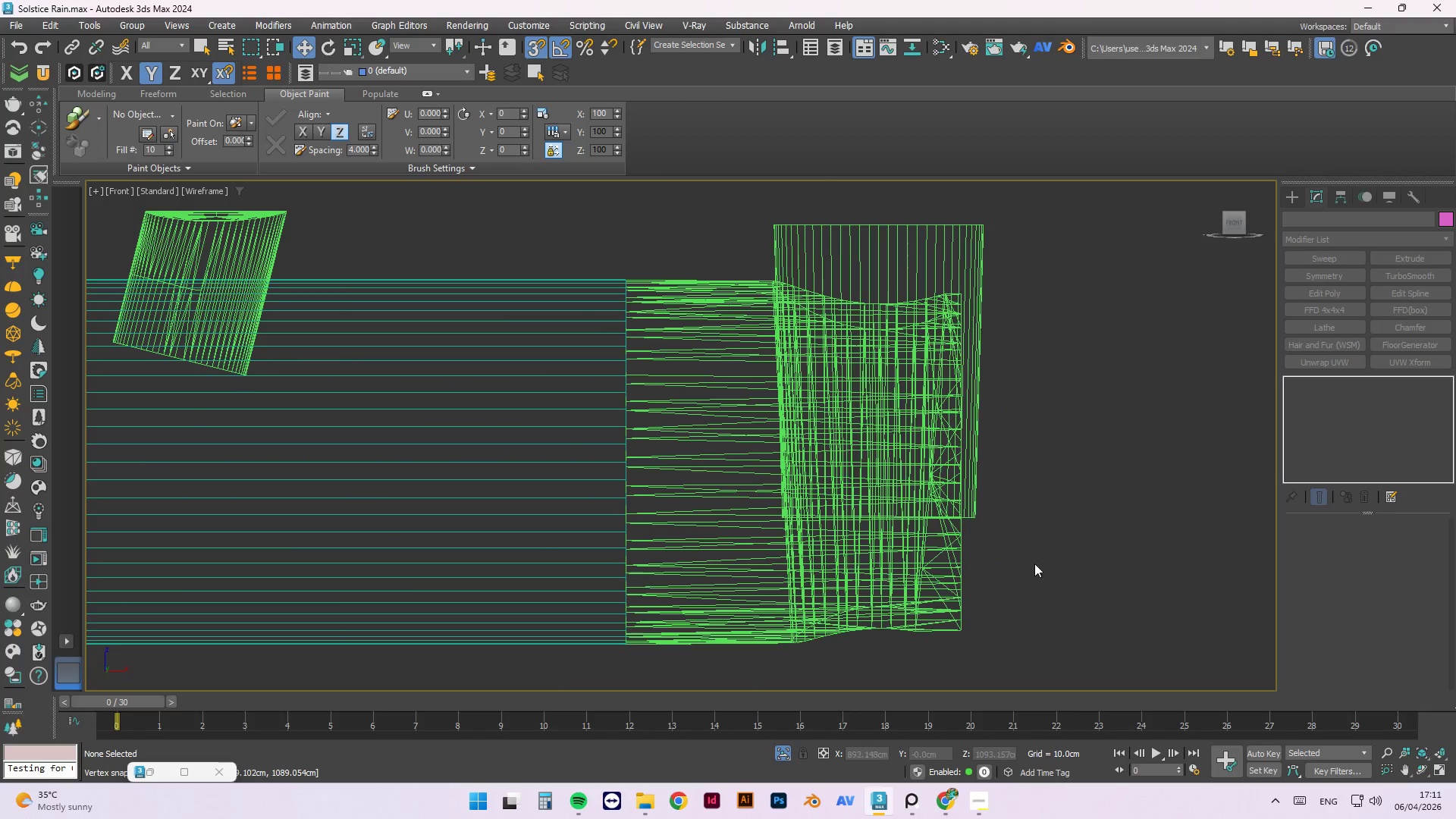 
scroll: coordinate [601, 629], scroll_direction: up, amount: 5.0
 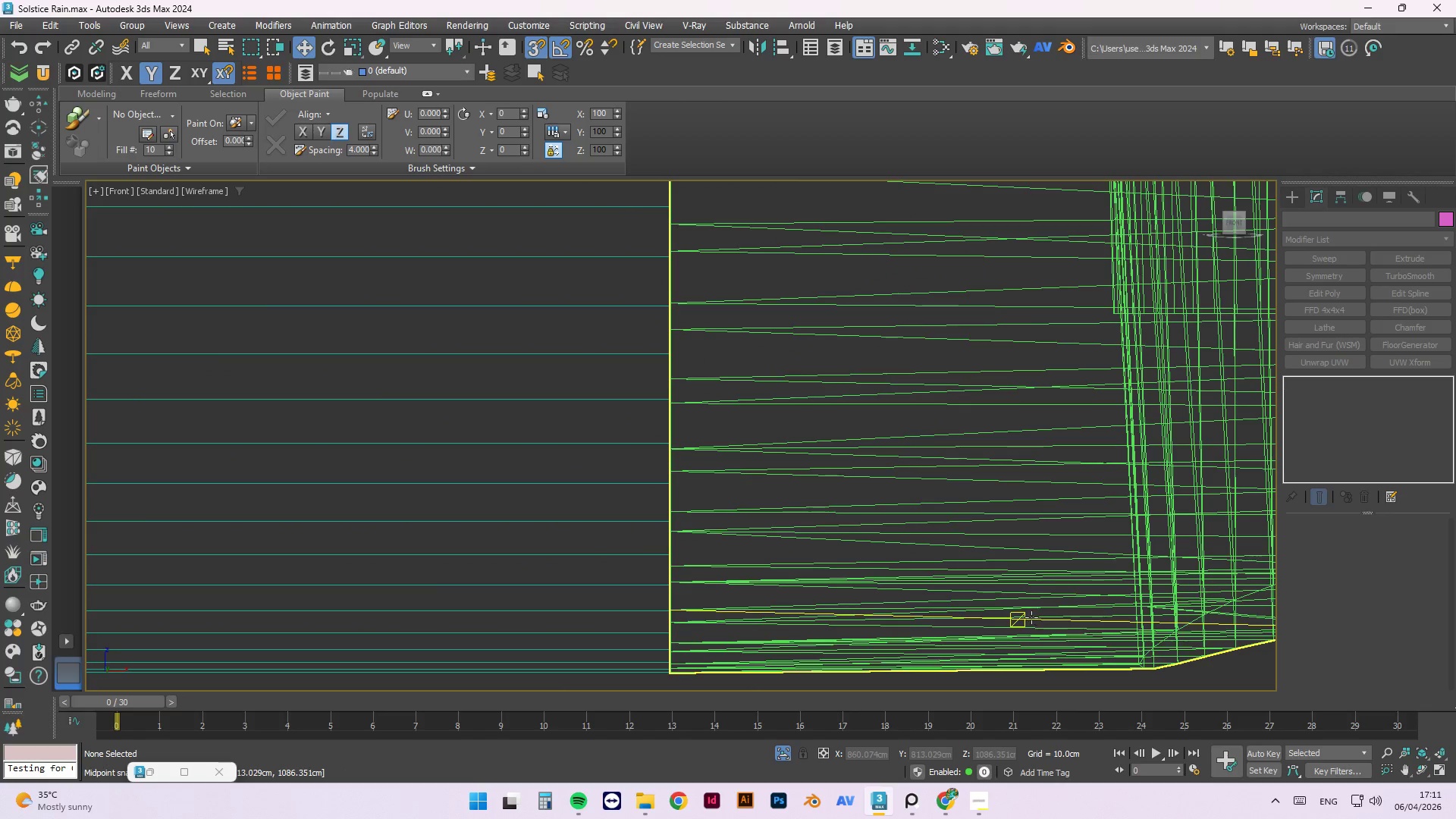 
scroll: coordinate [1021, 610], scroll_direction: down, amount: 6.0
 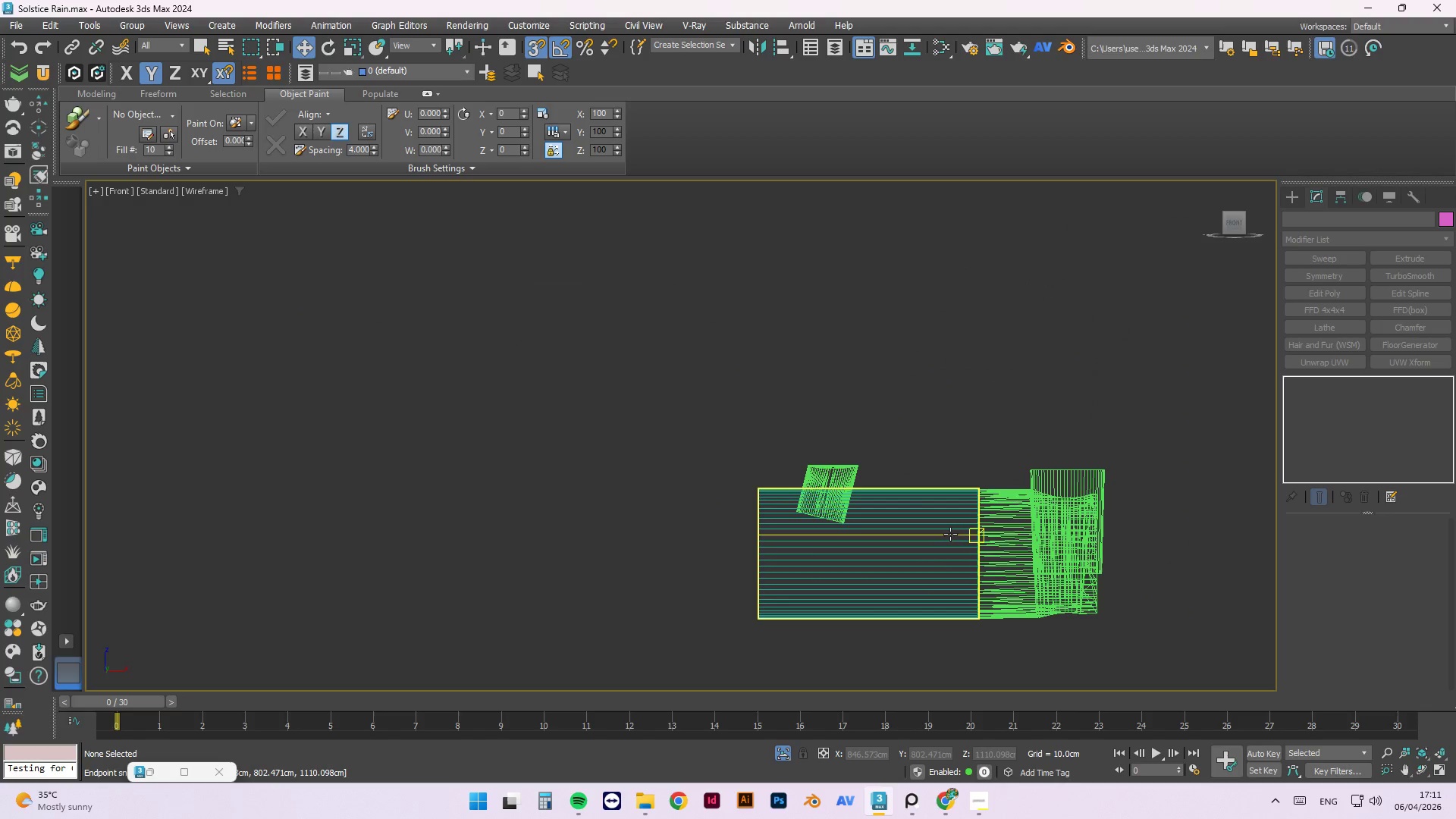 
scroll: coordinate [948, 527], scroll_direction: up, amount: 2.0
 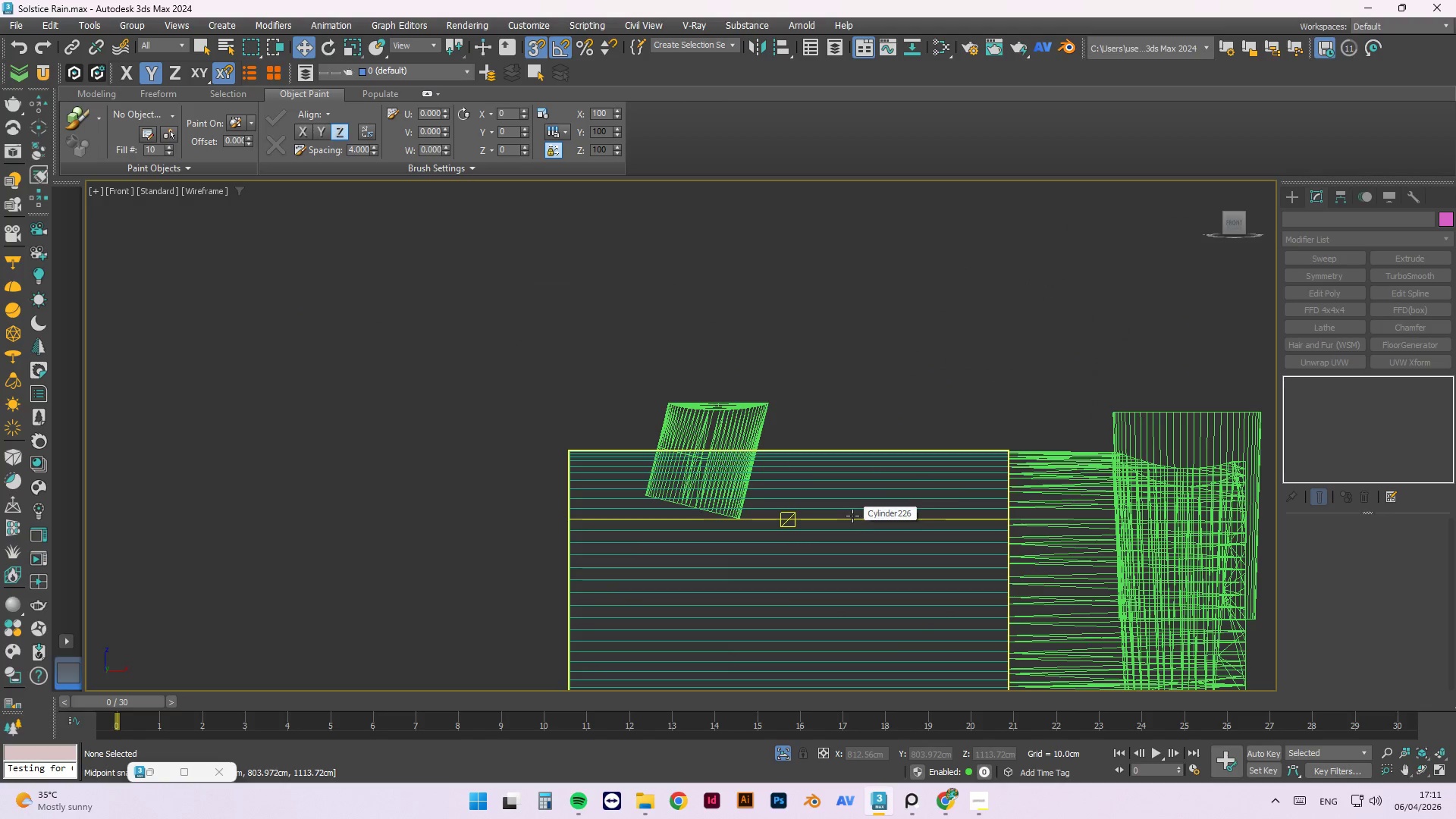 
left_click([852, 515])
 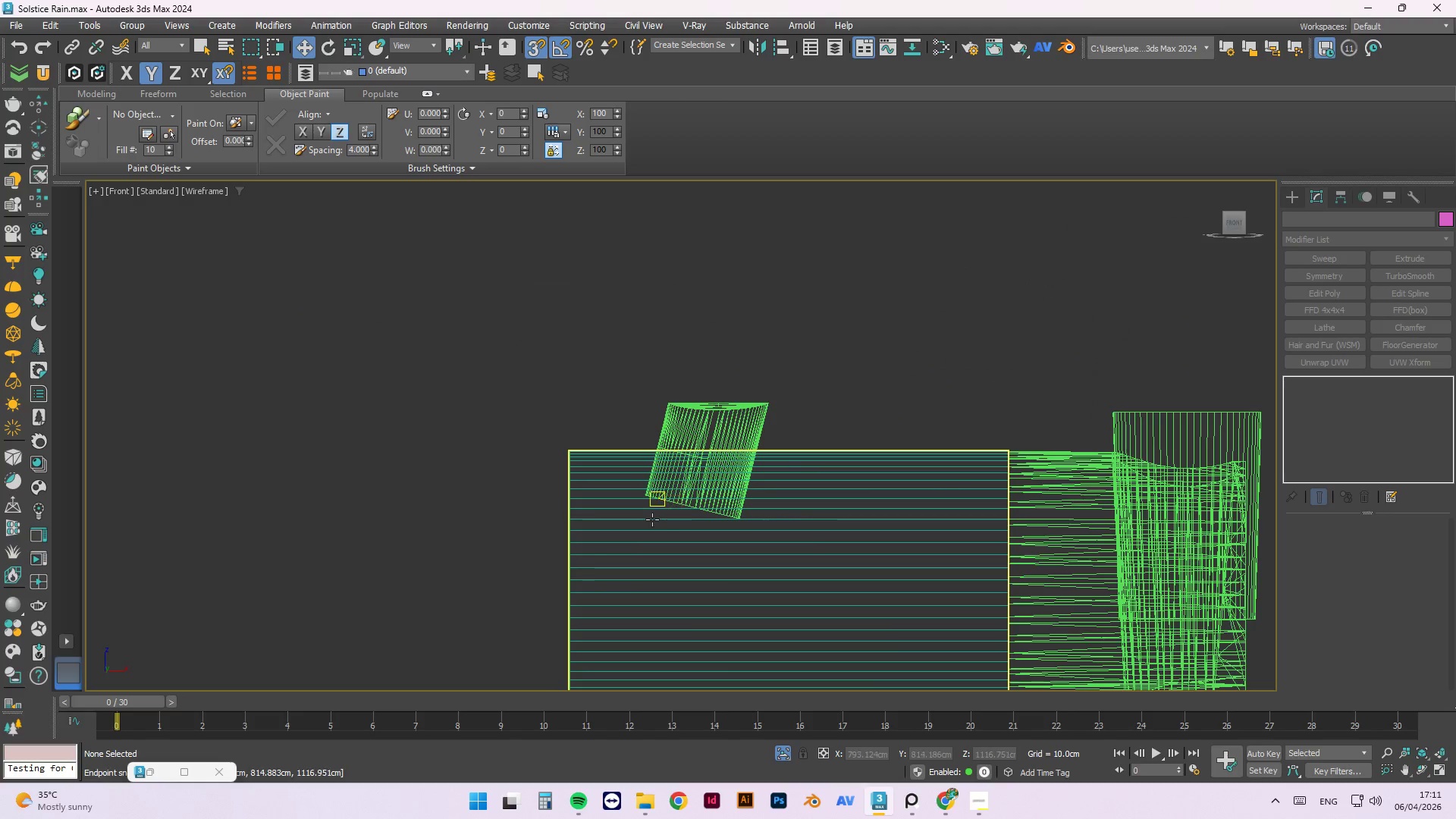 
scroll: coordinate [652, 519], scroll_direction: down, amount: 2.0
 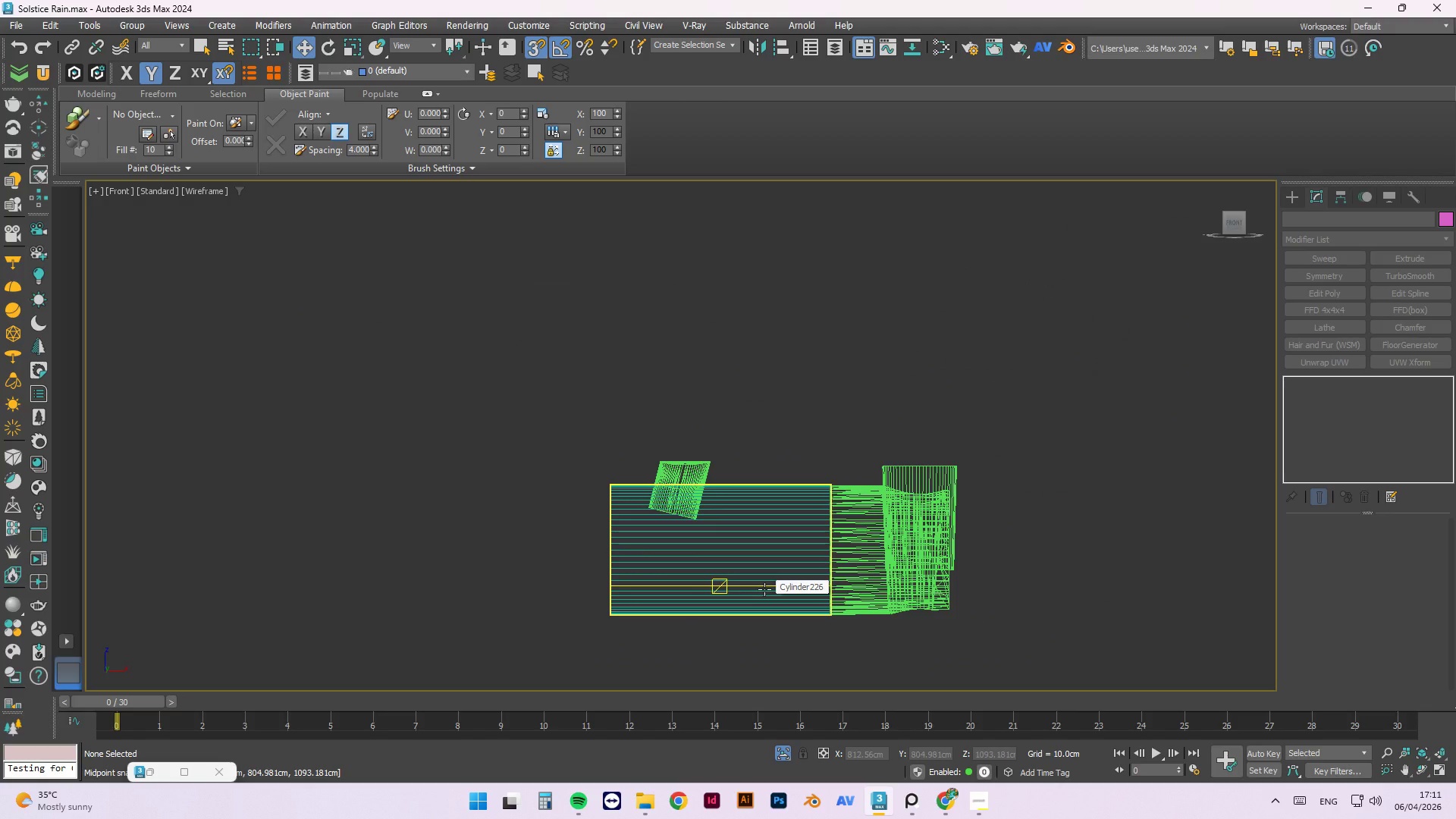 
hold_key(key=AltLeft, duration=0.58)
 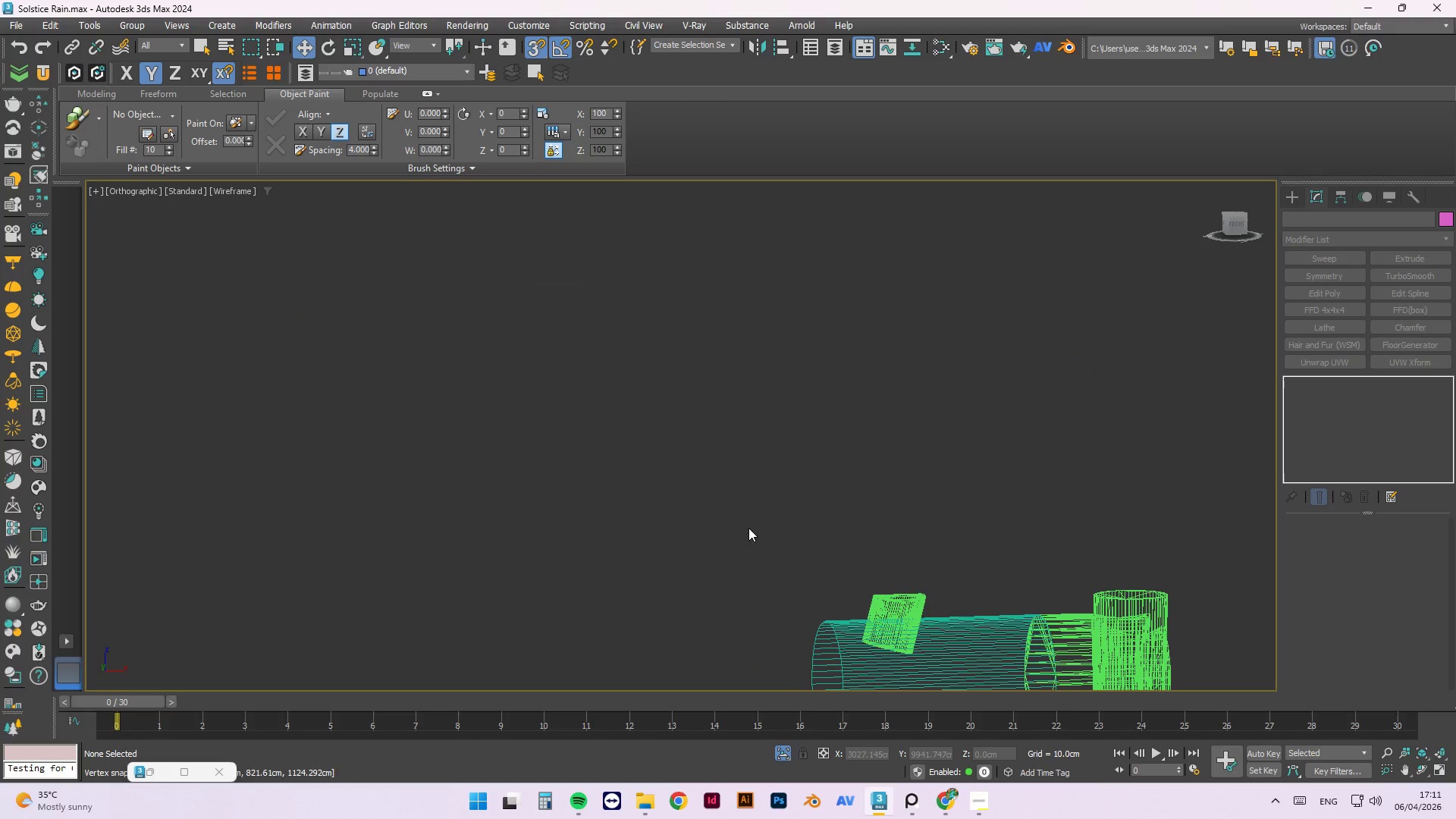 
key(W)
 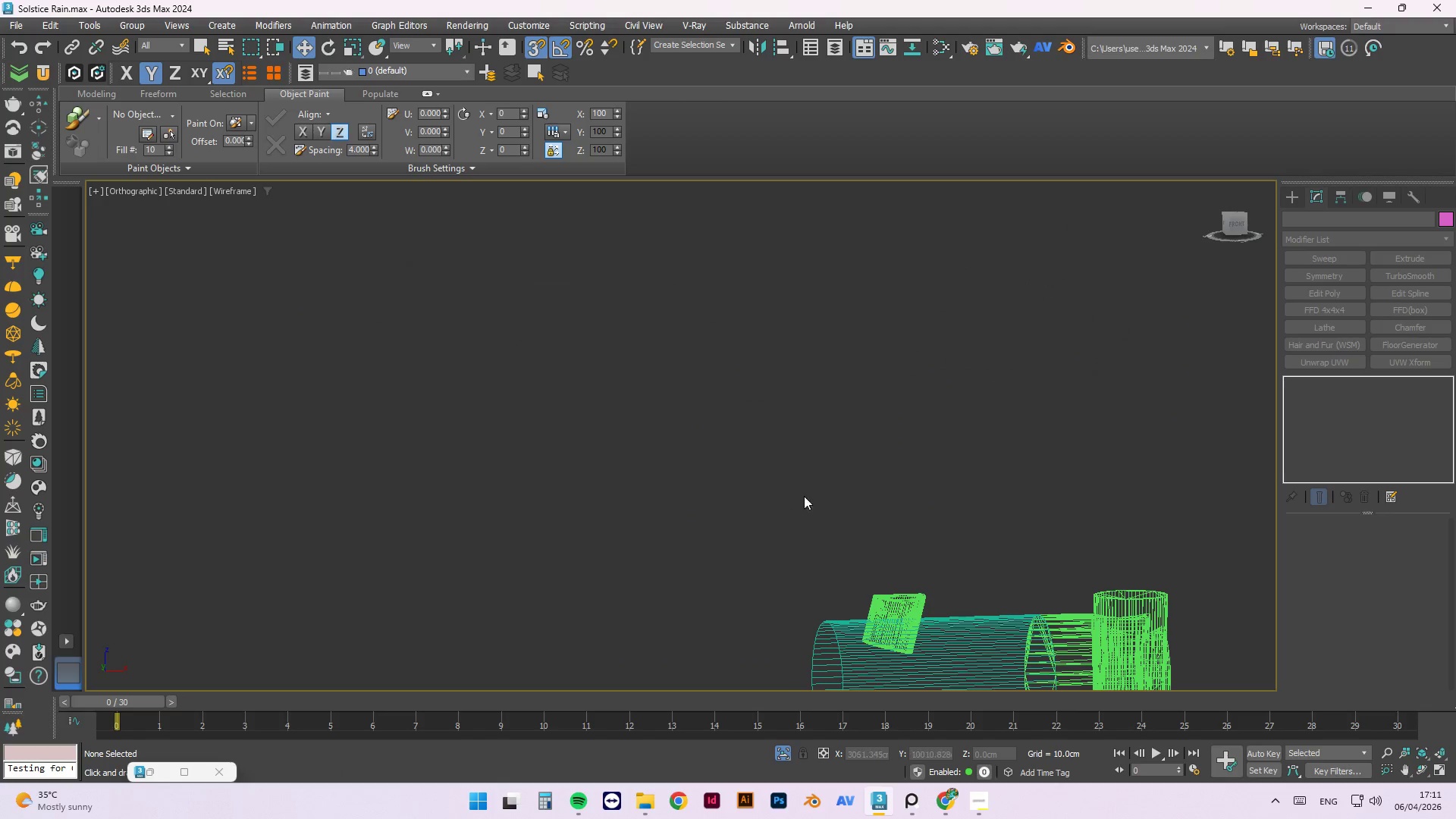 
scroll: coordinate [807, 488], scroll_direction: down, amount: 2.0
 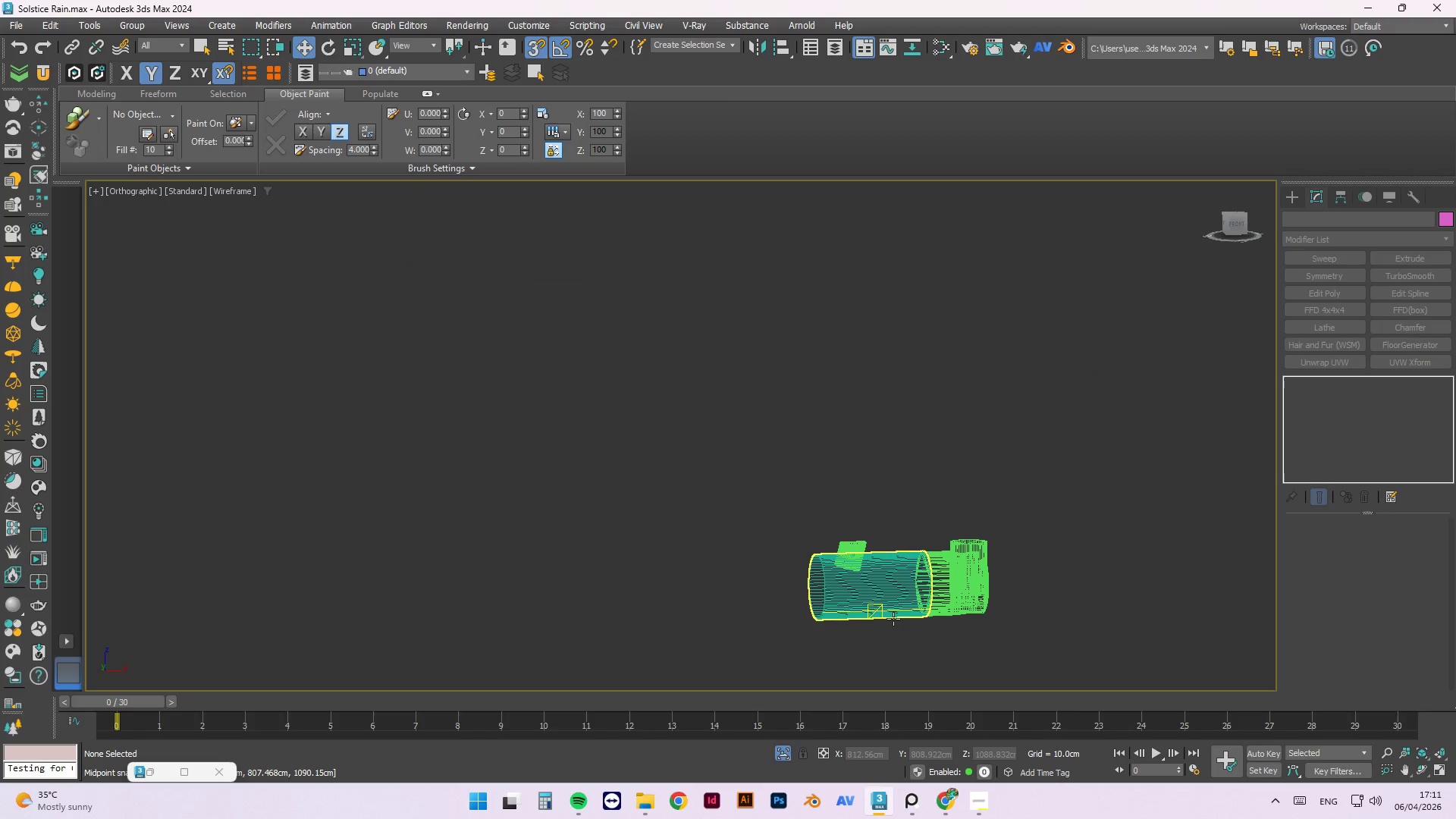 
key(W)
 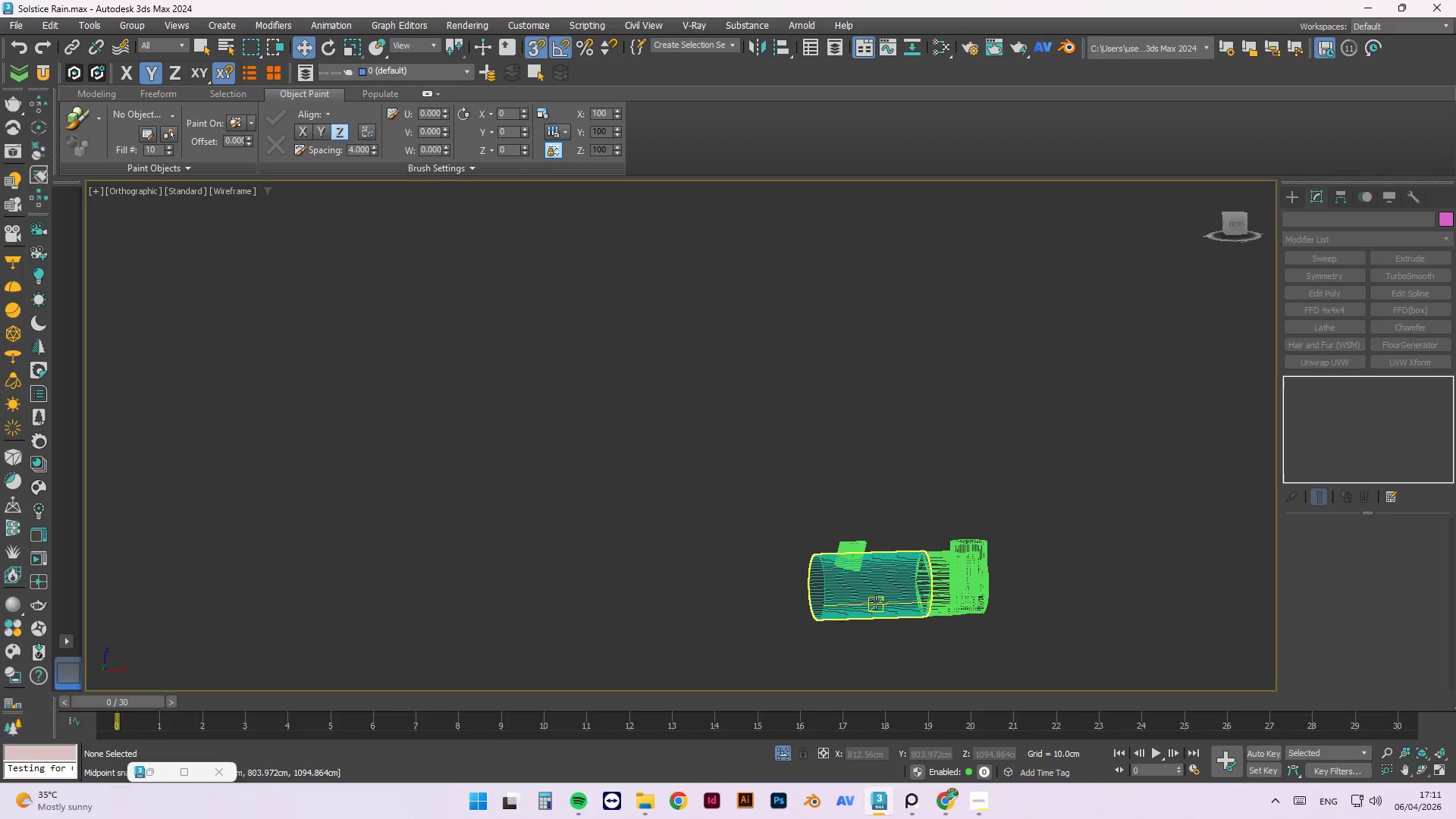 
scroll: coordinate [877, 597], scroll_direction: up, amount: 3.0
 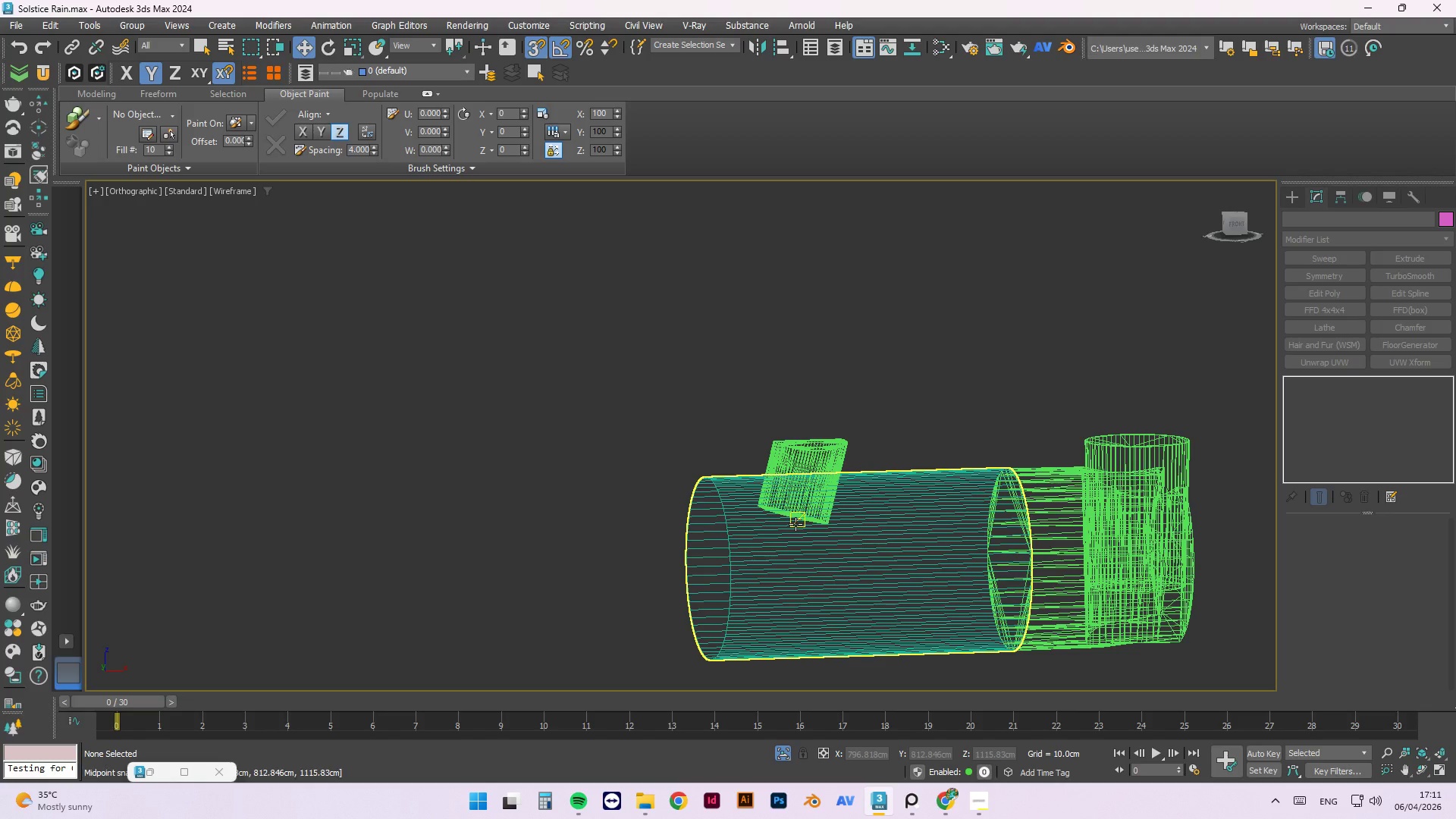 
left_click([952, 414])
 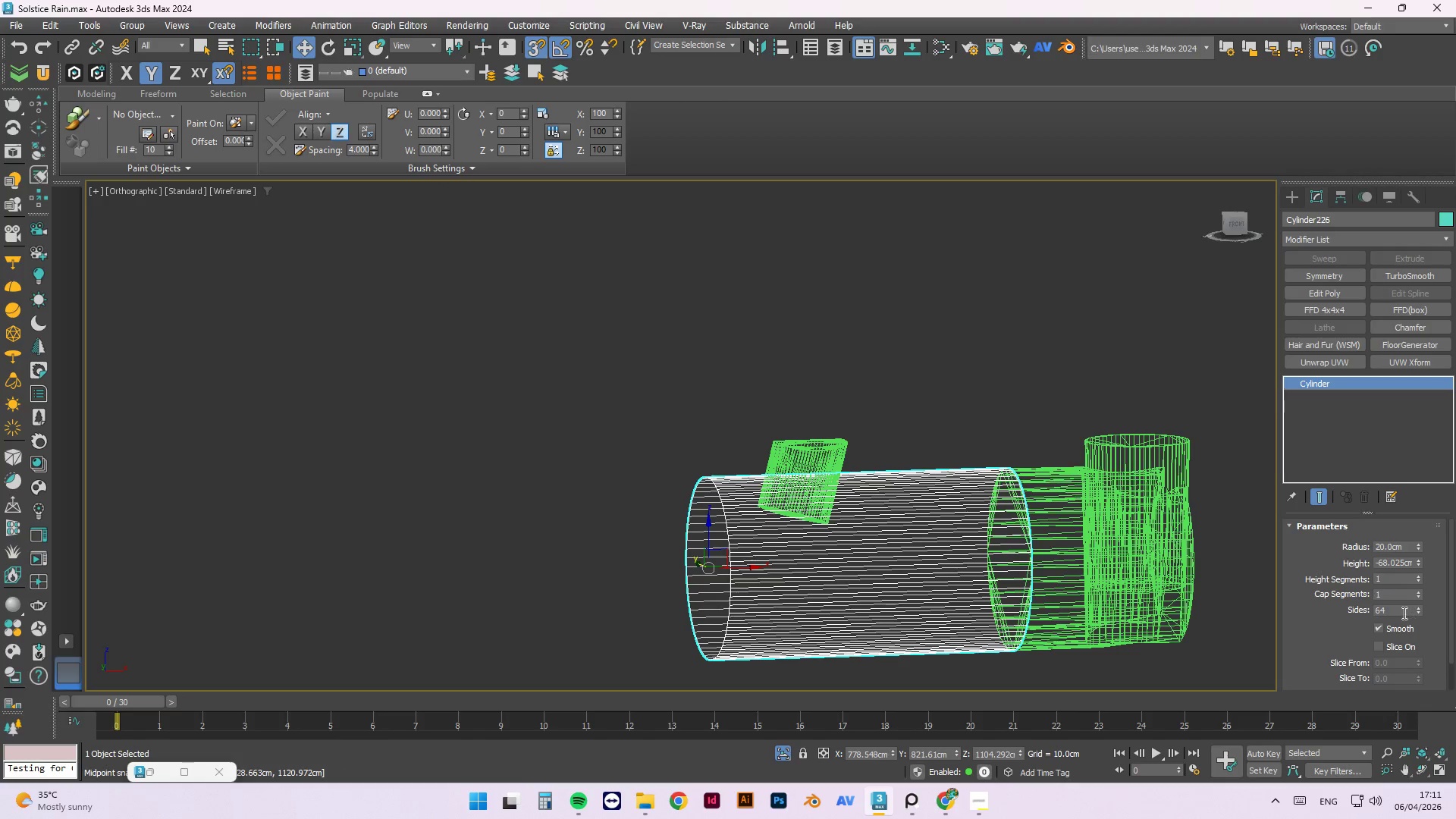 
wait(5.14)
 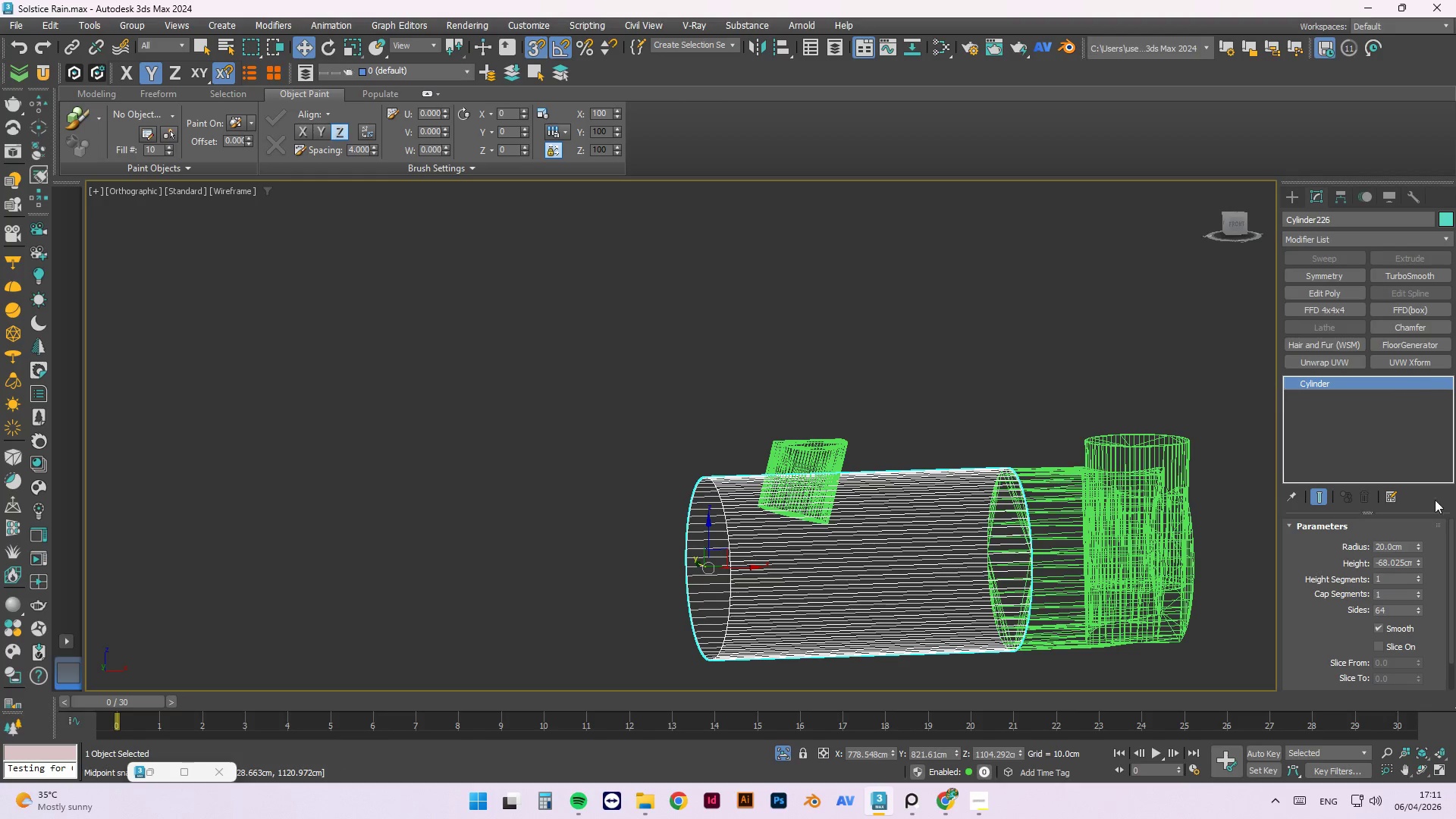 
left_click_drag(start_coordinate=[1454, 600], to_coordinate=[1455, 650])
 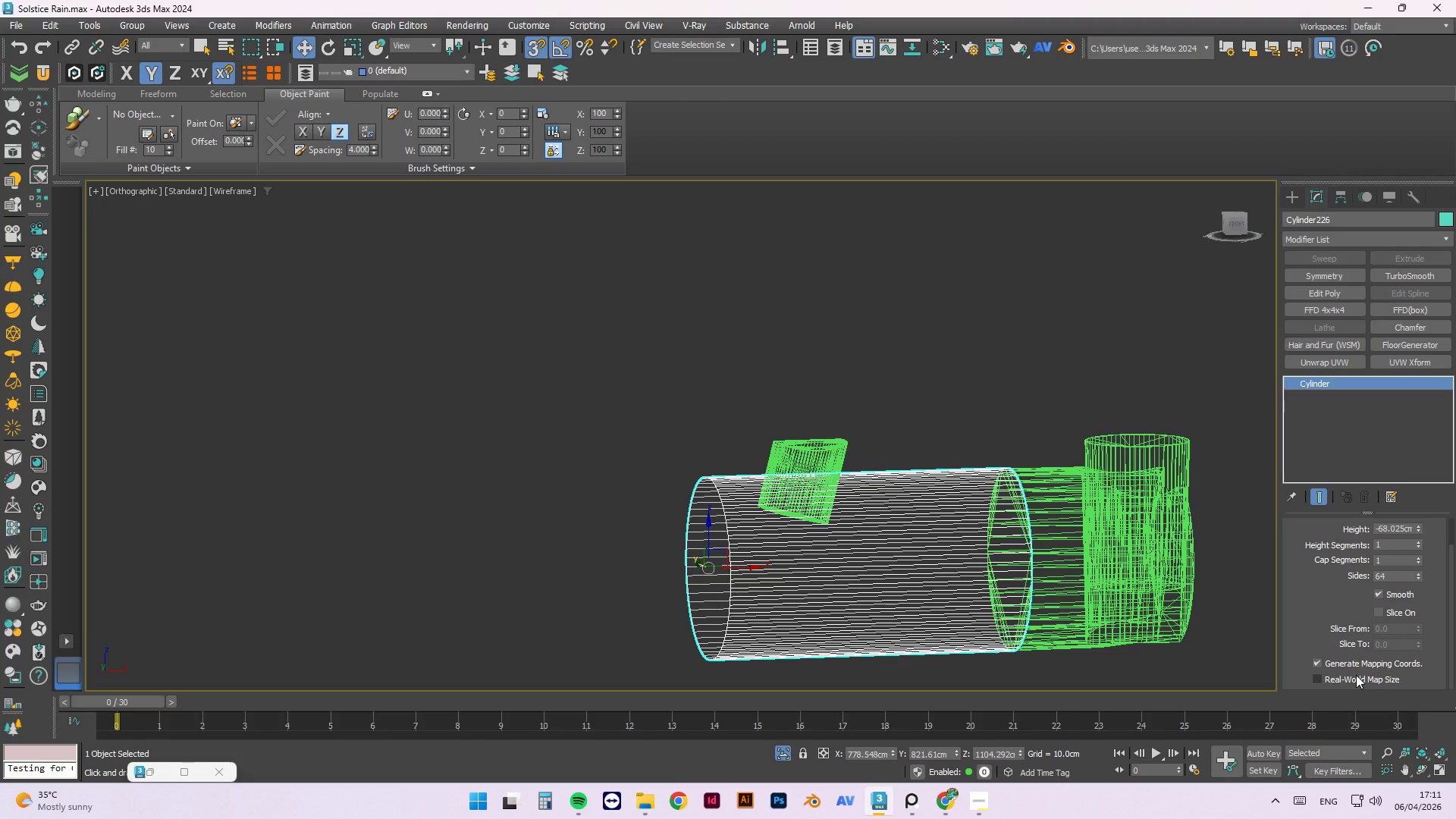 
left_click([1356, 675])
 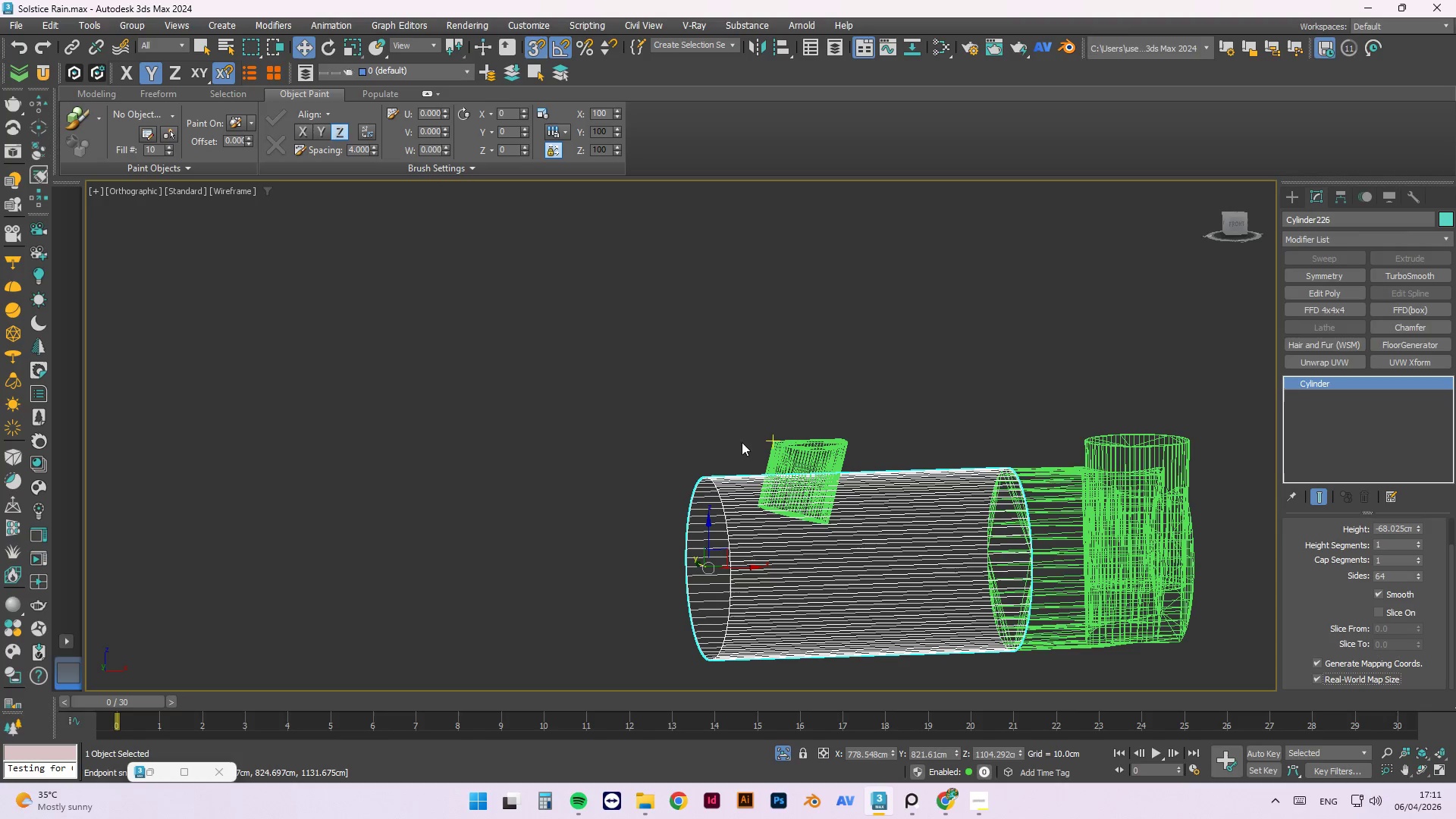 
scroll: coordinate [640, 469], scroll_direction: down, amount: 2.0
 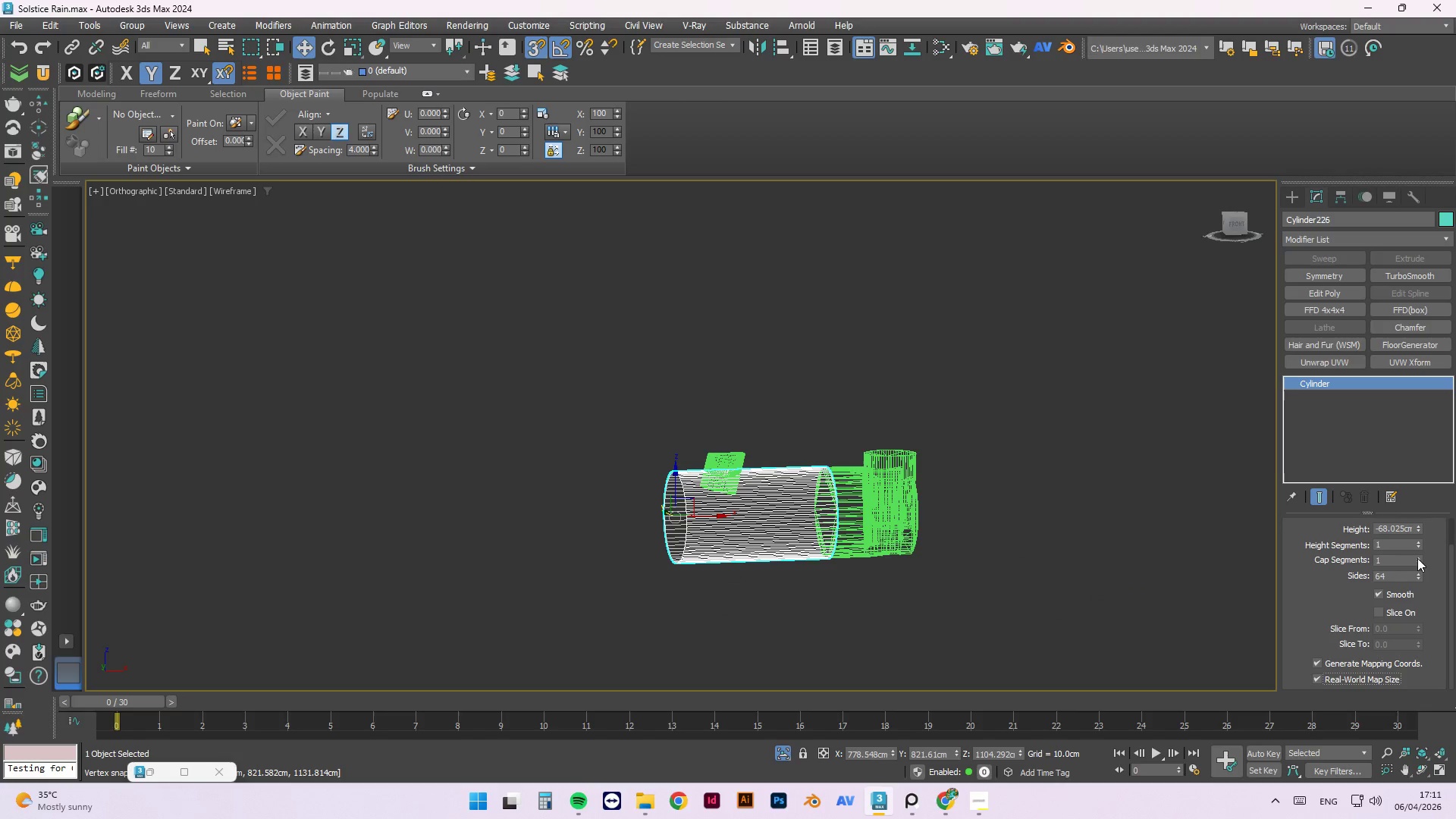 
left_click([1417, 556])
 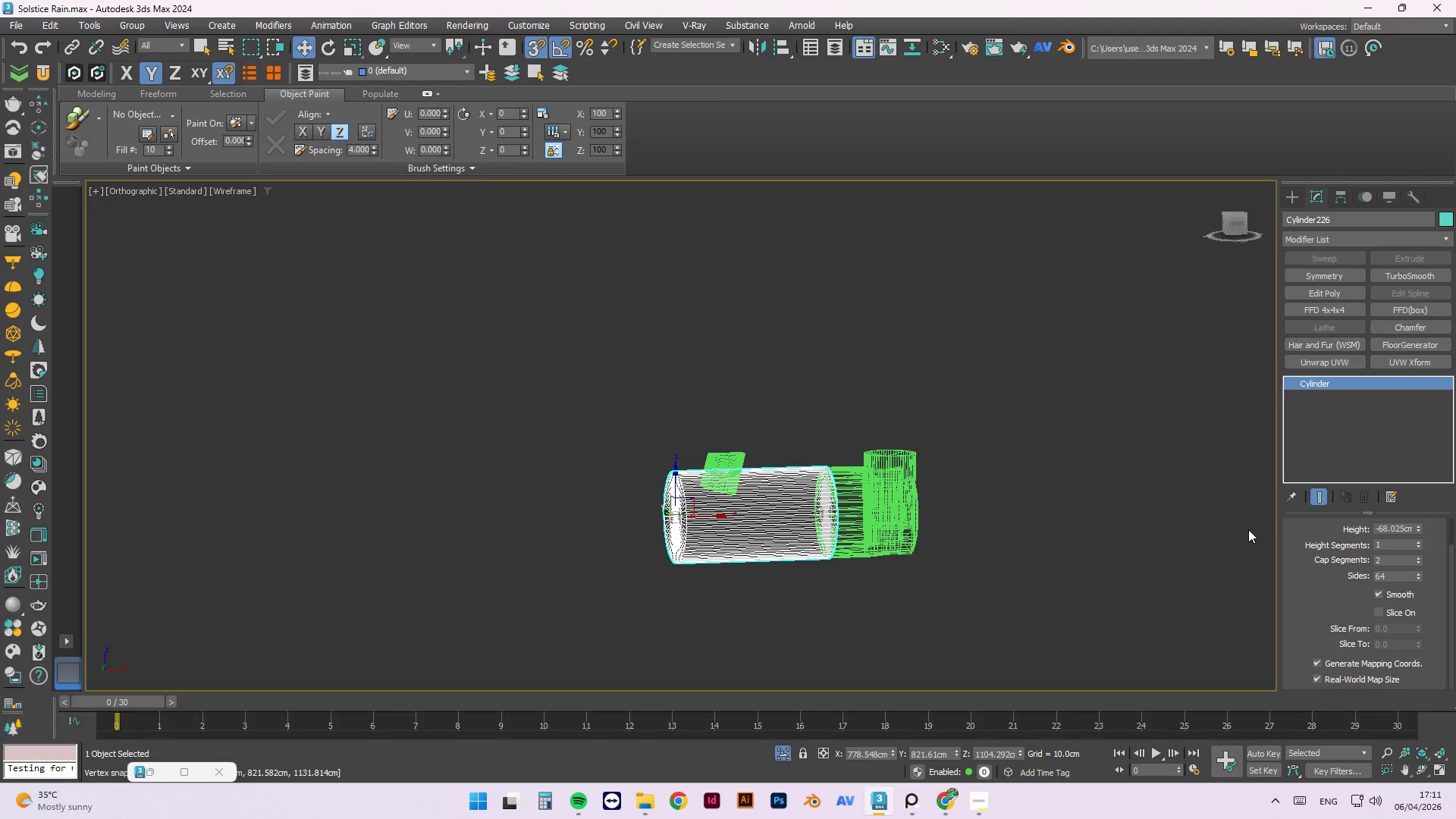 
hold_key(key=AltLeft, duration=0.94)
 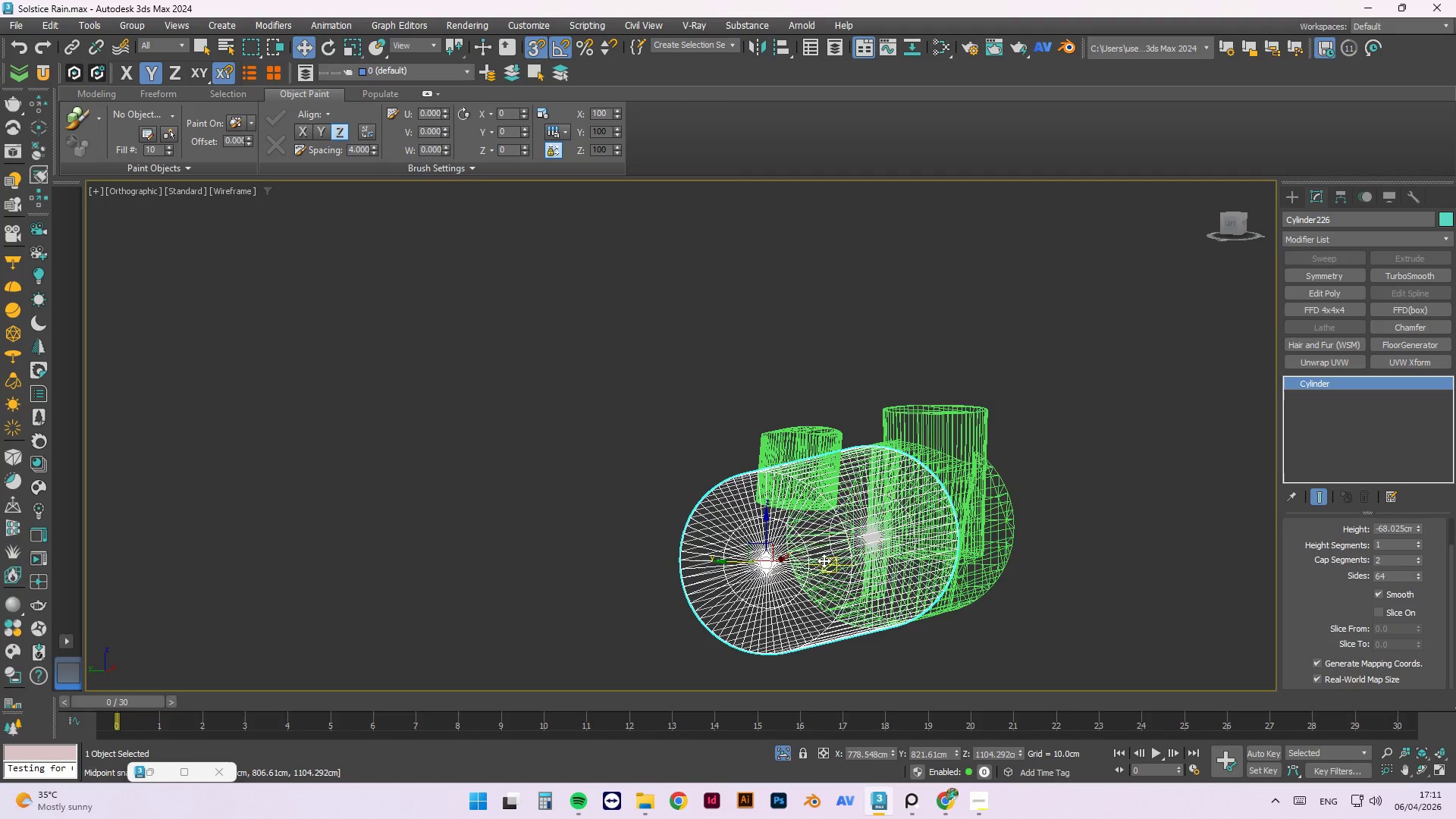 
hold_key(key=AltLeft, duration=7.8)
scroll: coordinate [798, 551], scroll_direction: up, amount: 3.0
 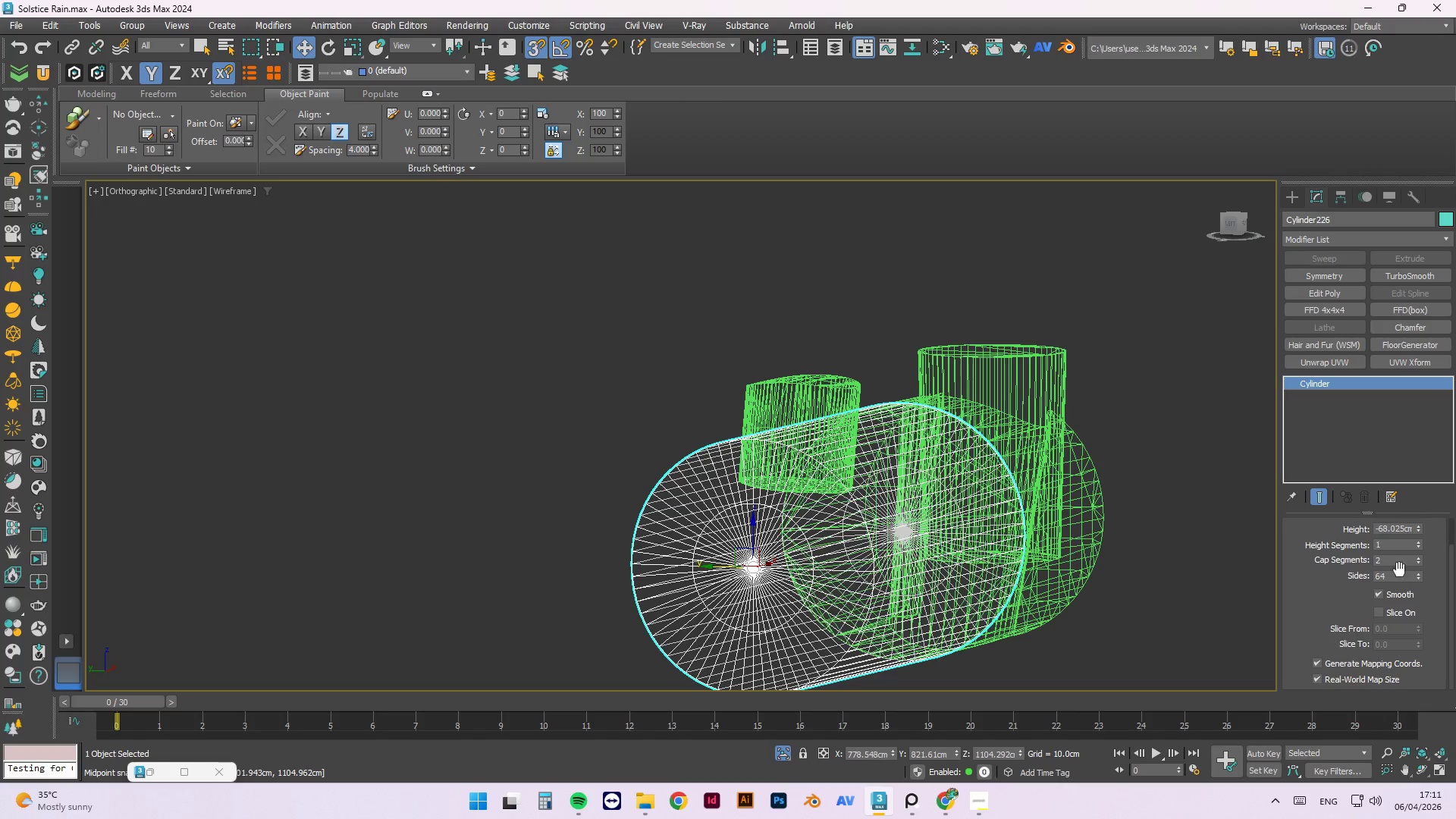 
left_click([1420, 561])
 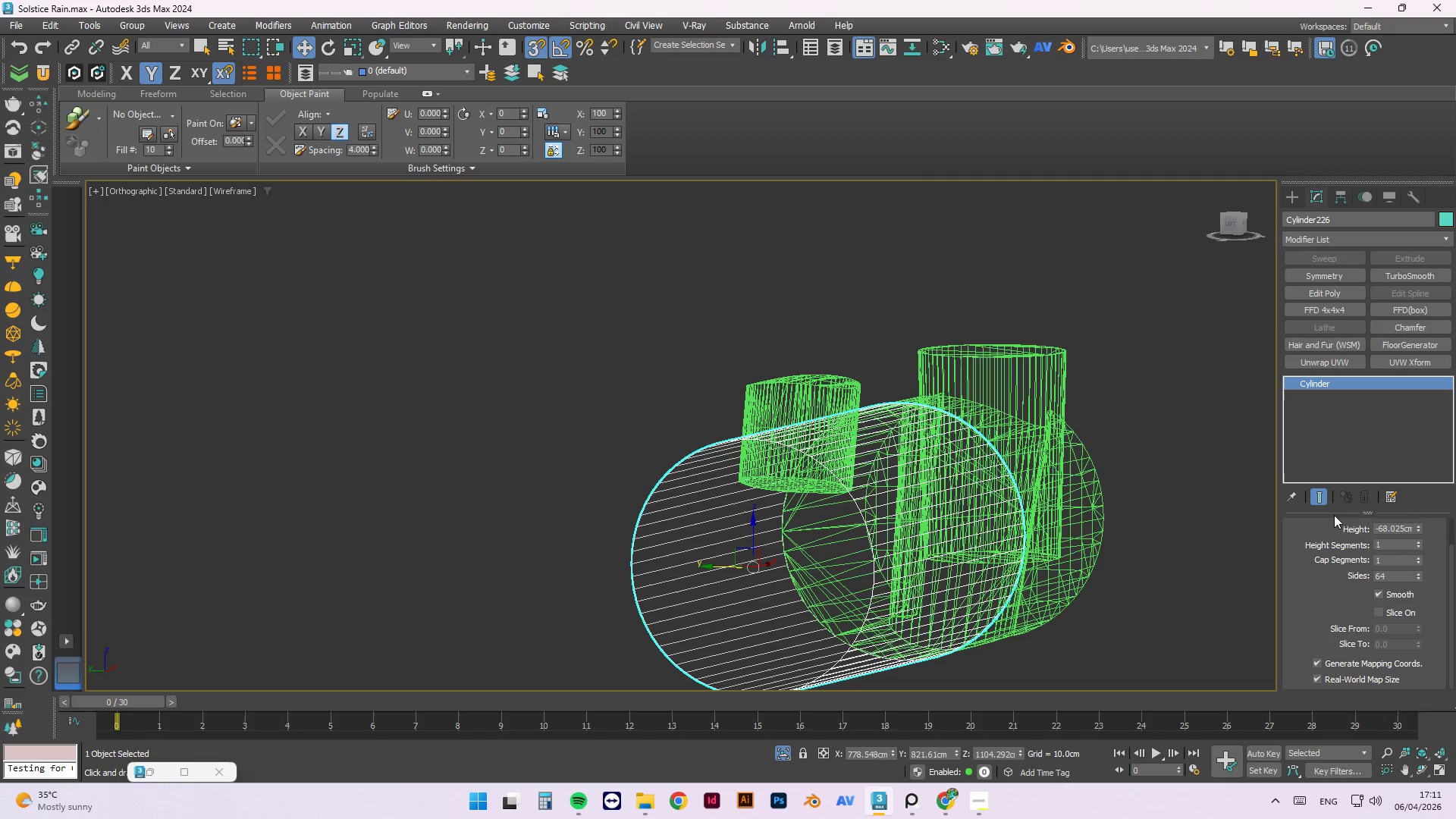 
left_click([1002, 308])
 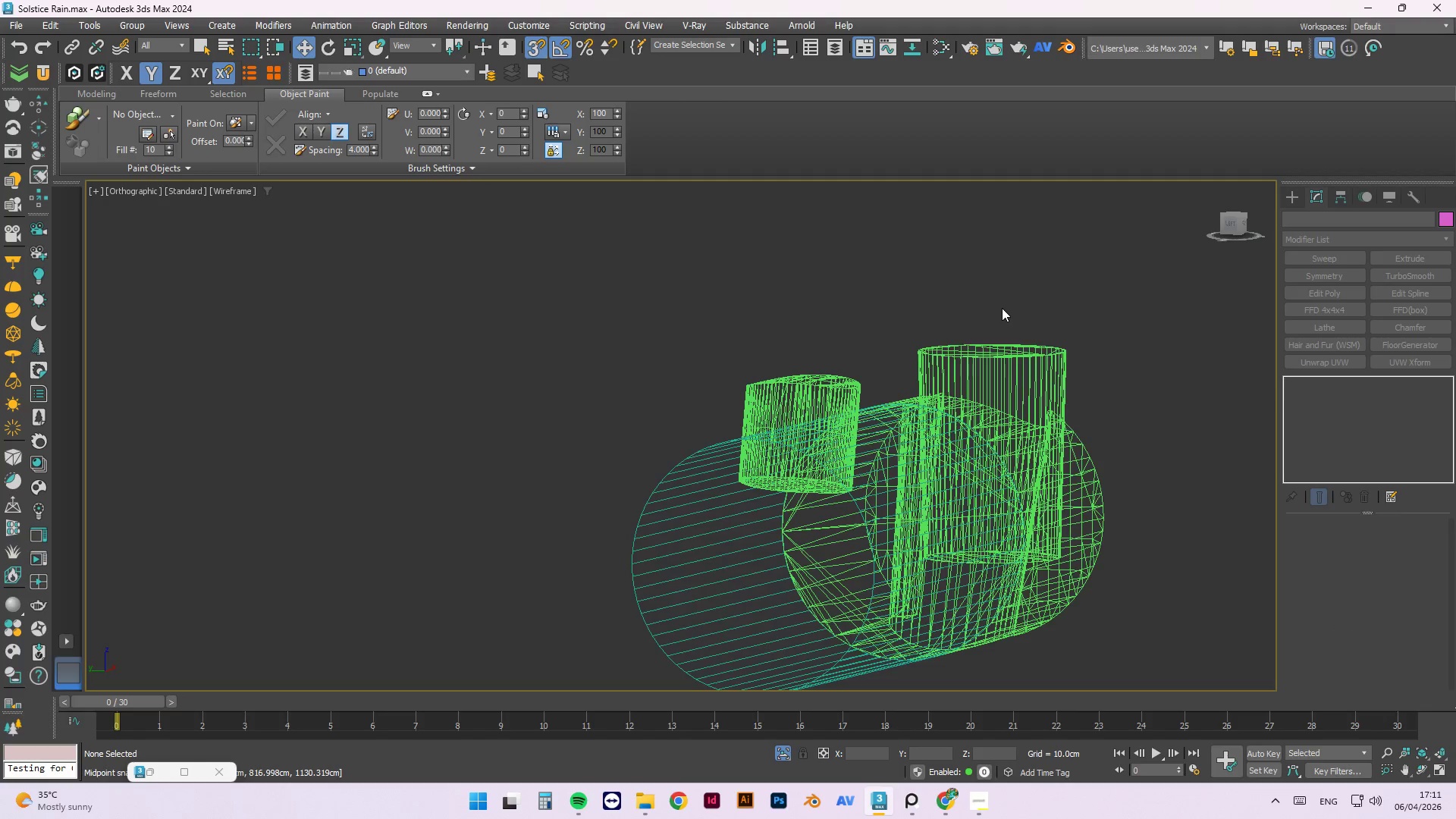 
key(F3)
 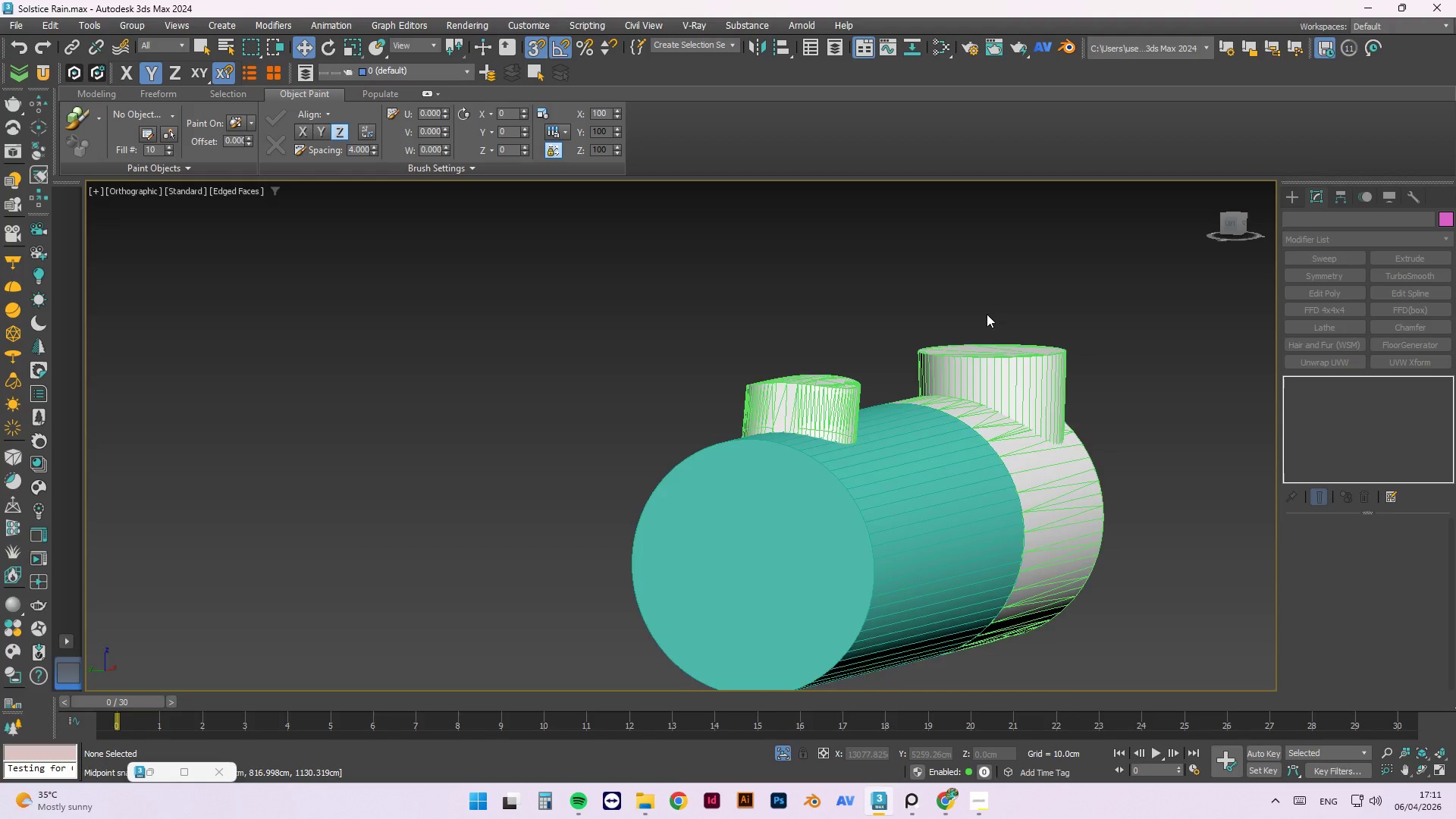 
key(F3)
 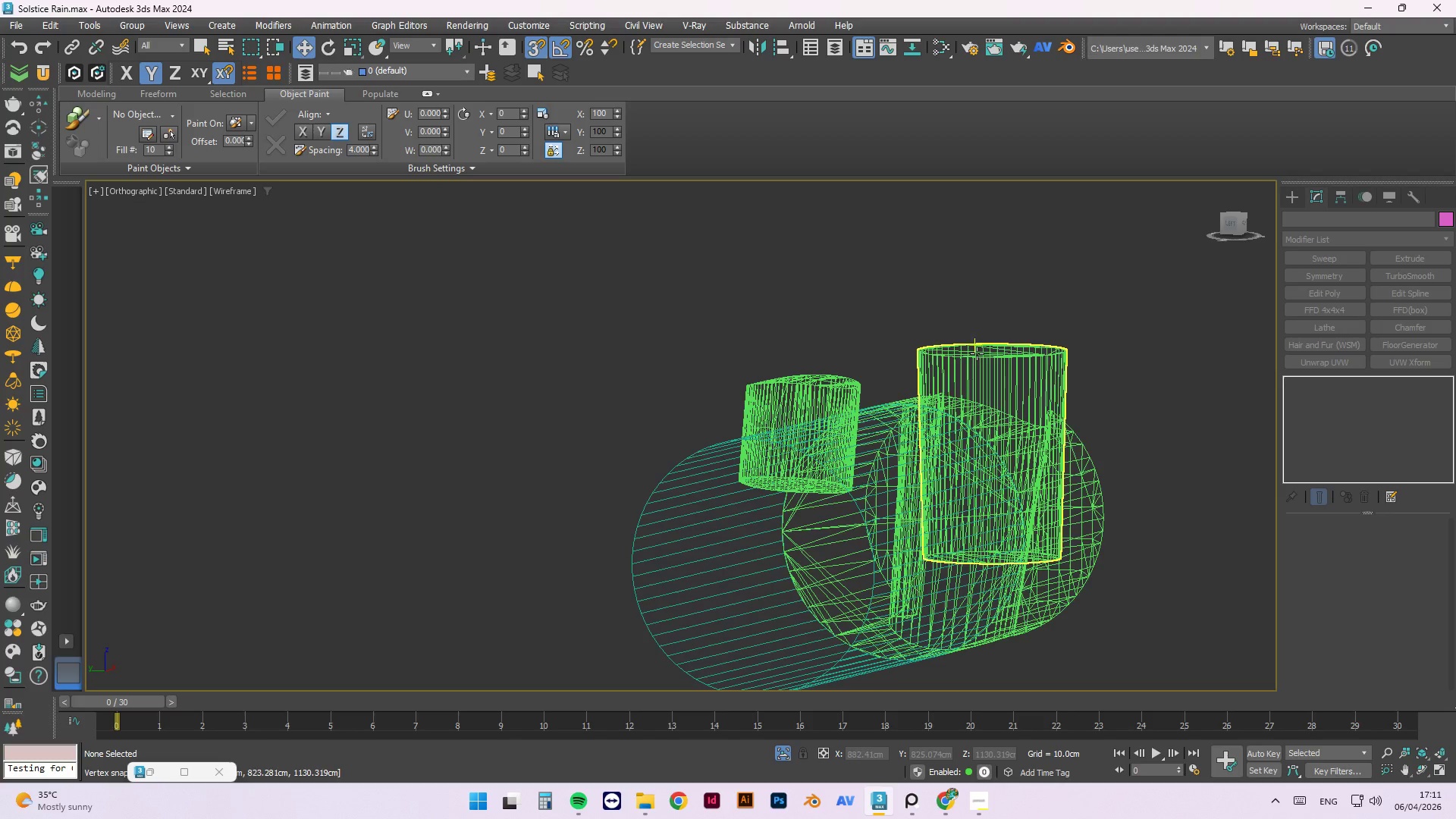 
hold_key(key=AltLeft, duration=0.61)
 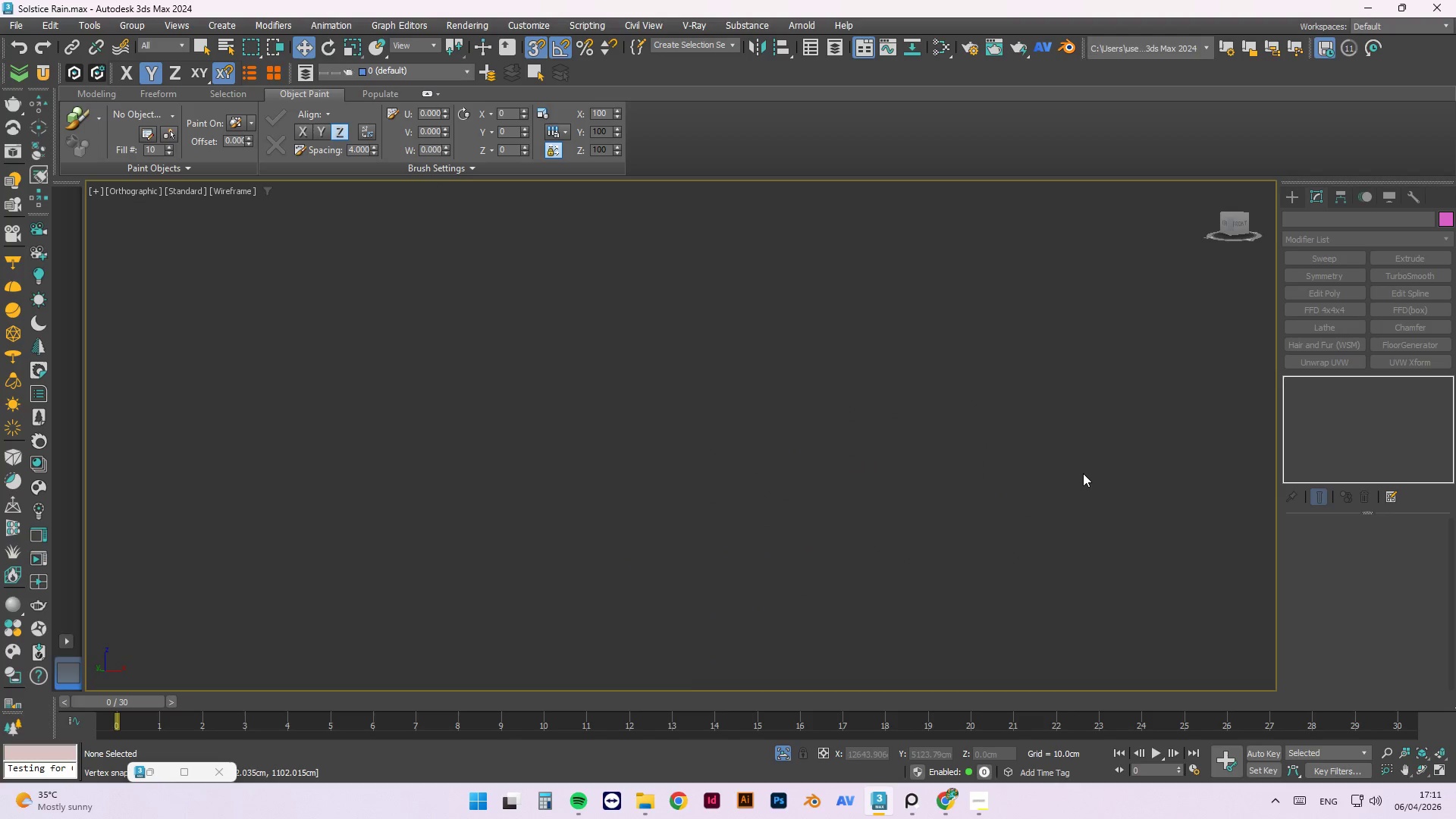 
scroll: coordinate [1033, 408], scroll_direction: down, amount: 2.0
 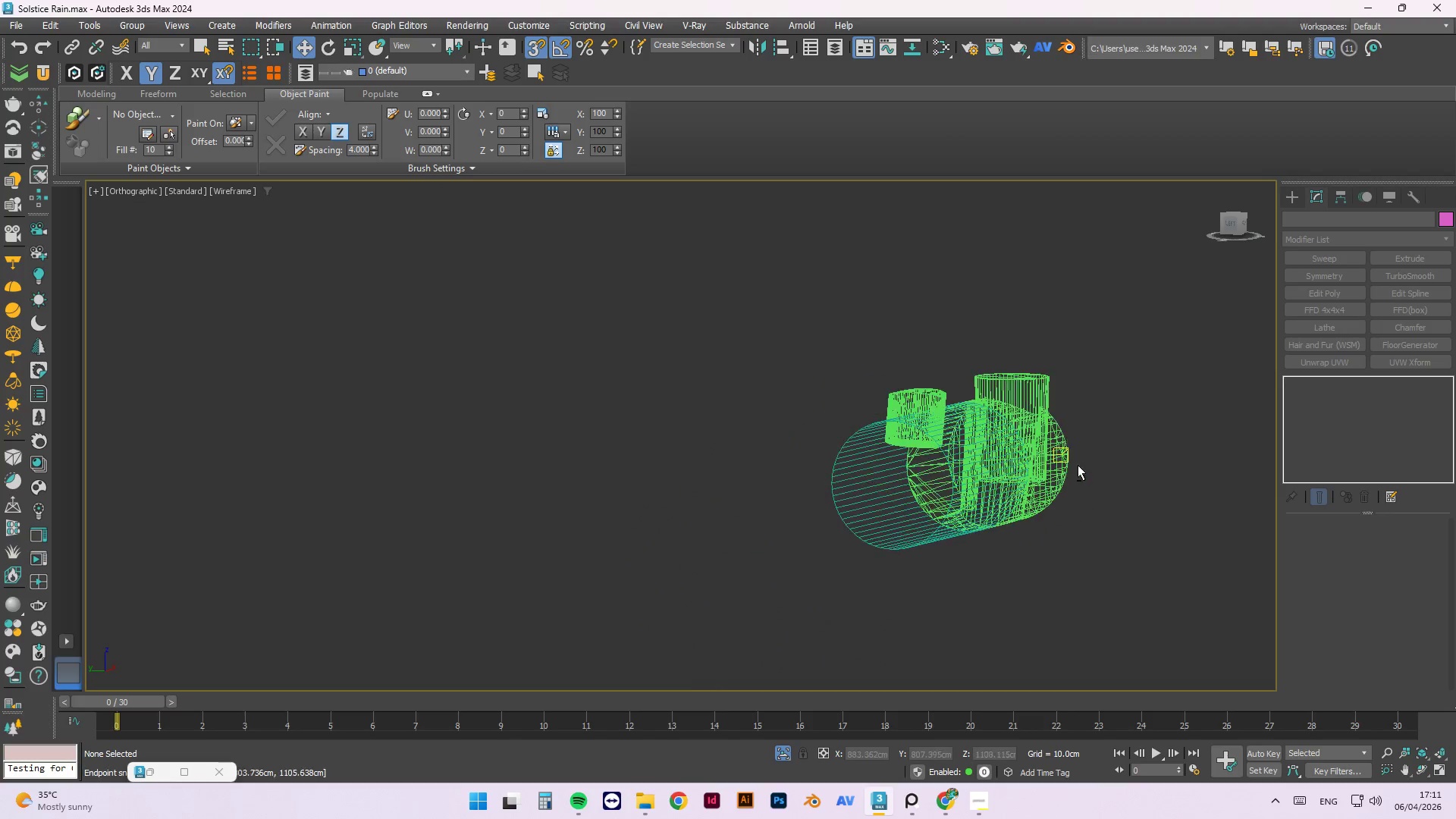 
key(L)
 